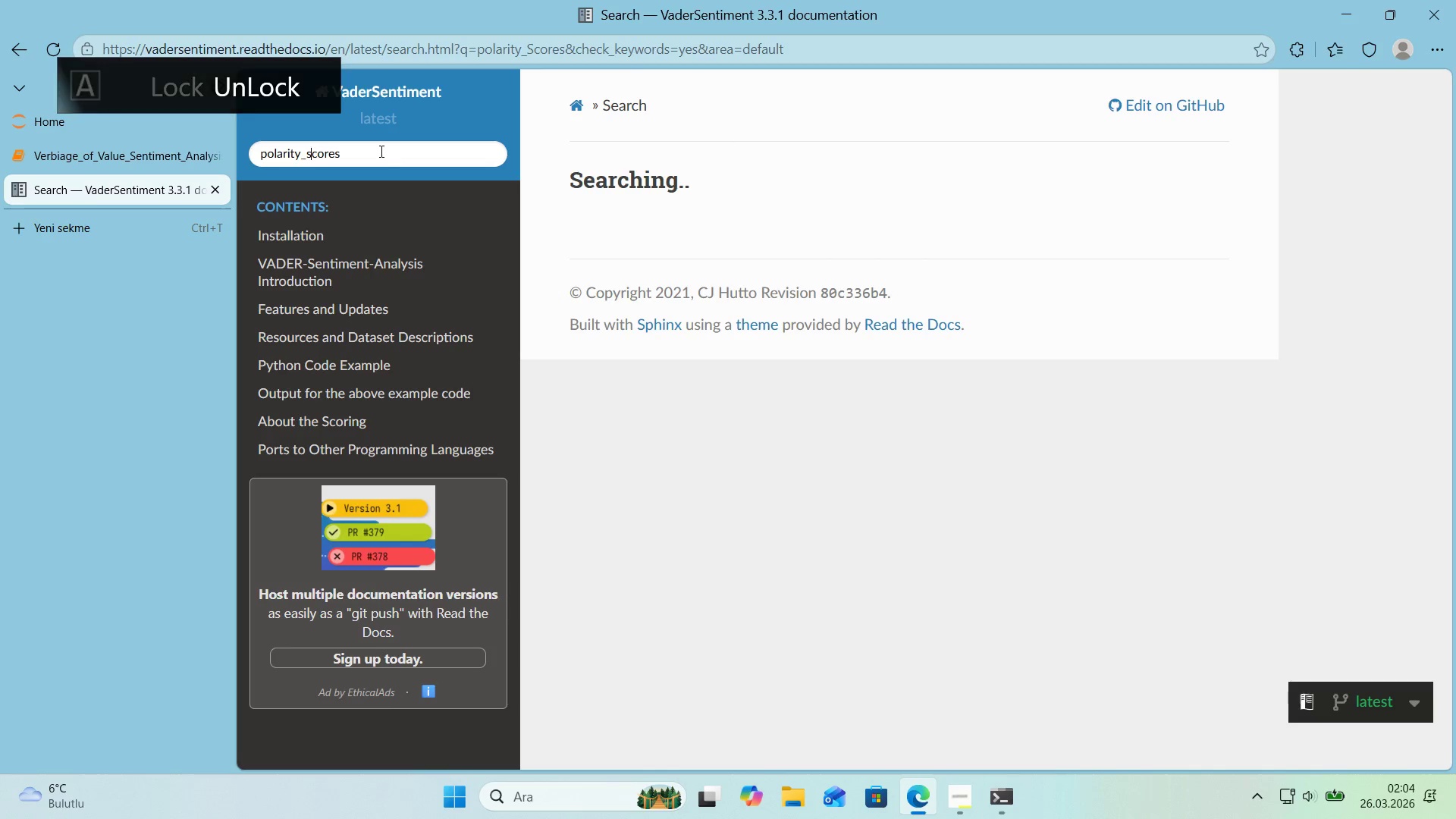 
key(Enter)
 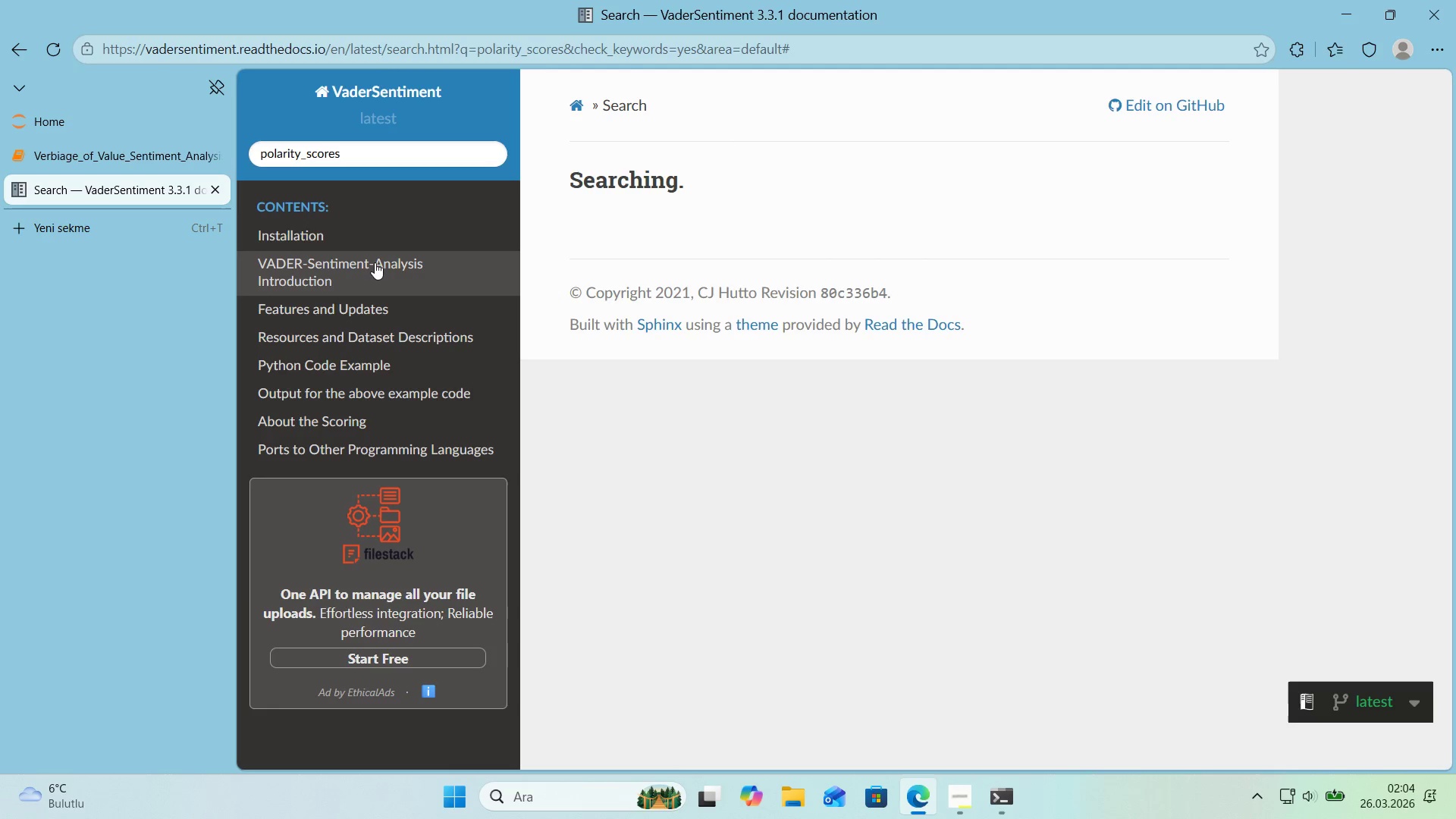 
left_click([86, 150])
 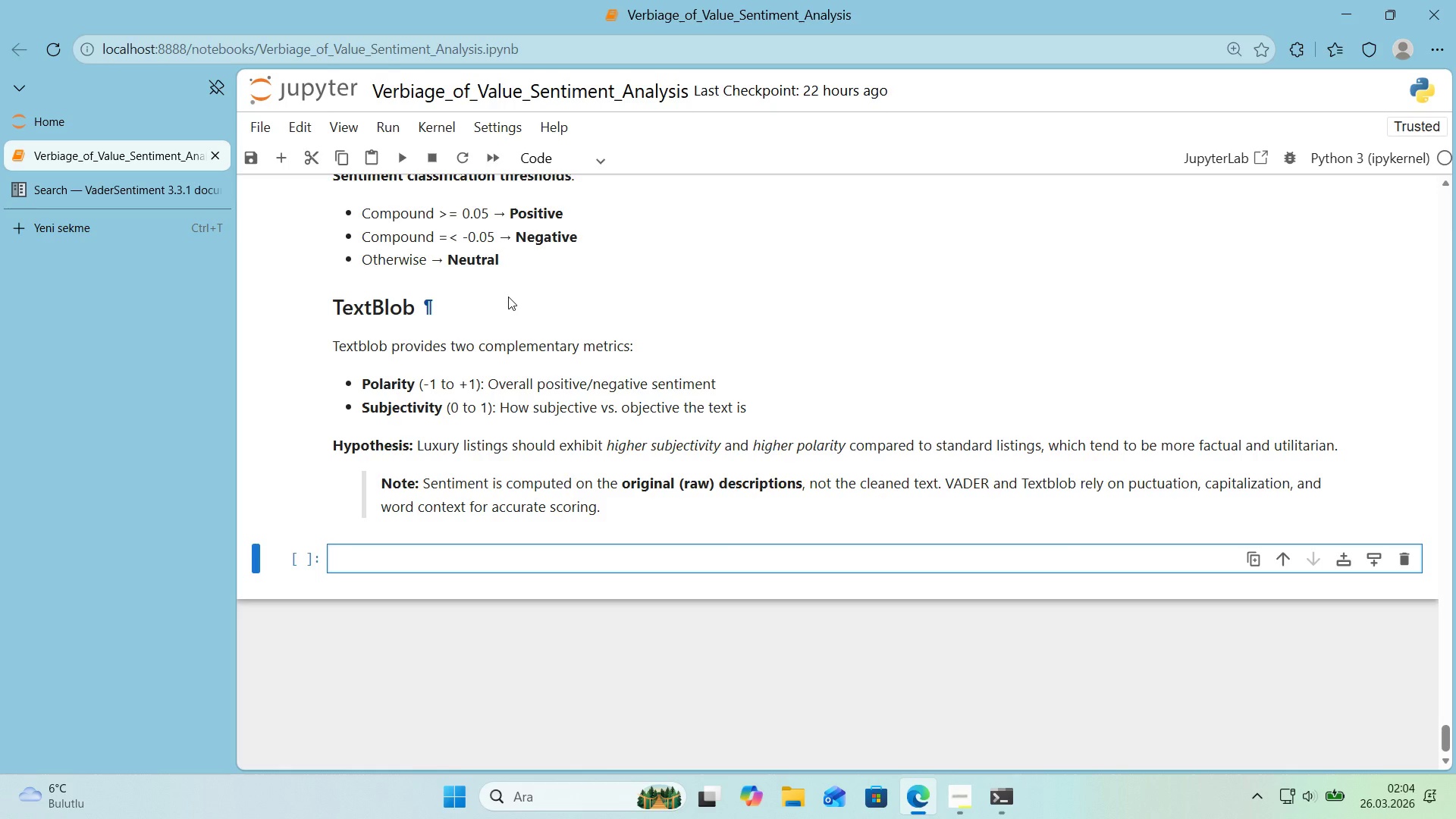 
wait(6.64)
 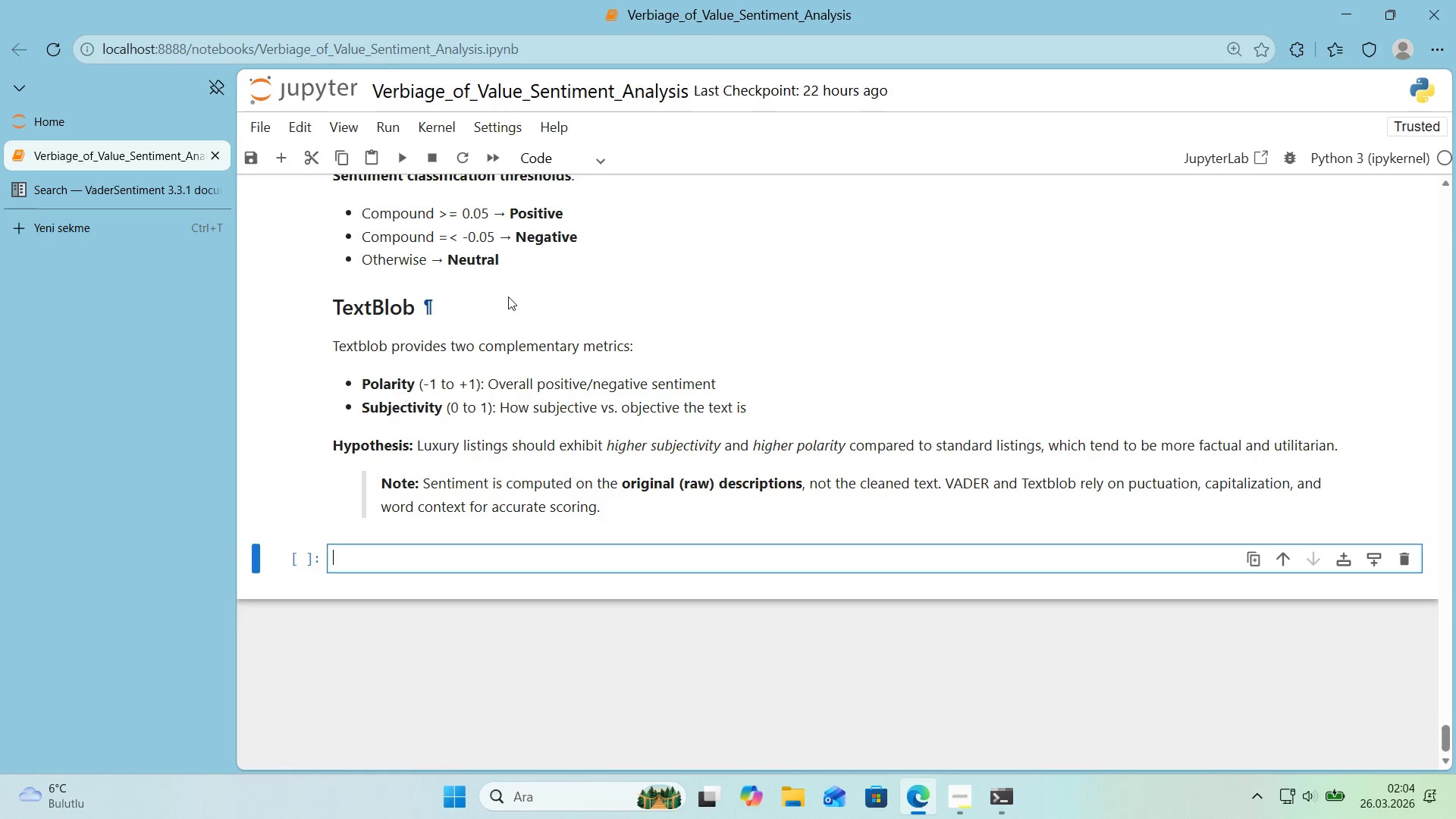 
scroll: coordinate [456, 296], scroll_direction: down, amount: 1.0
 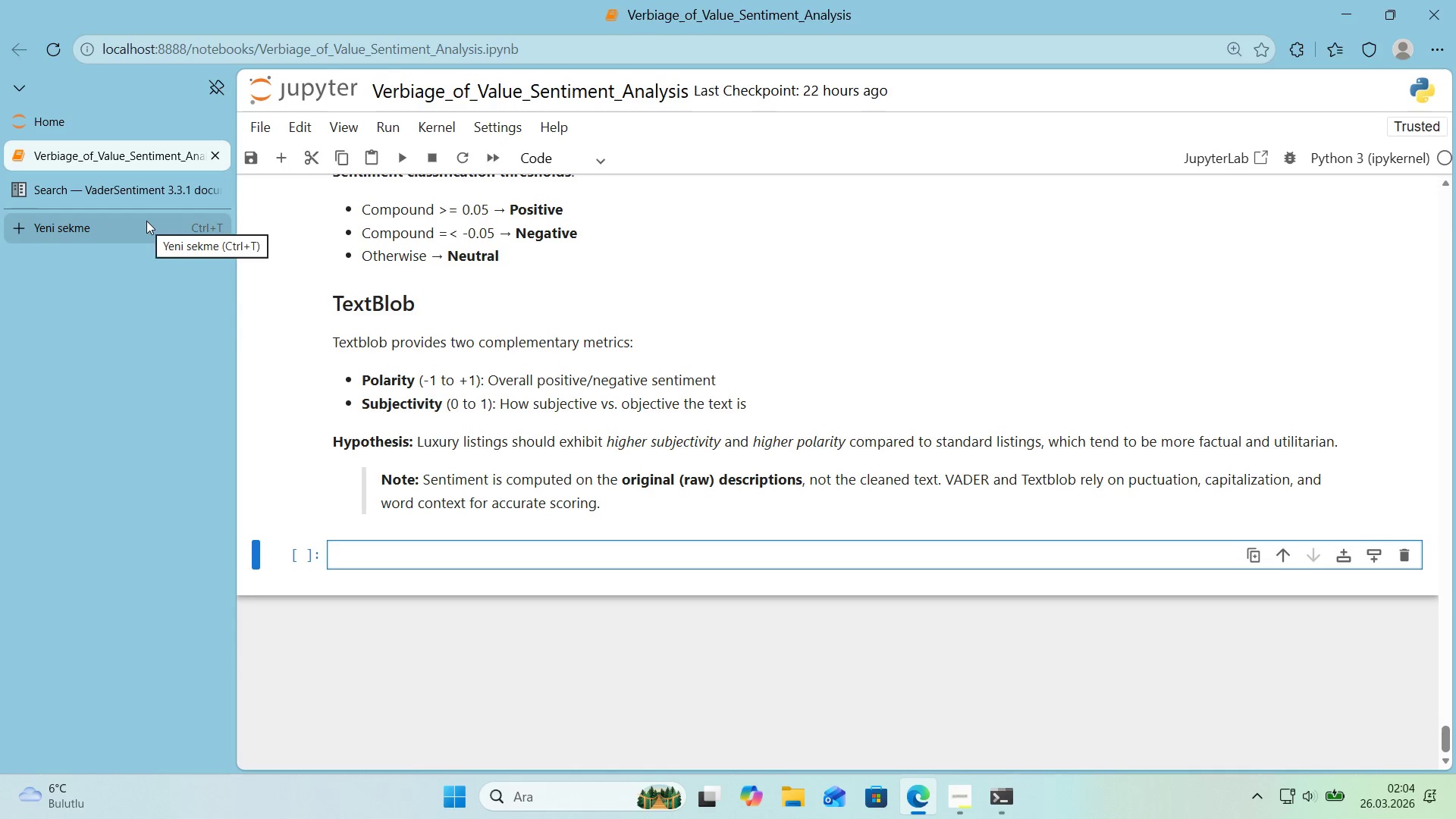 
left_click([146, 221])
 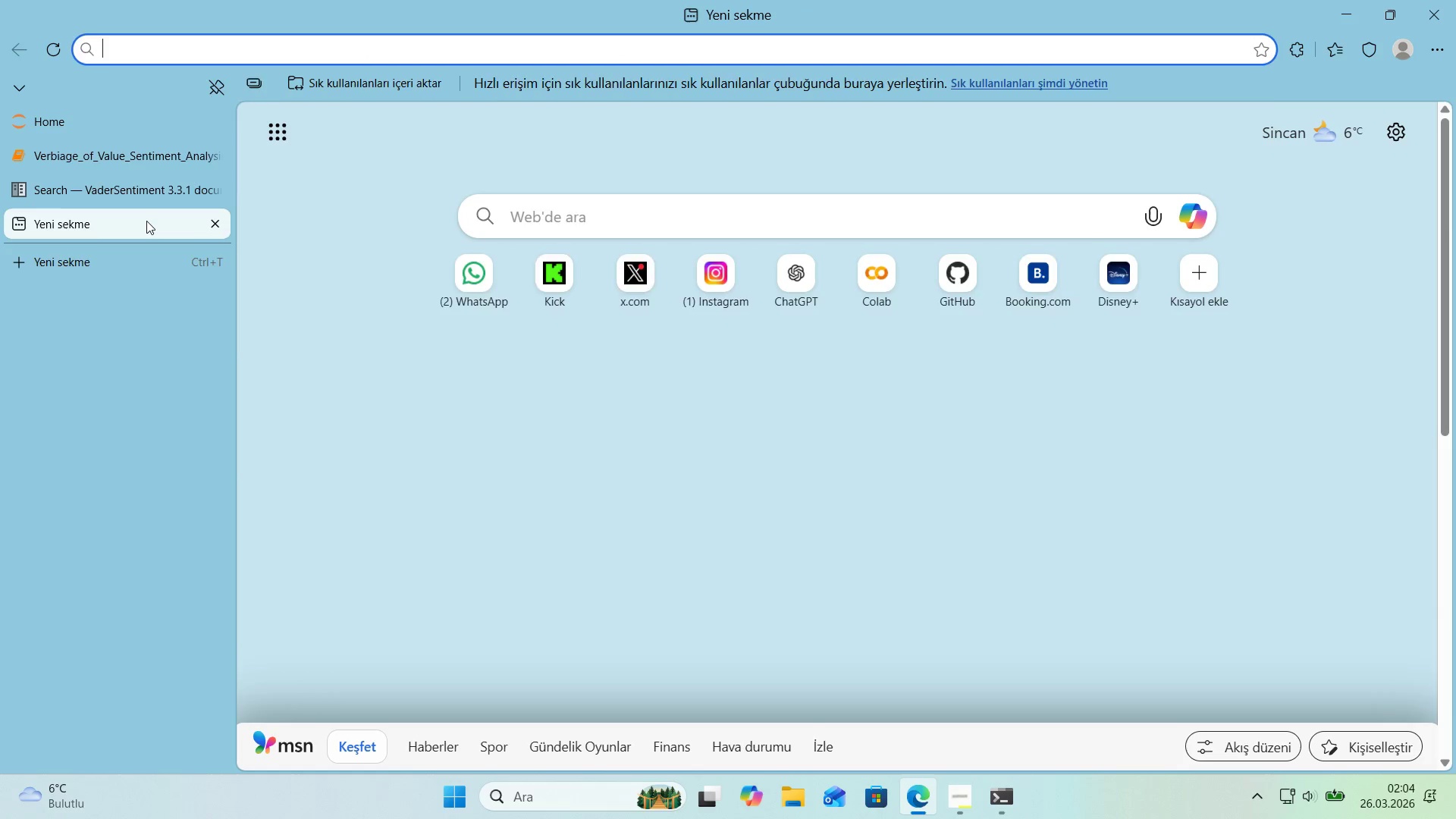 
type(textblob sent'ment polart'y subject)
 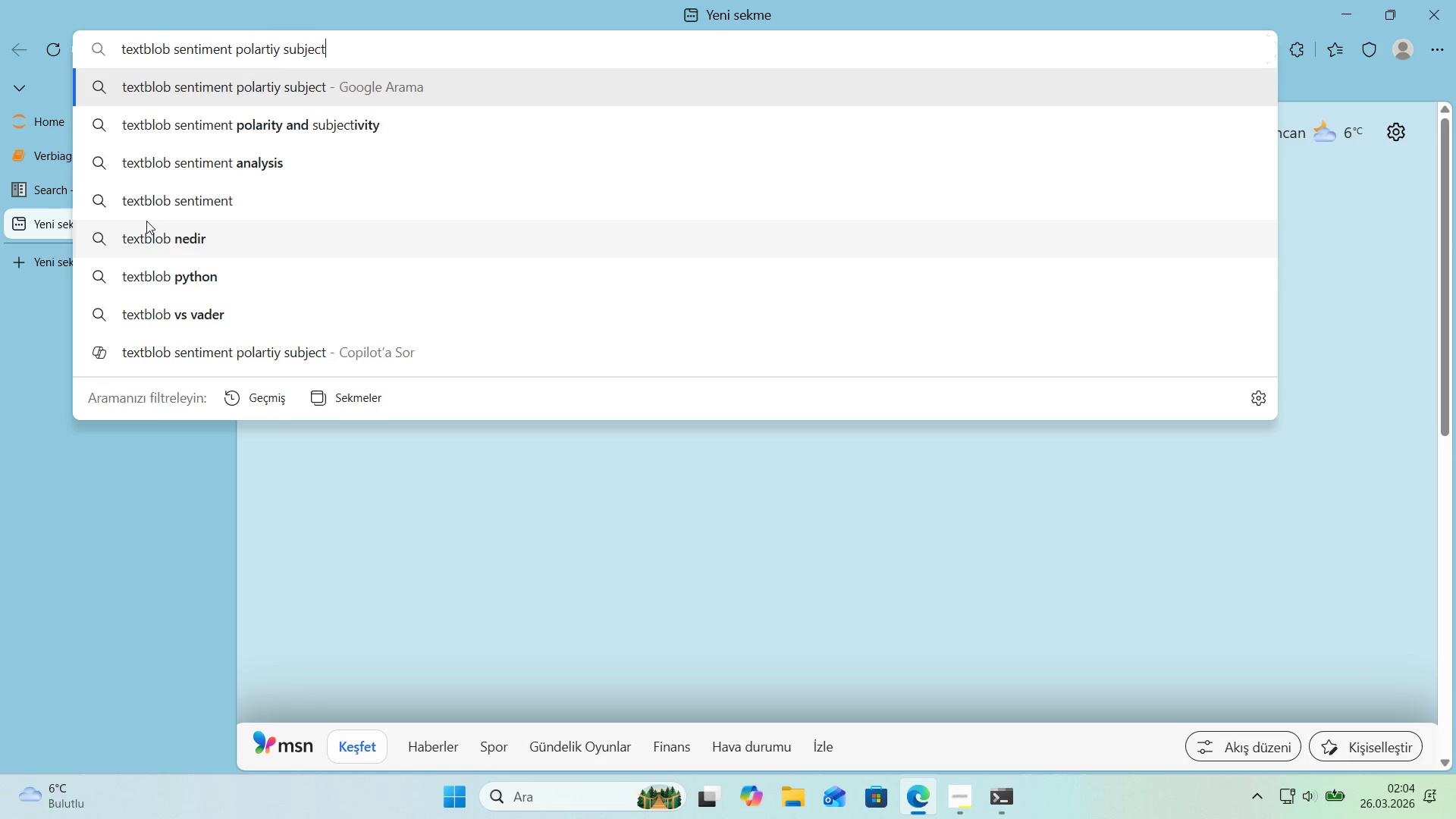 
key(ArrowDown)
 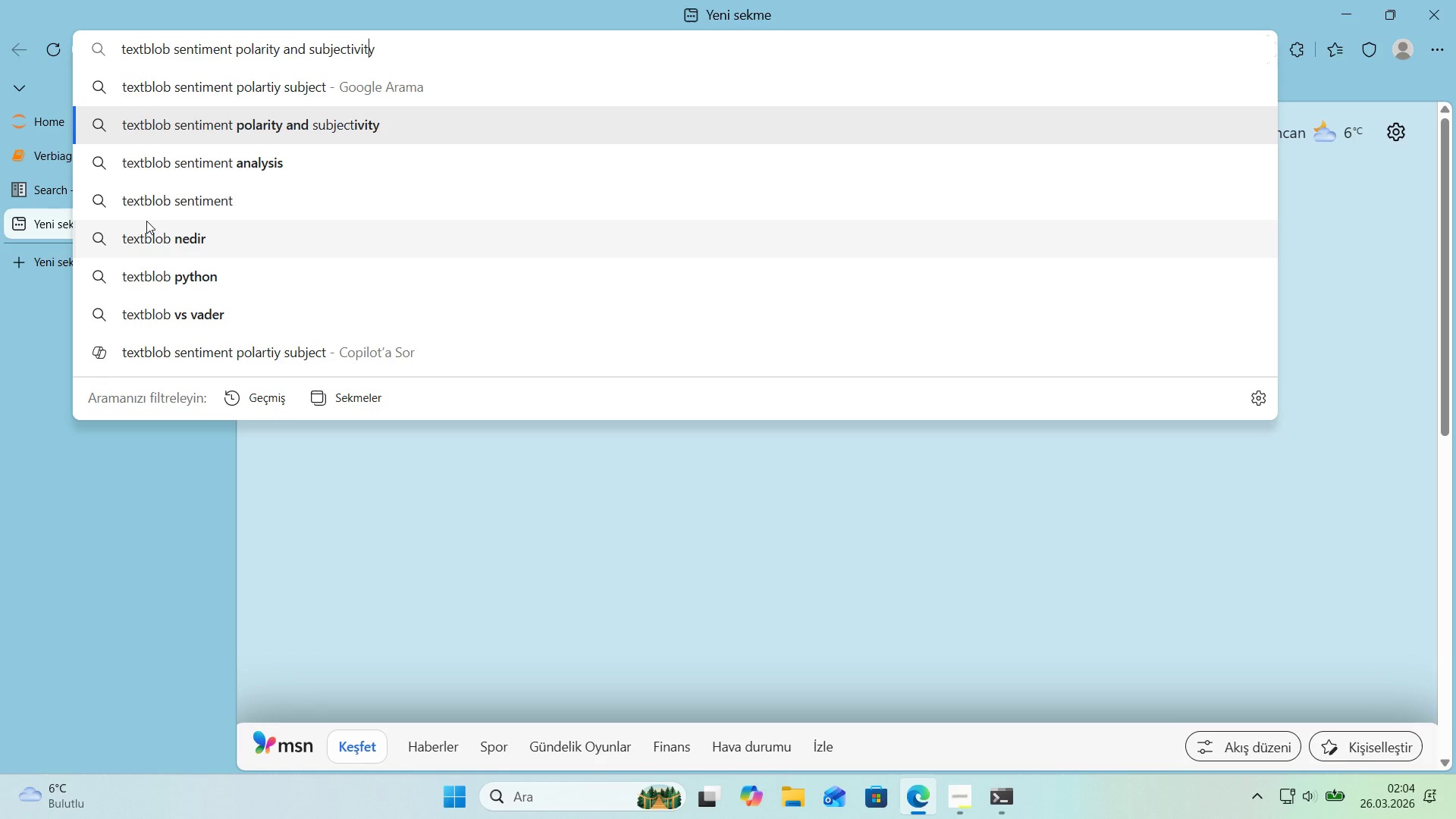 
hold_key(key=ArrowLeft, duration=0.73)
 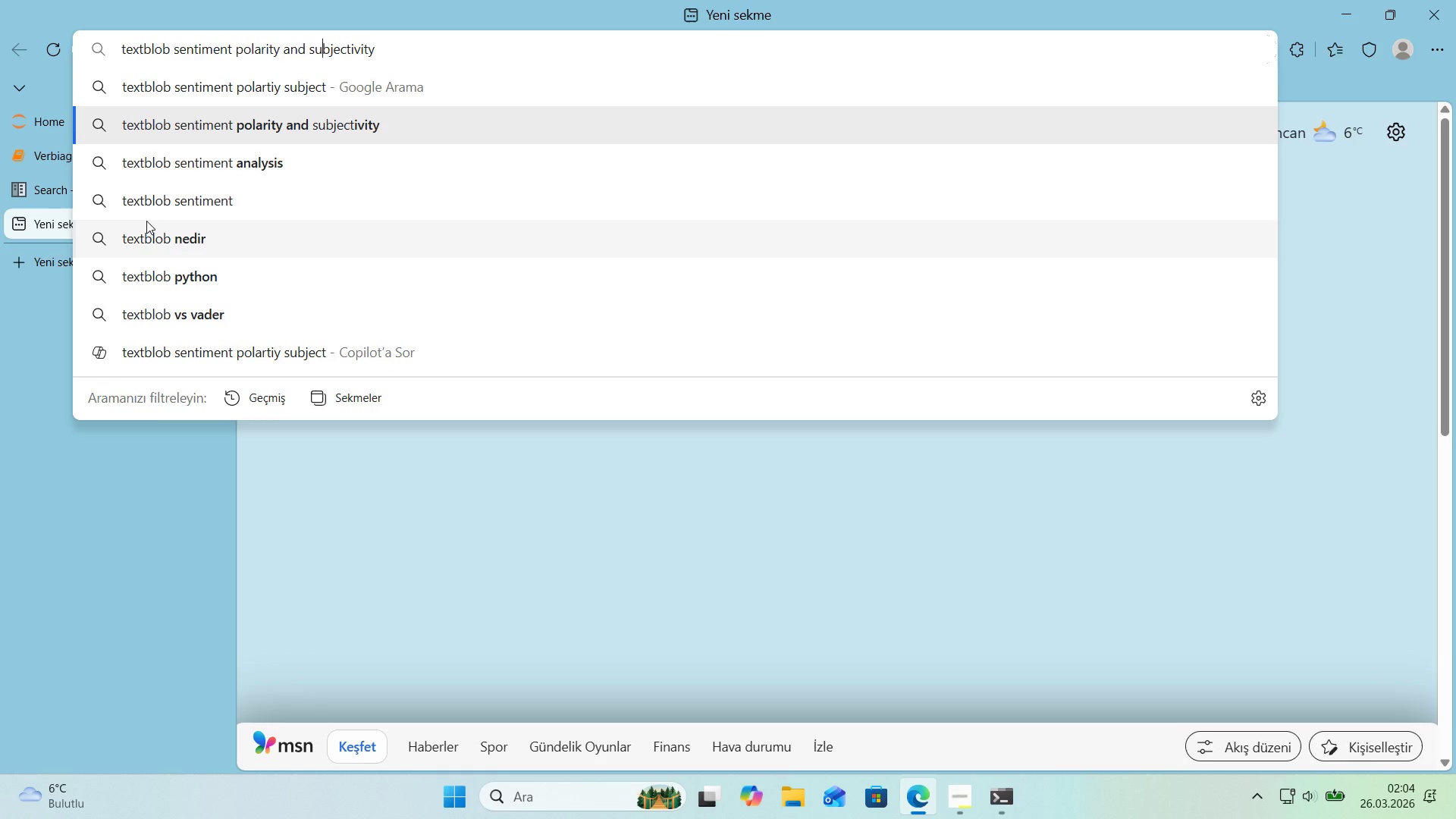 
key(ArrowLeft)
 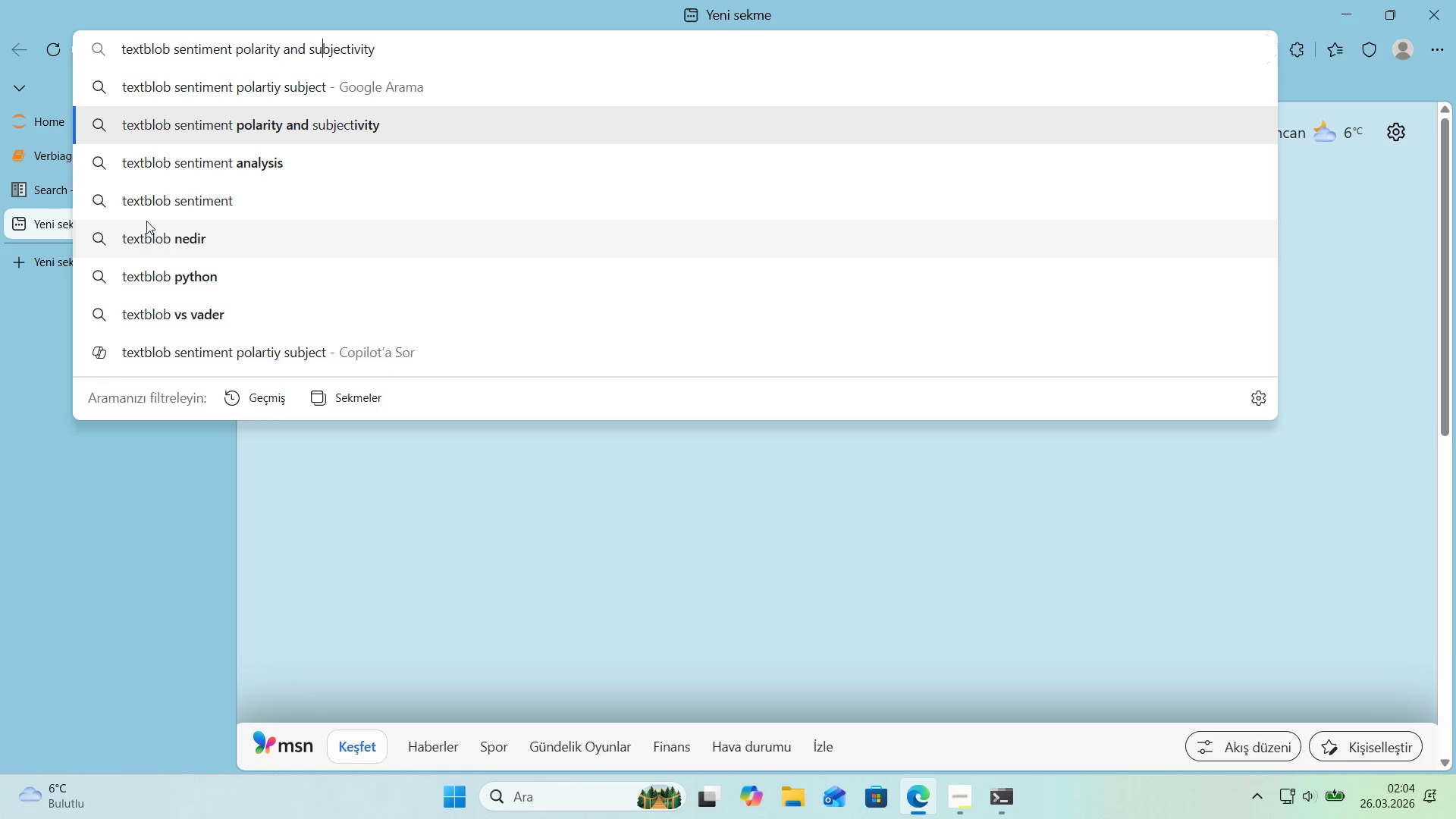 
key(ArrowLeft)
 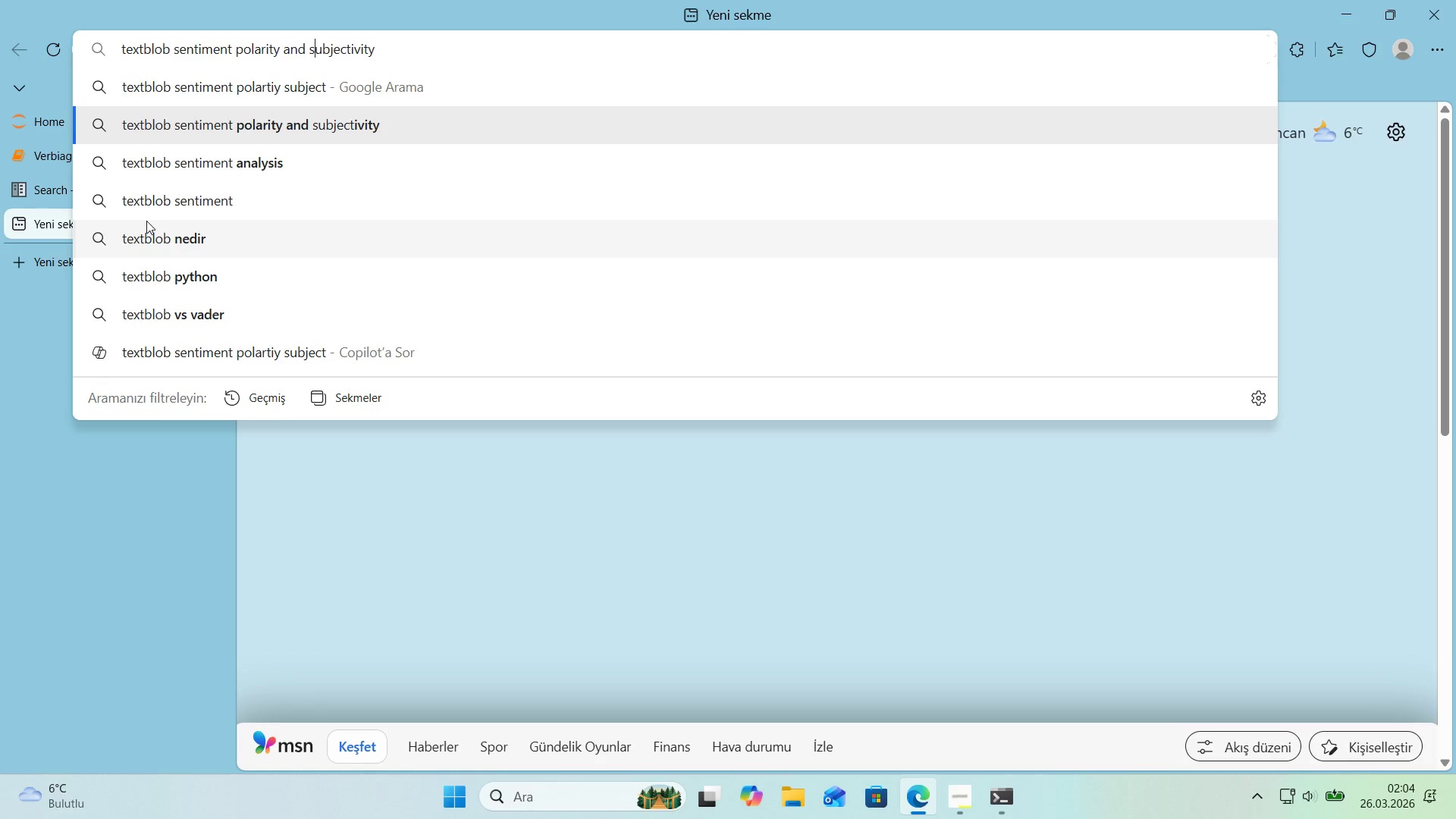 
key(ArrowLeft)
 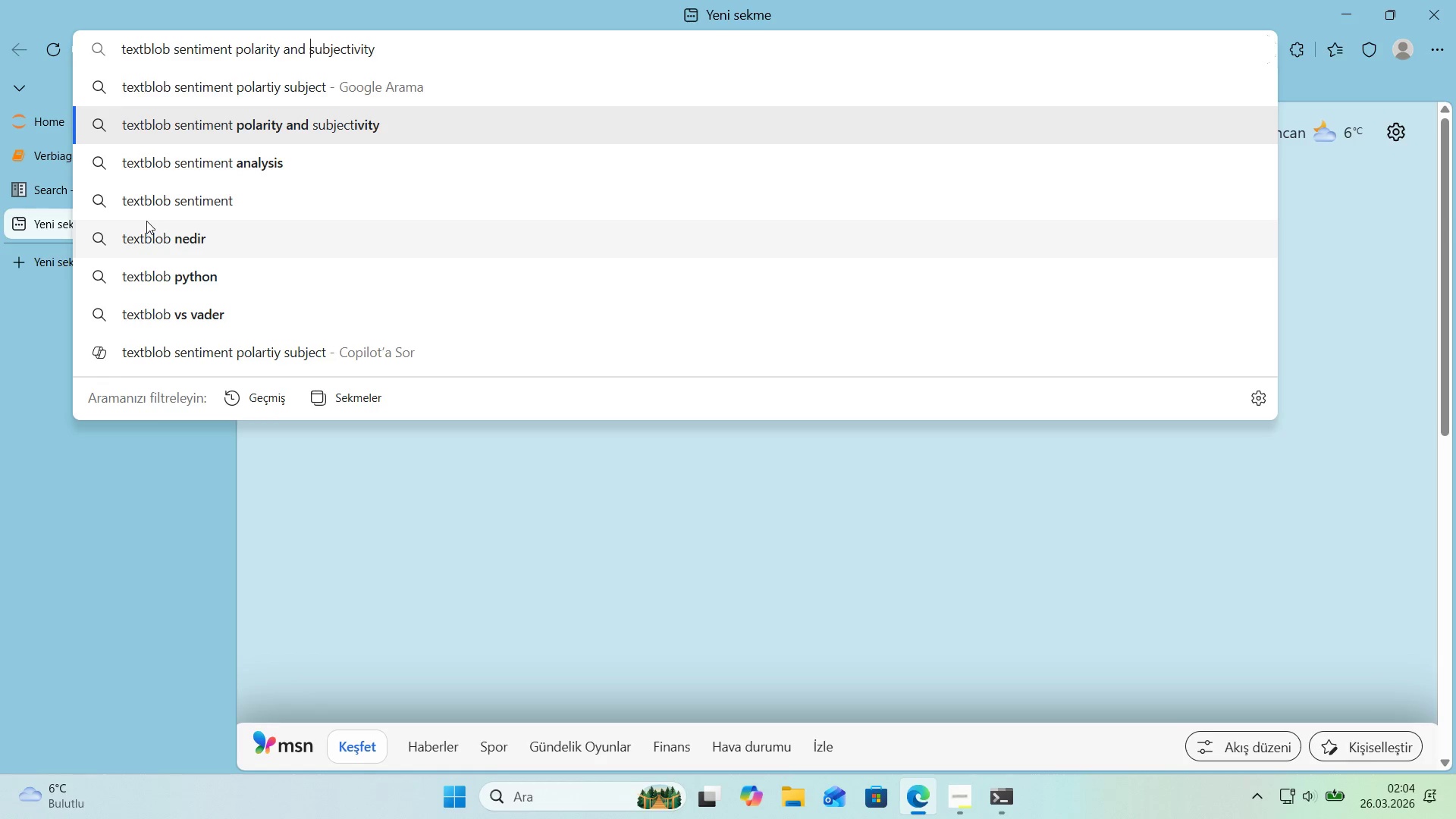 
key(Backspace)
 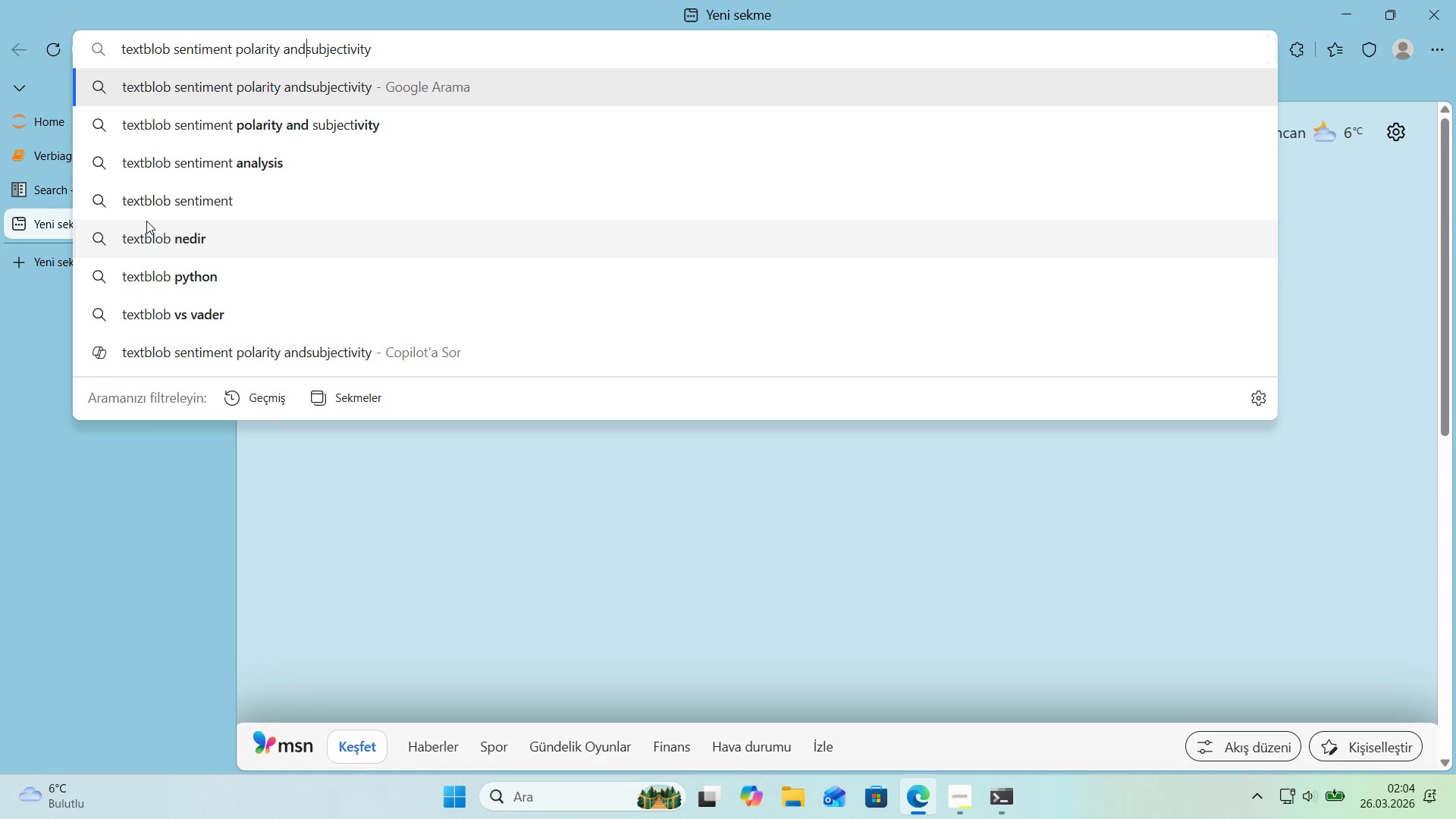 
key(Backspace)
 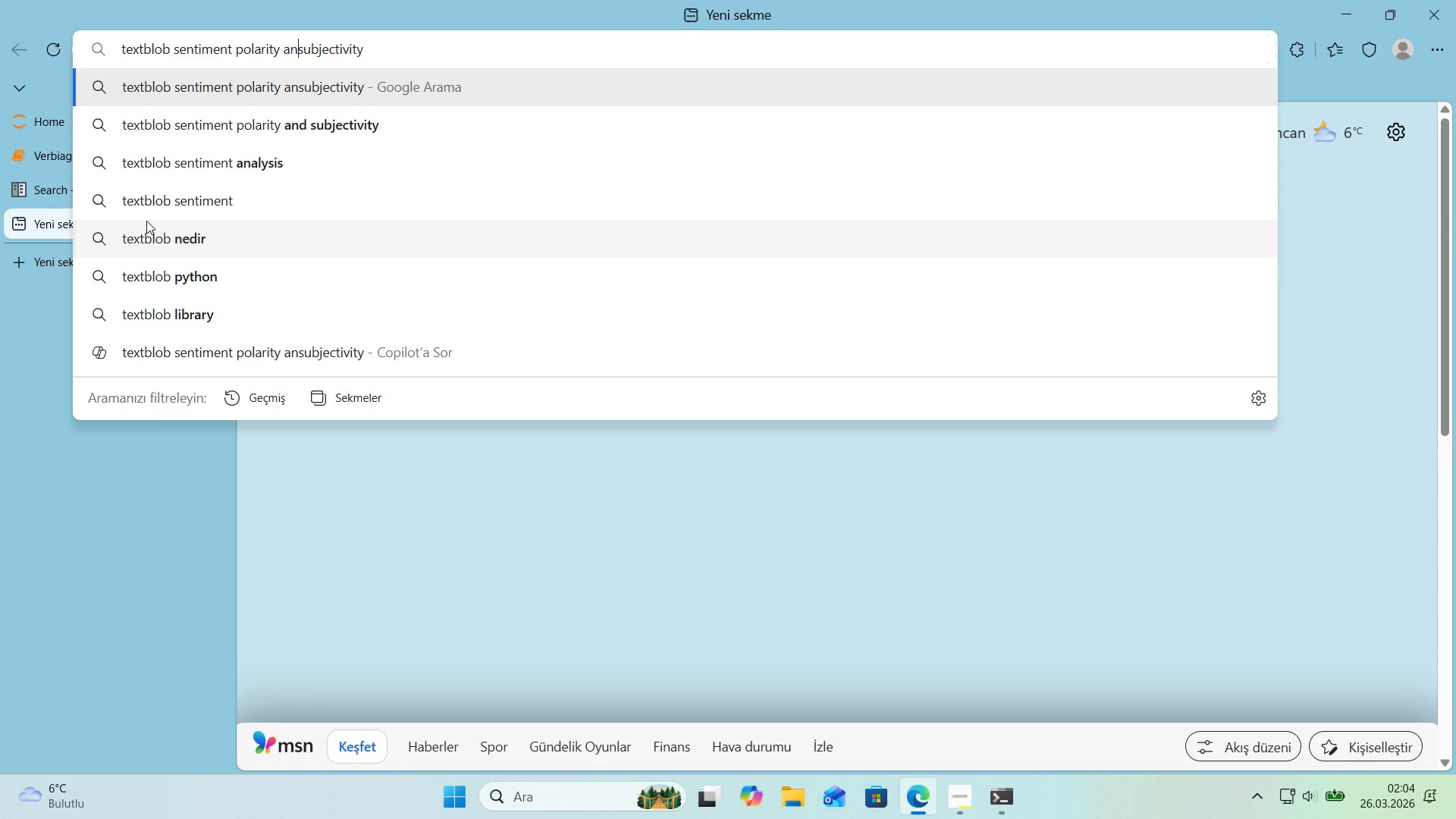 
key(Backspace)
 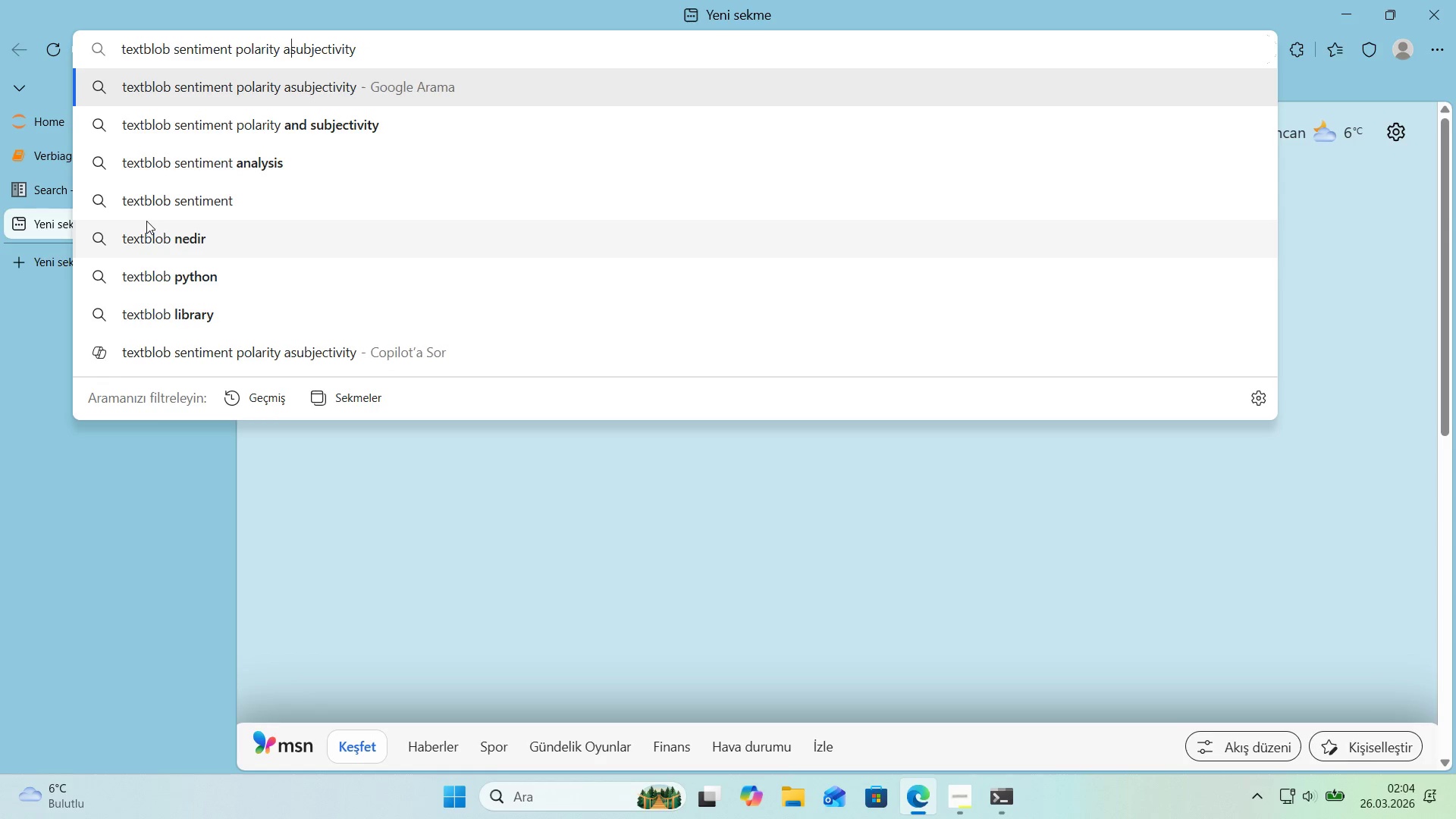 
key(Backspace)
 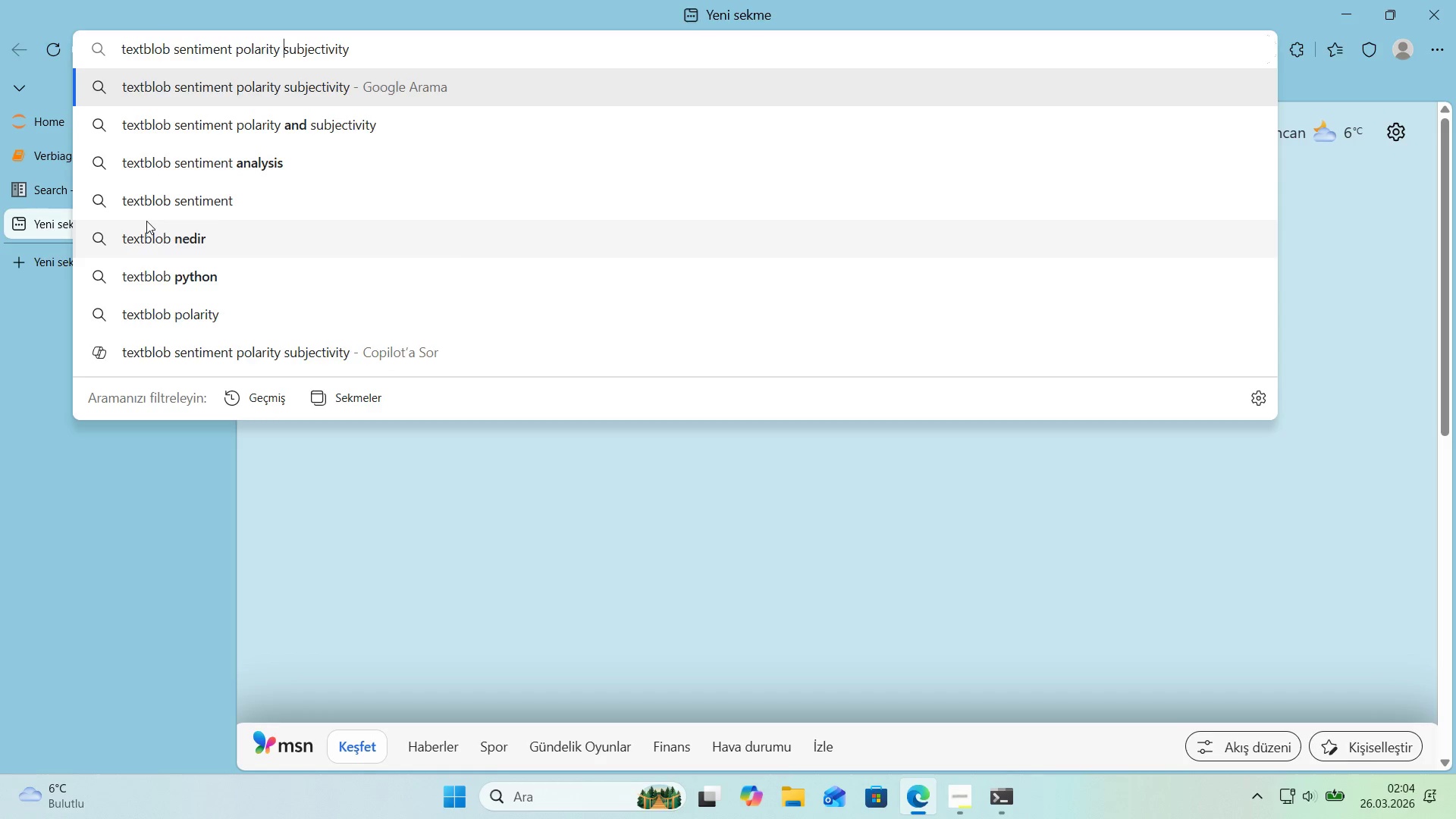 
key(Enter)
 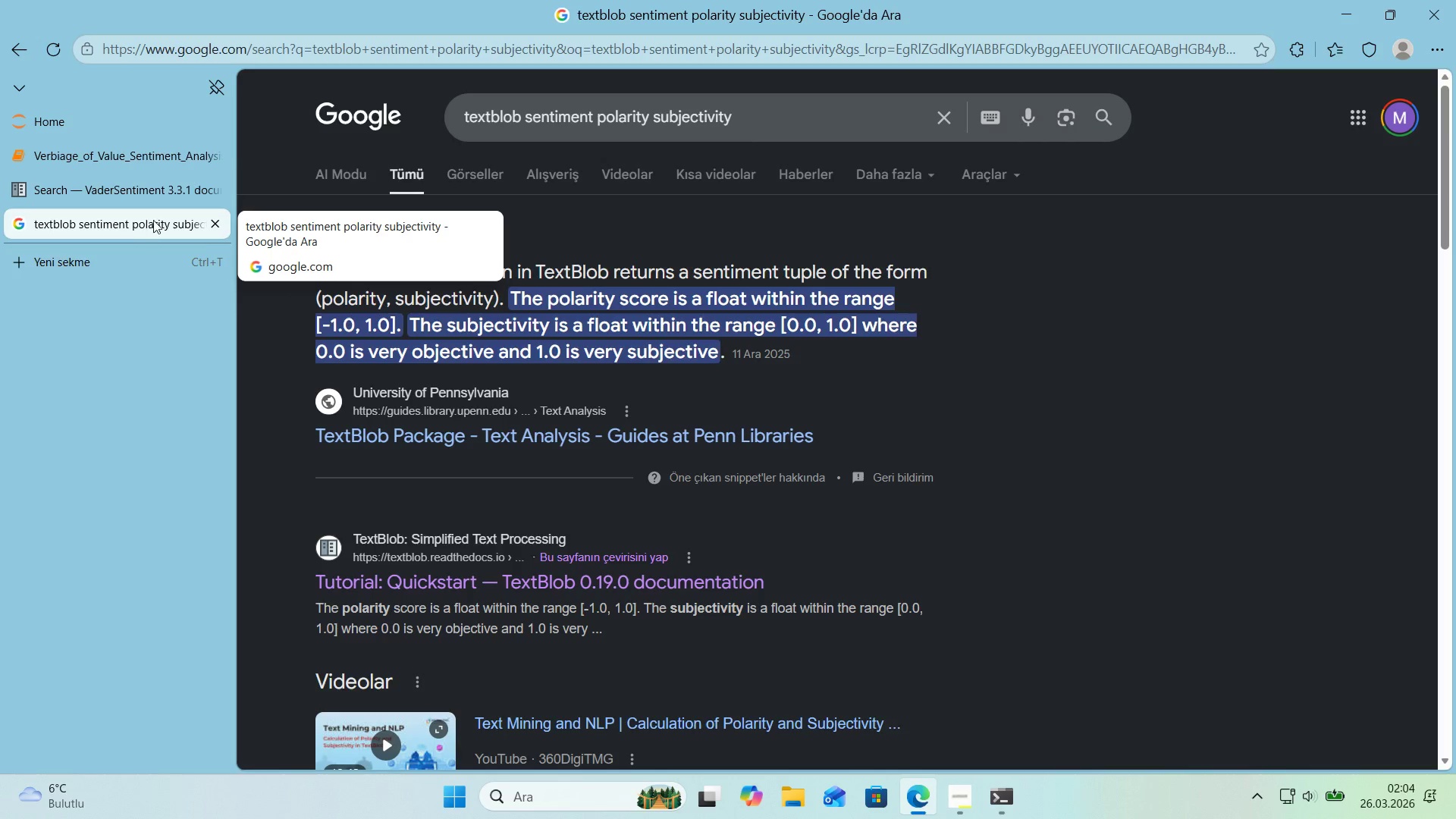 
scroll: coordinate [626, 416], scroll_direction: down, amount: 2.0
 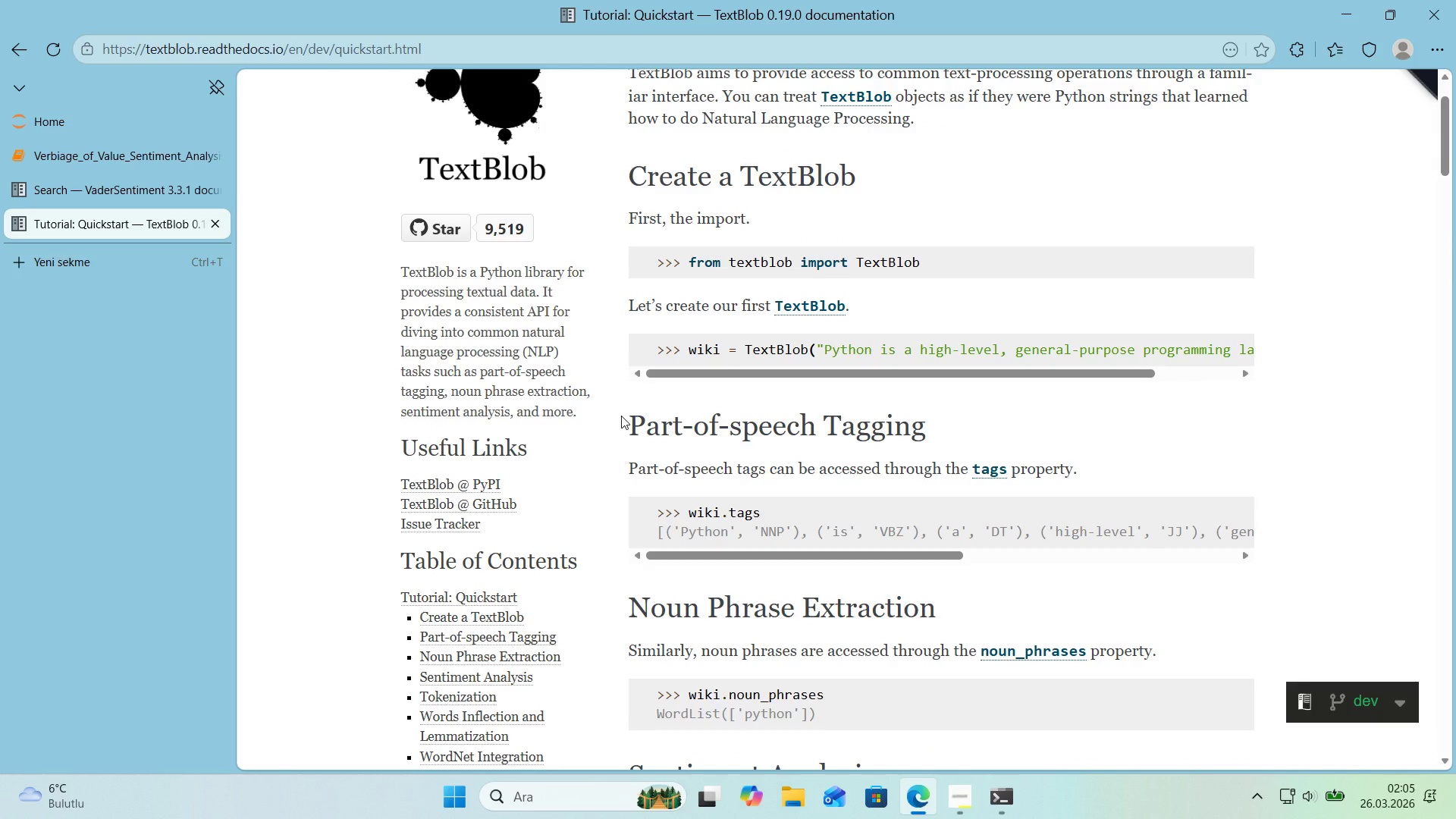 
wait(11.69)
 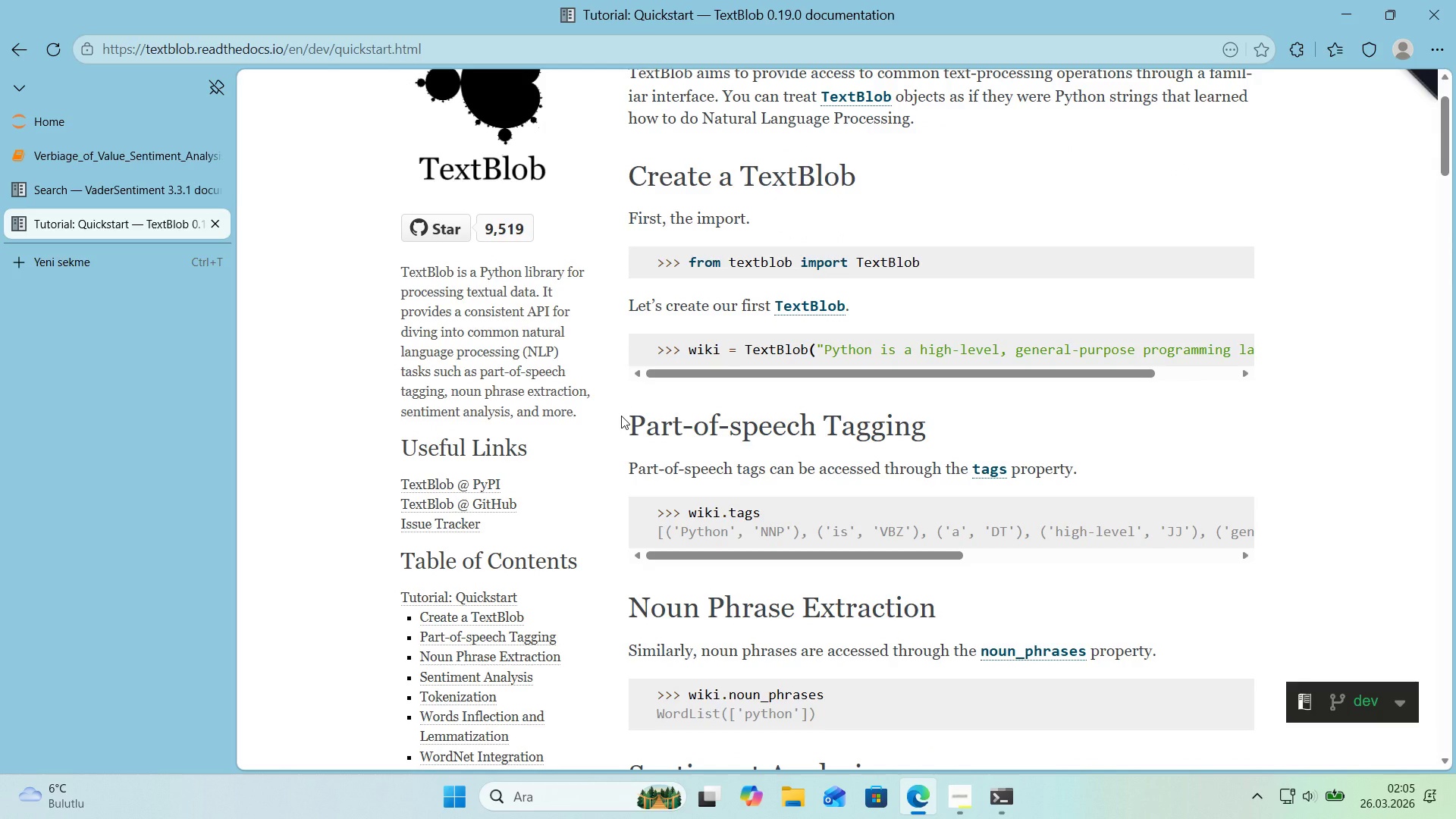 
scroll: coordinate [616, 423], scroll_direction: down, amount: 4.0
 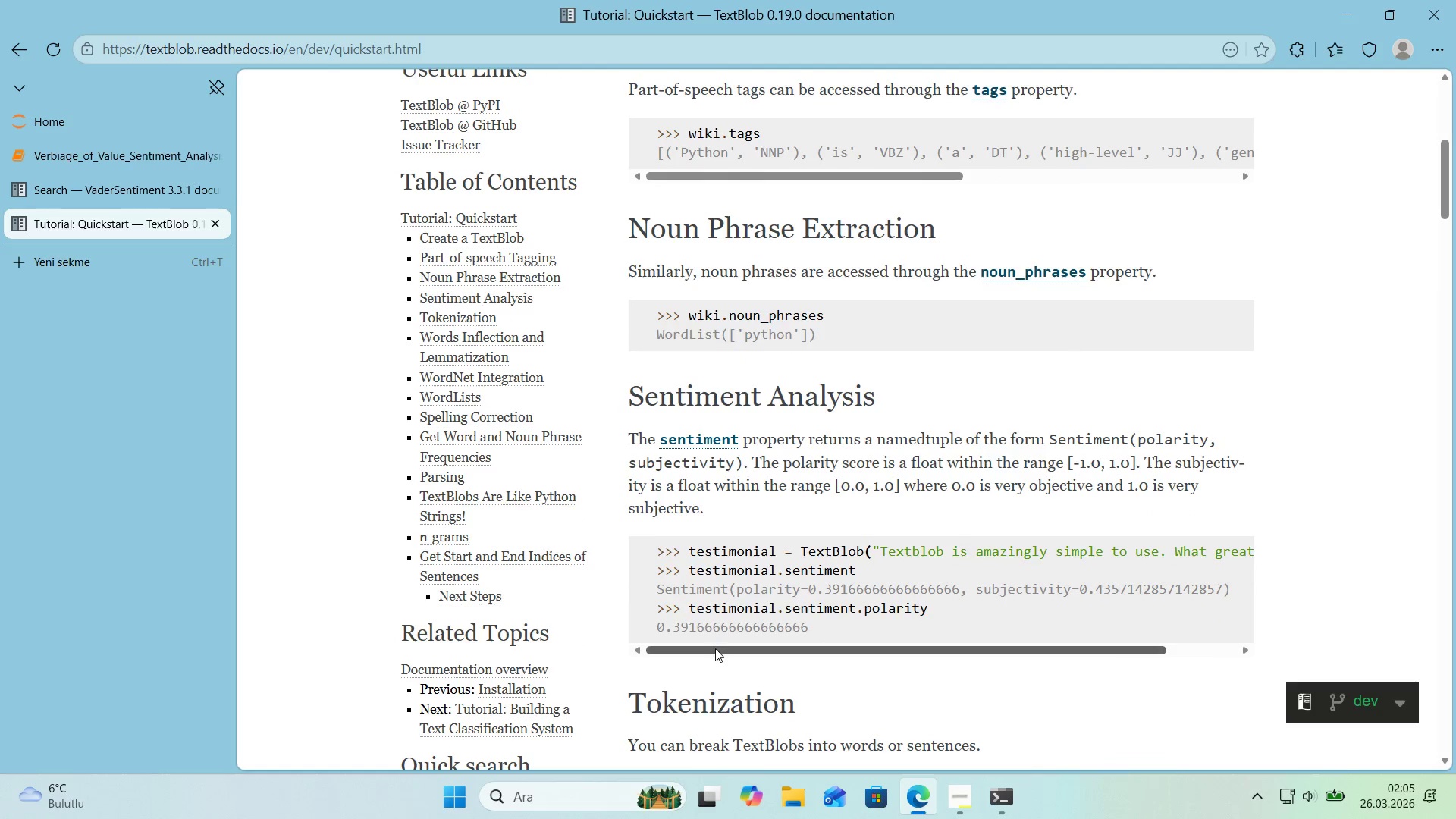 
left_click_drag(start_coordinate=[715, 648], to_coordinate=[676, 649])
 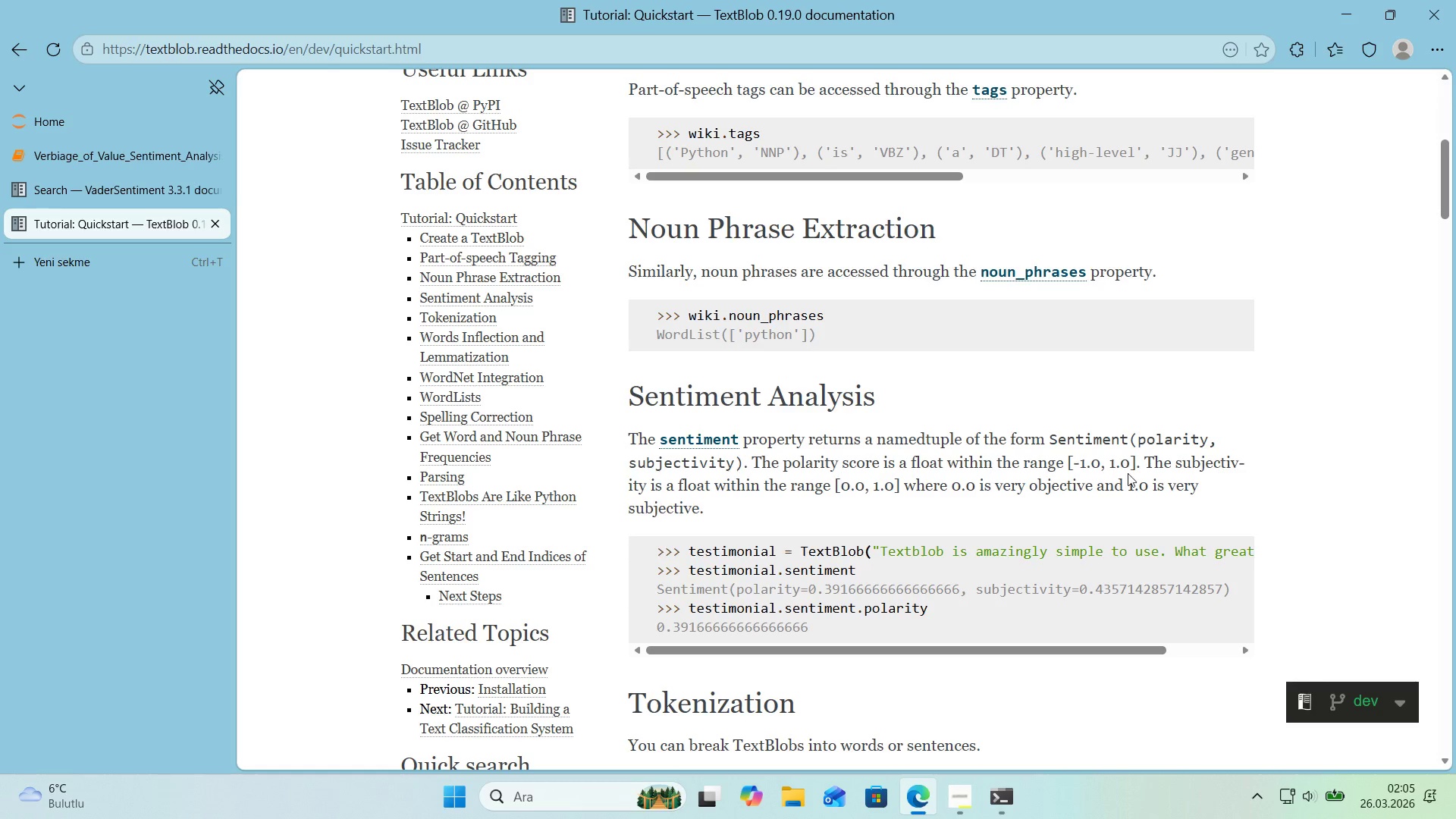 
scroll: coordinate [631, 500], scroll_direction: down, amount: 10.0
 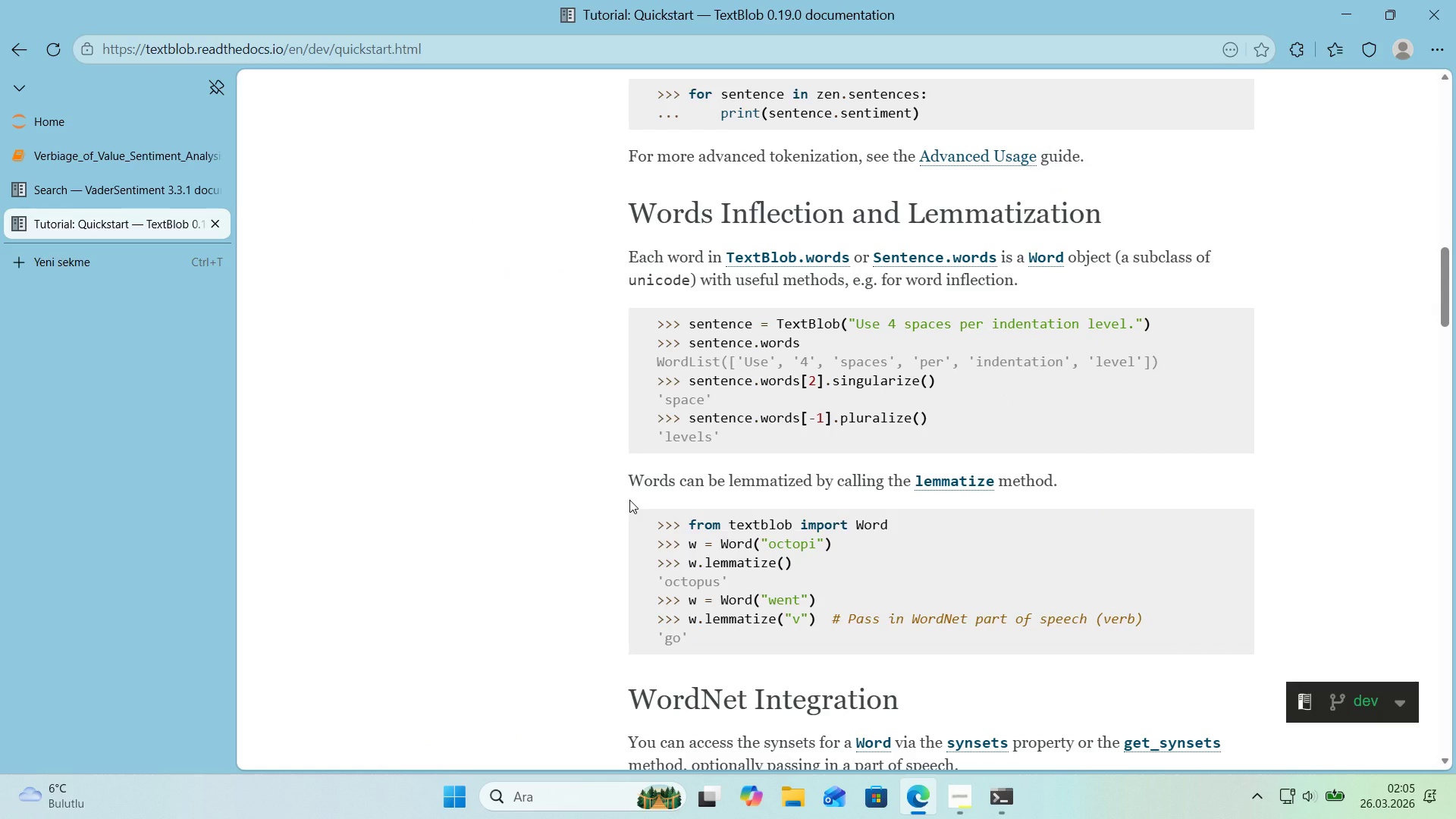 
wait(7.61)
 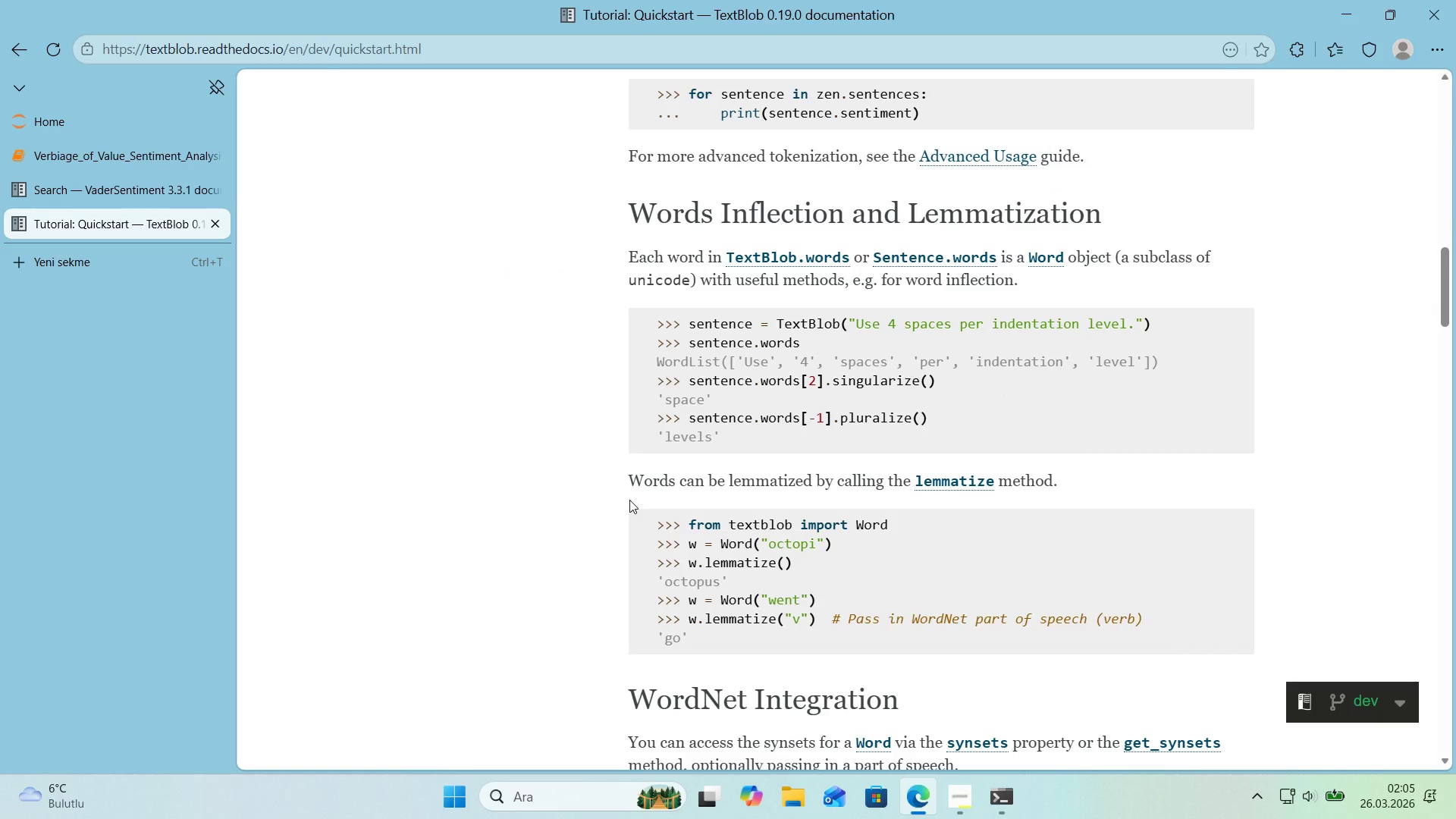 
scroll: coordinate [584, 493], scroll_direction: down, amount: 5.0
 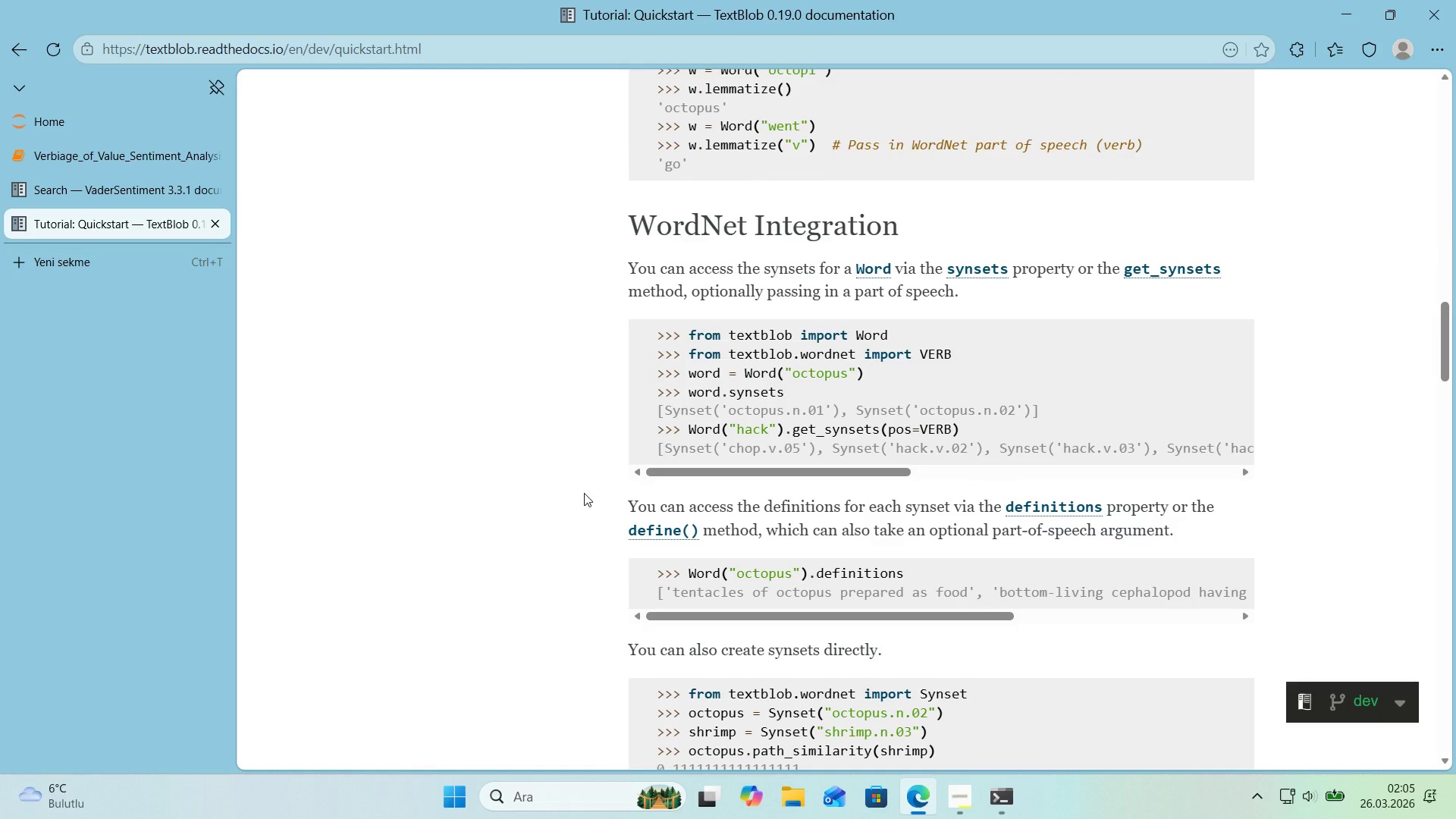 
scroll: coordinate [610, 492], scroll_direction: down, amount: 6.0
 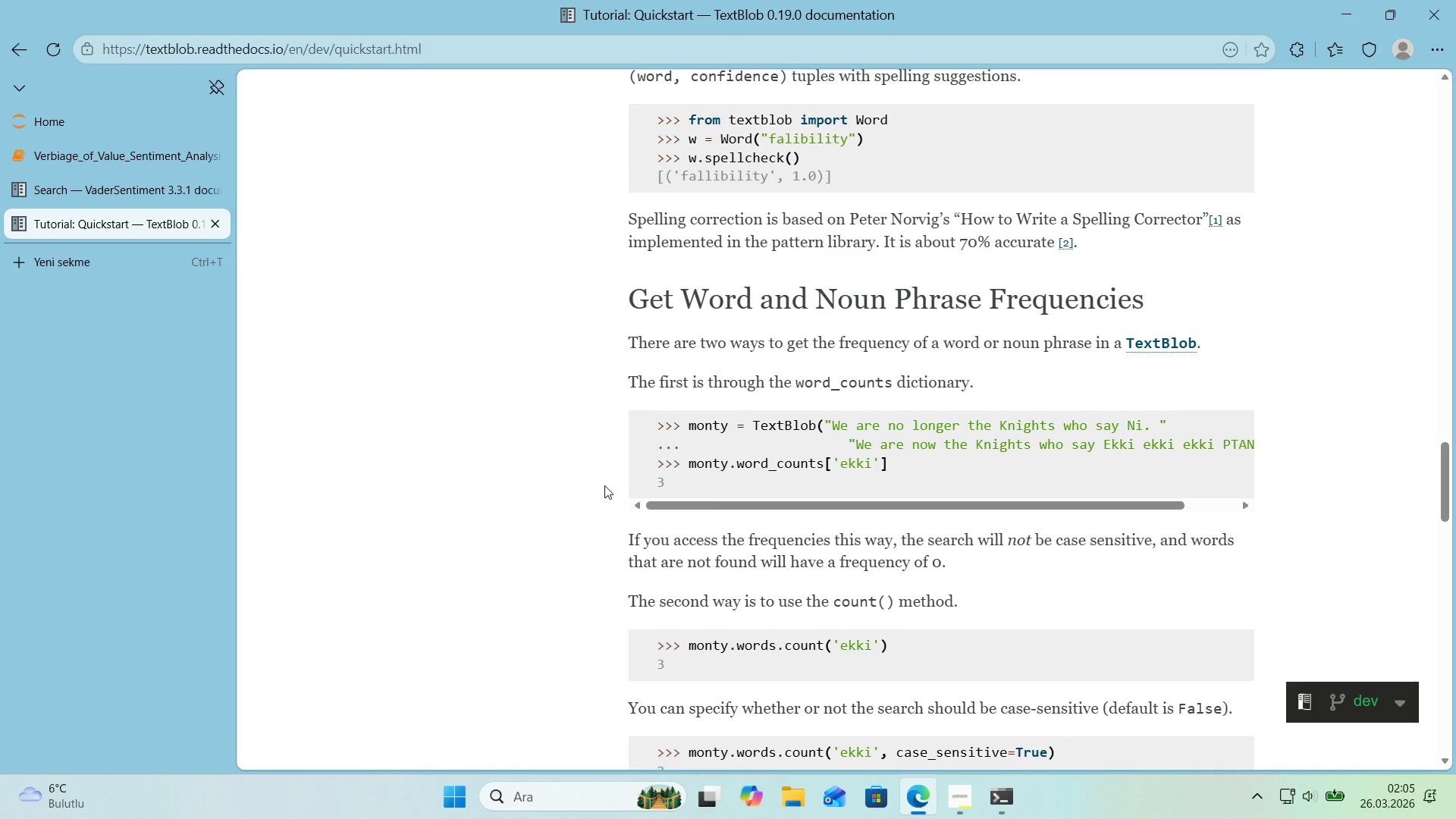 
wait(14.52)
 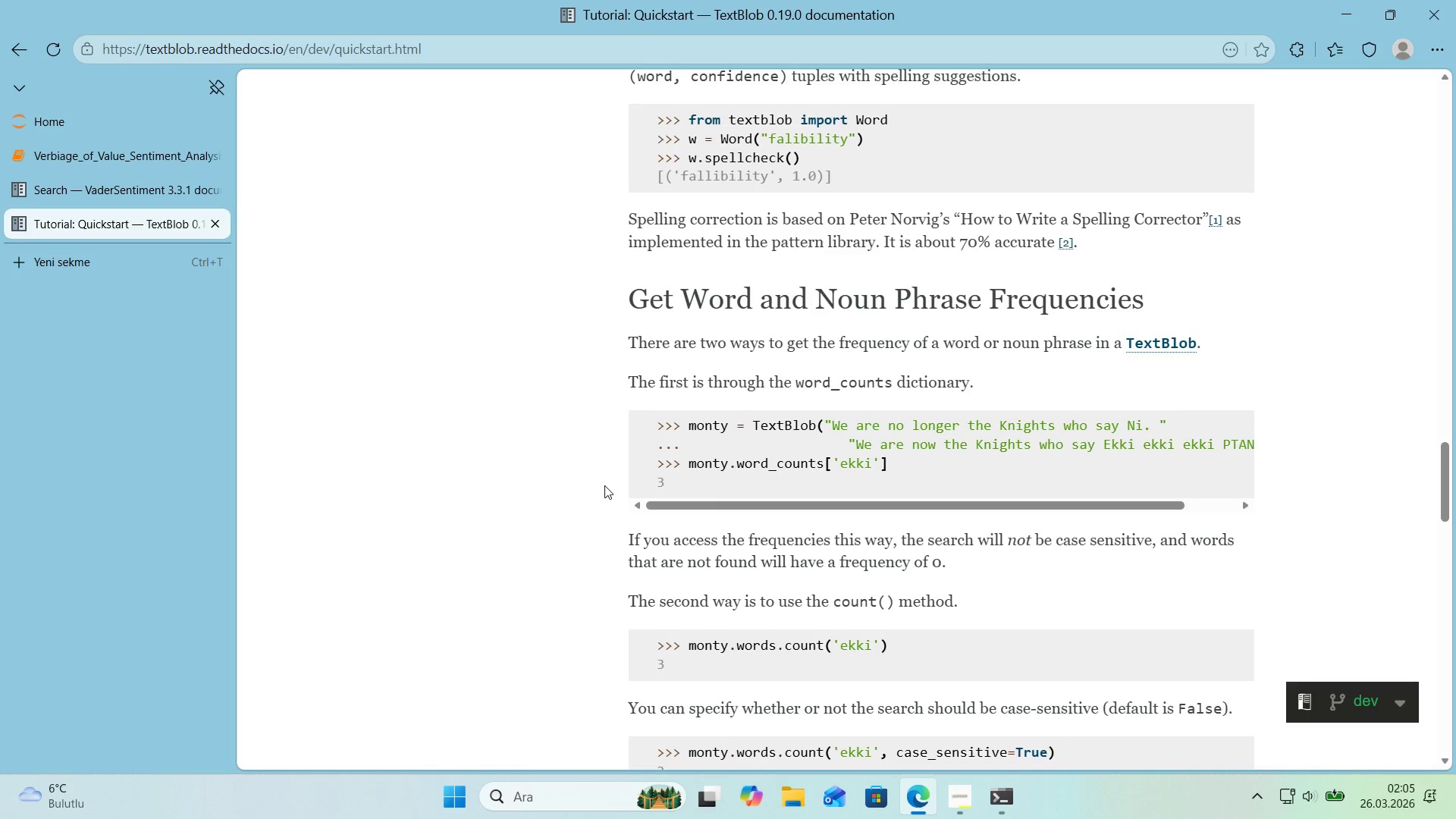 
scroll: coordinate [567, 510], scroll_direction: down, amount: 22.0
 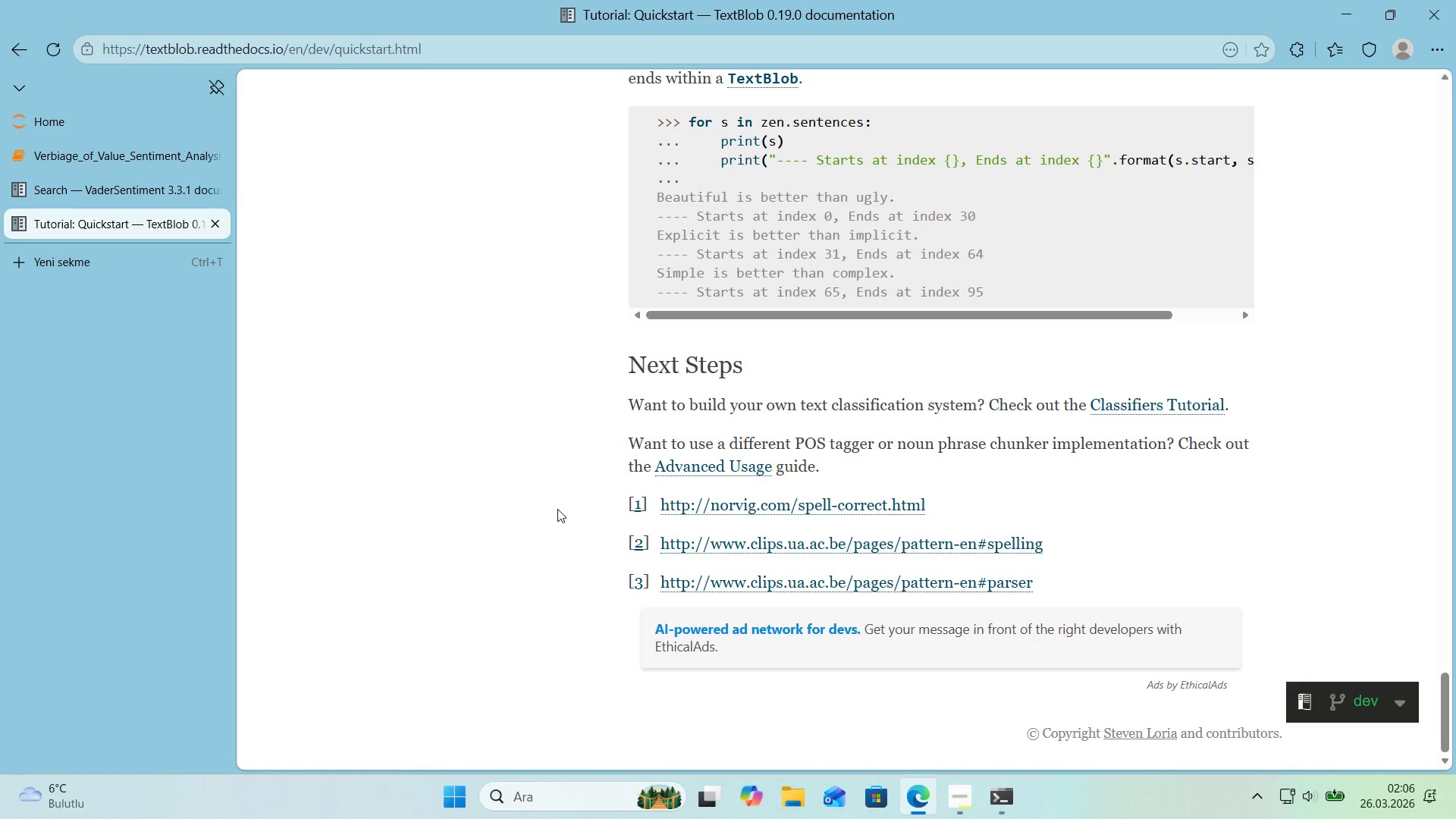 
wait(16.39)
 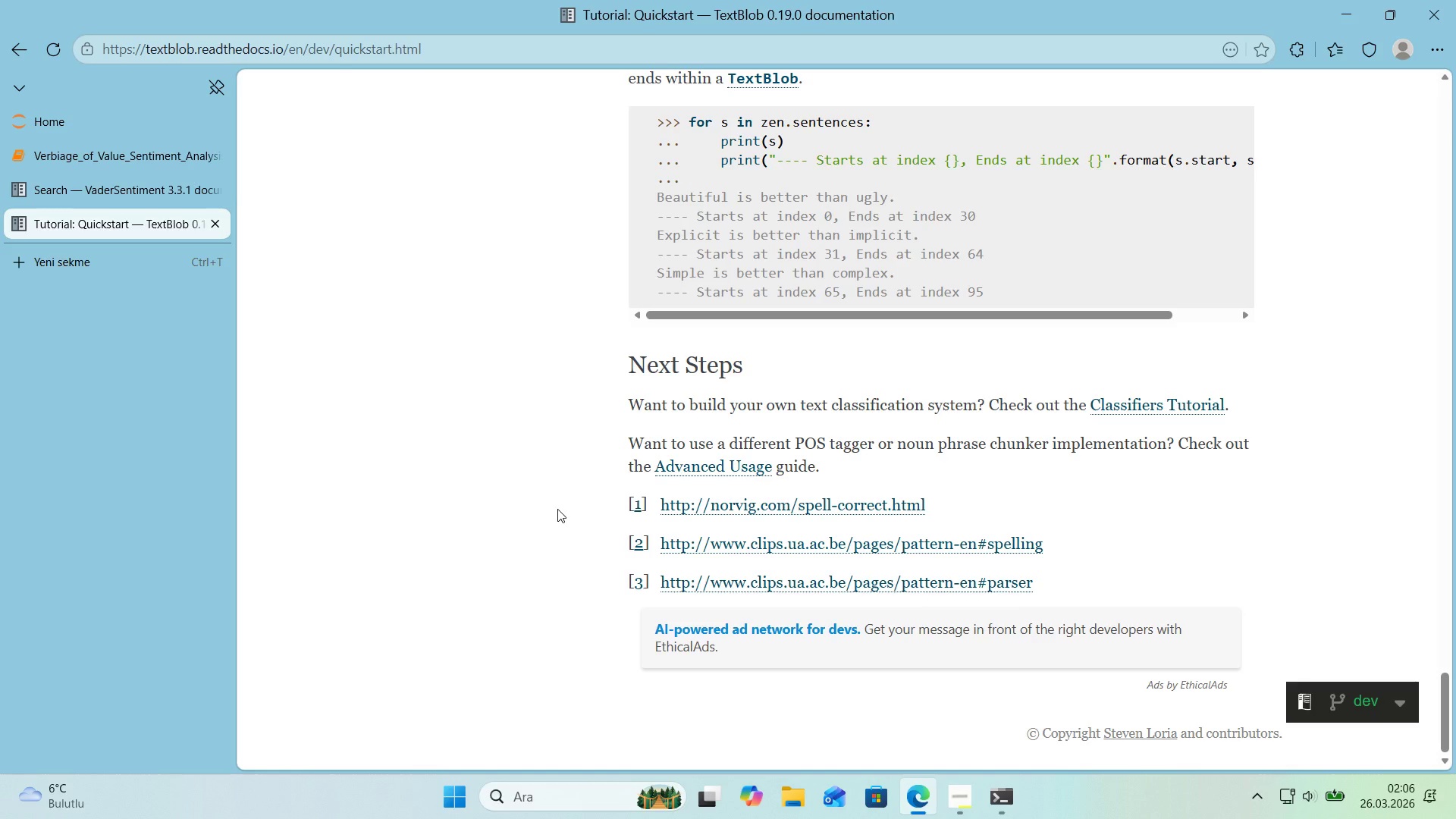 
scroll: coordinate [707, 447], scroll_direction: up, amount: 7.0
 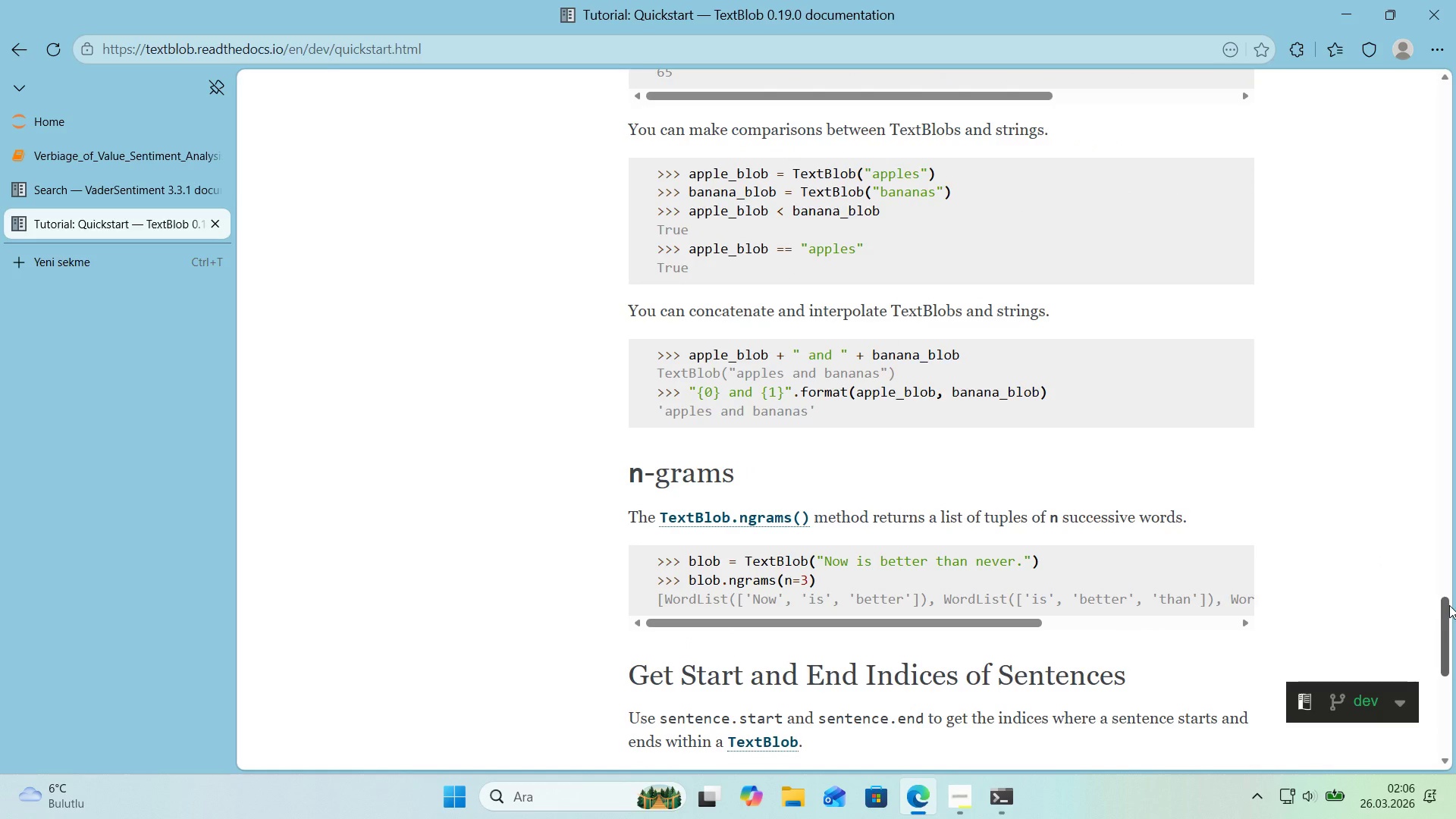 
left_click_drag(start_coordinate=[1449, 605], to_coordinate=[1445, 112])
 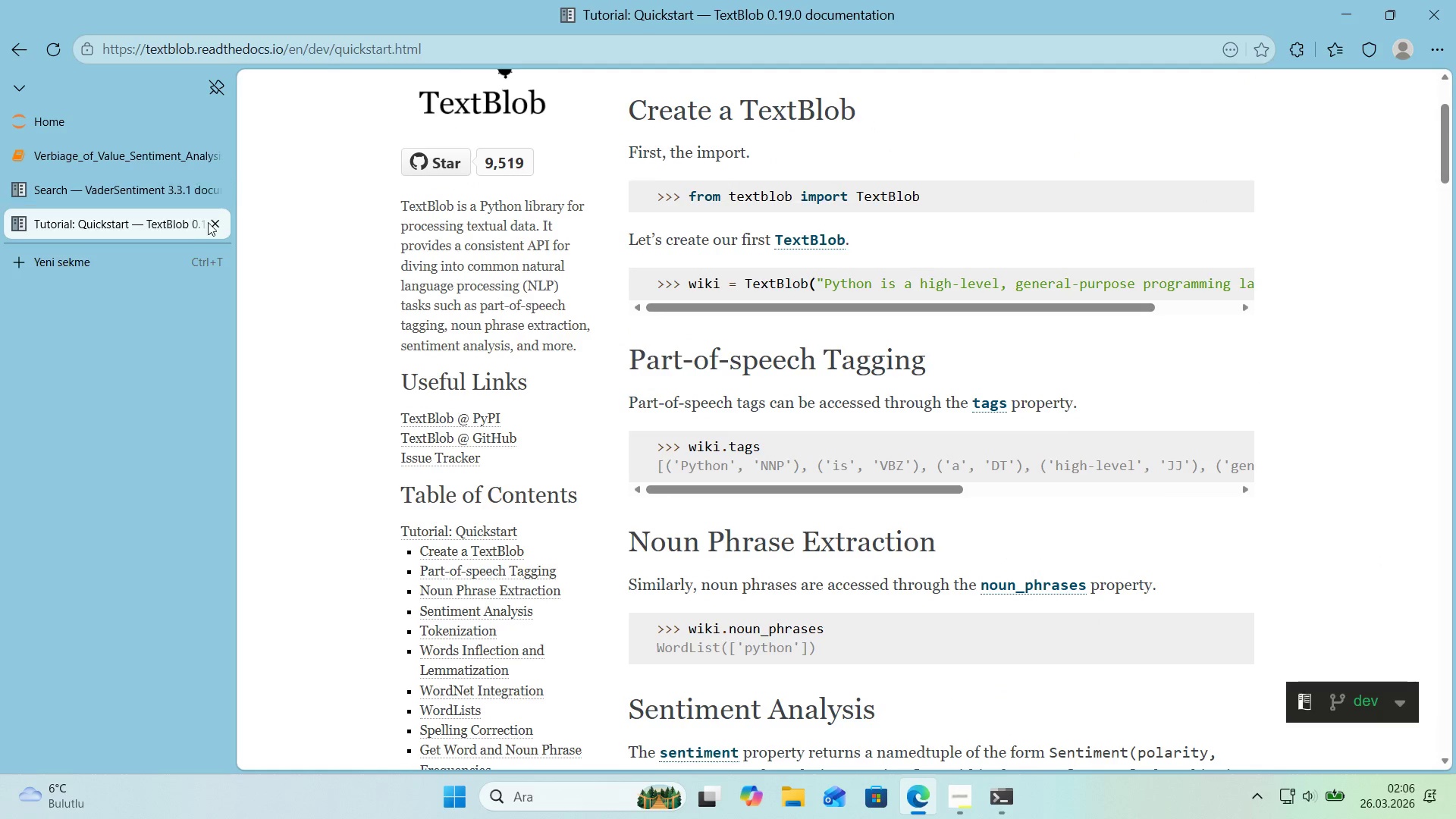 
left_click([213, 226])
 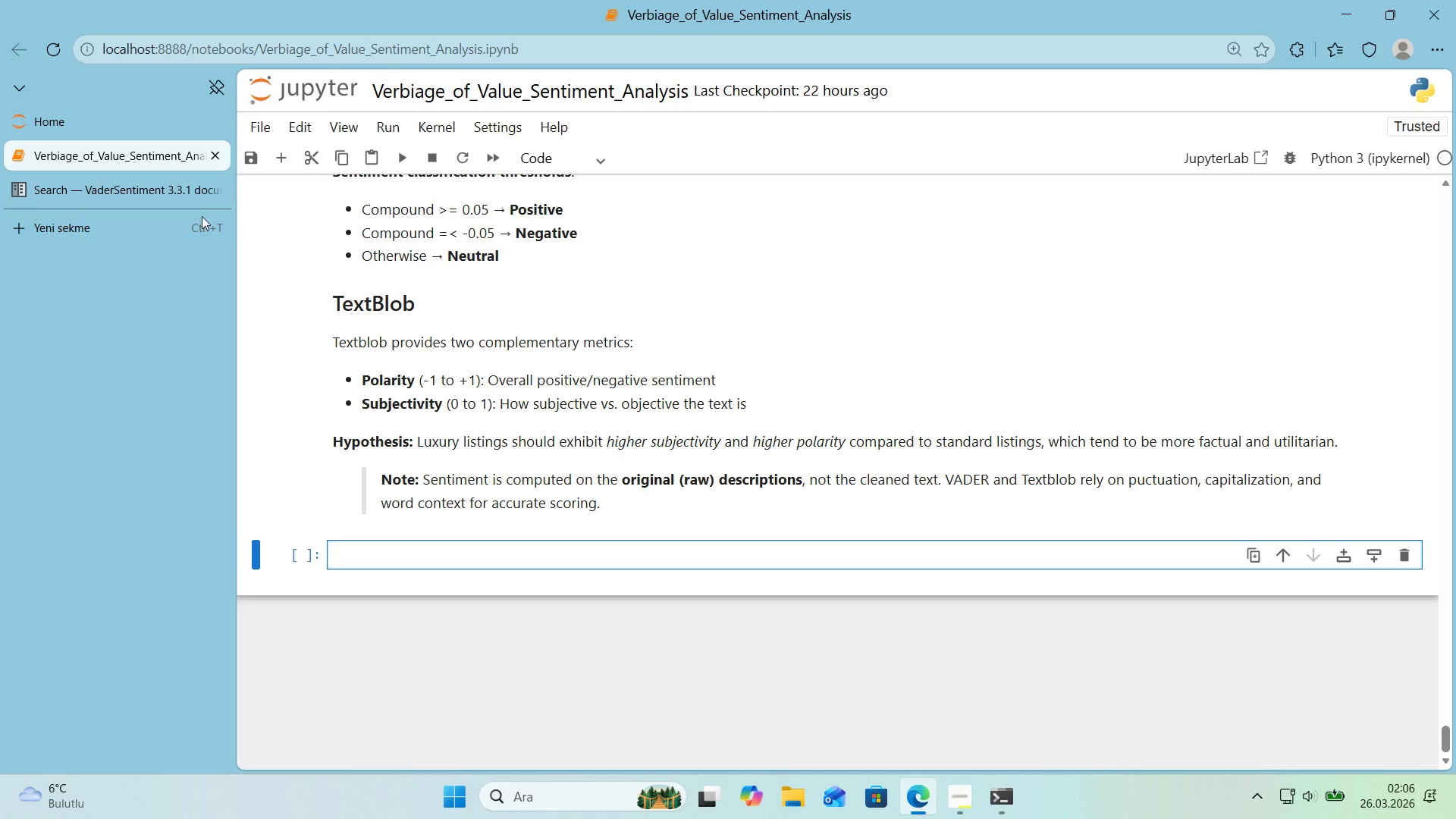 
left_click([111, 181])
 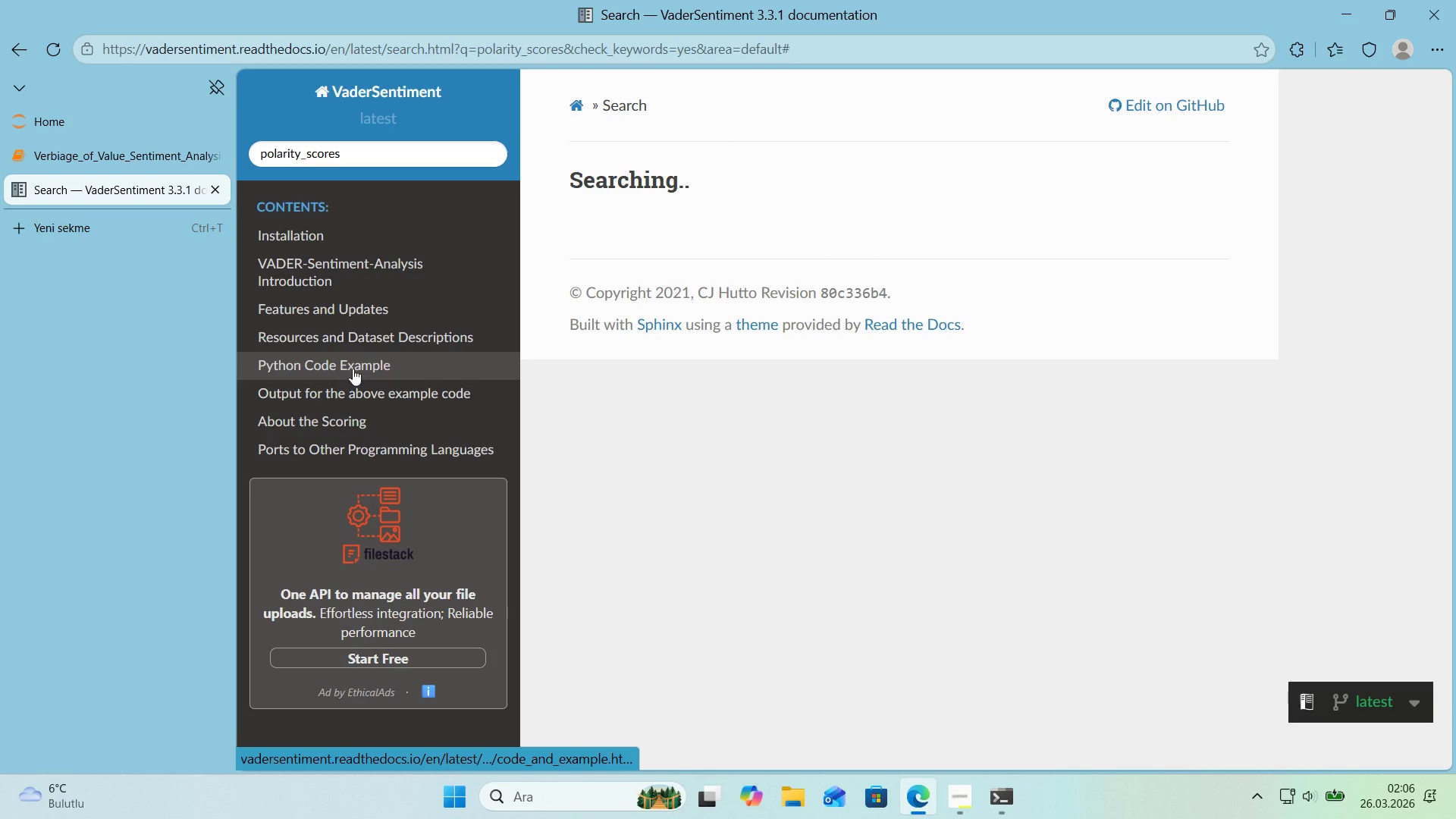 
left_click([379, 315])
 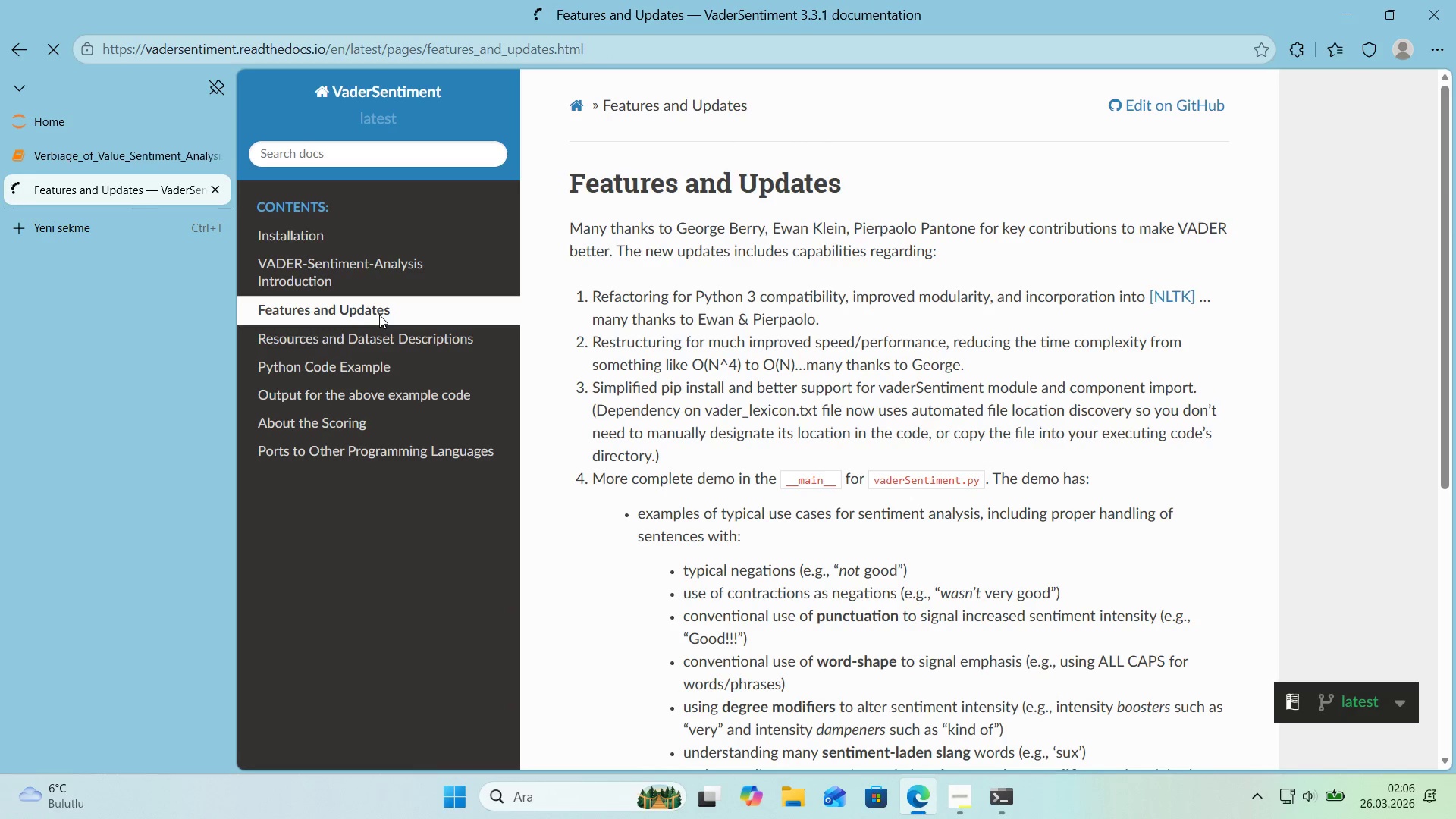 
scroll: coordinate [554, 343], scroll_direction: down, amount: 7.0
 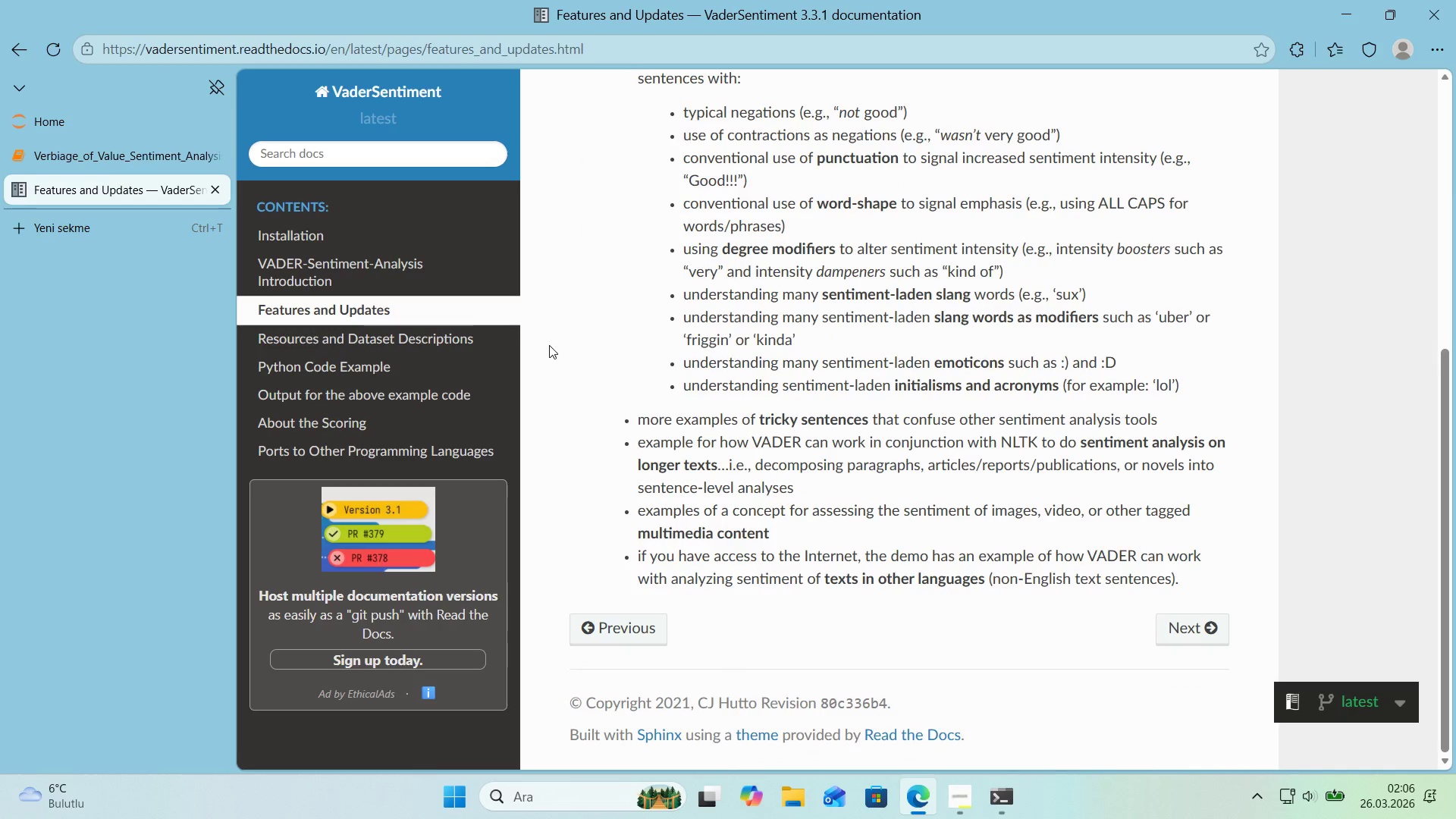 
scroll: coordinate [548, 347], scroll_direction: up, amount: 5.0
 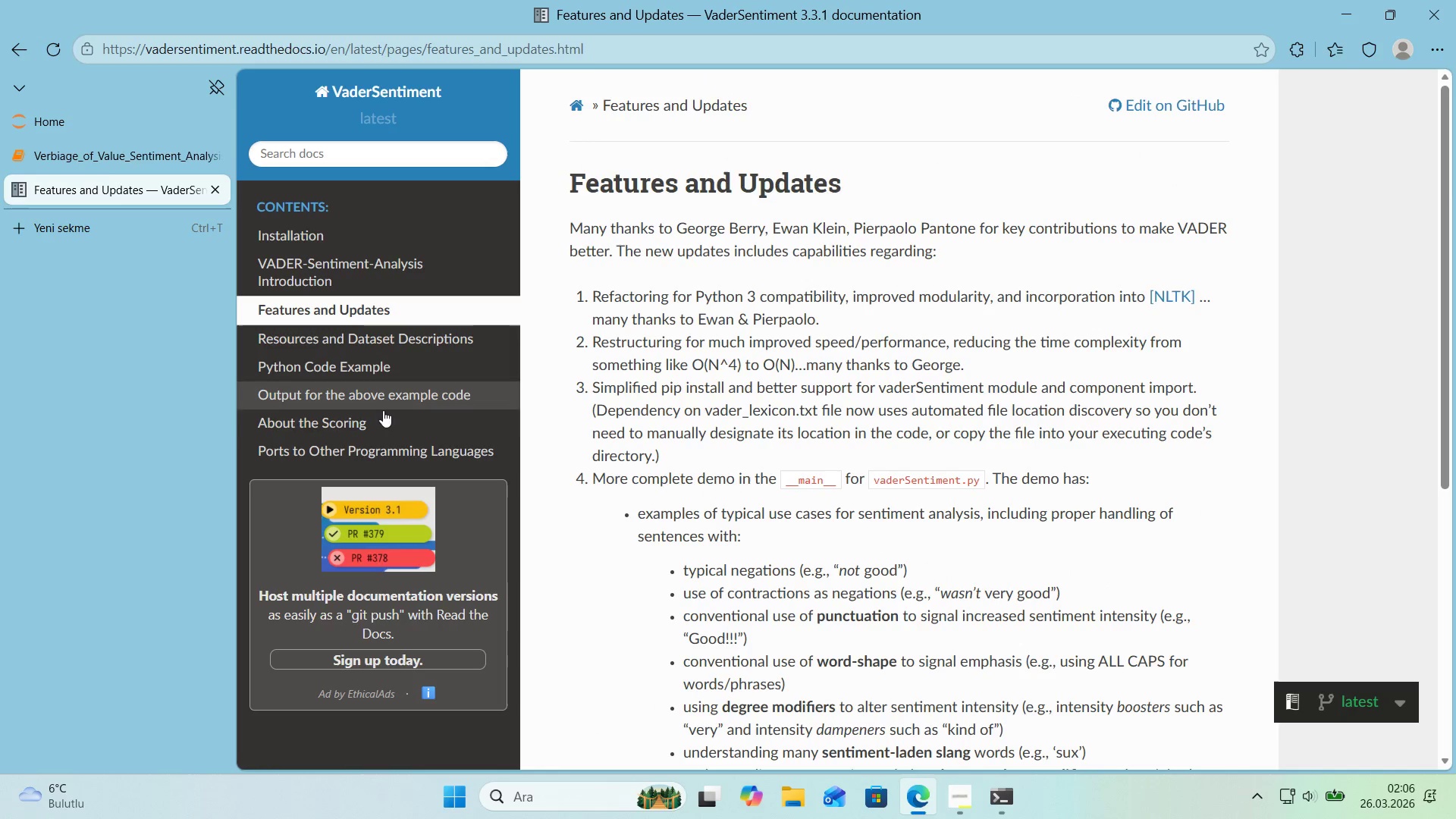 
left_click([375, 417])
 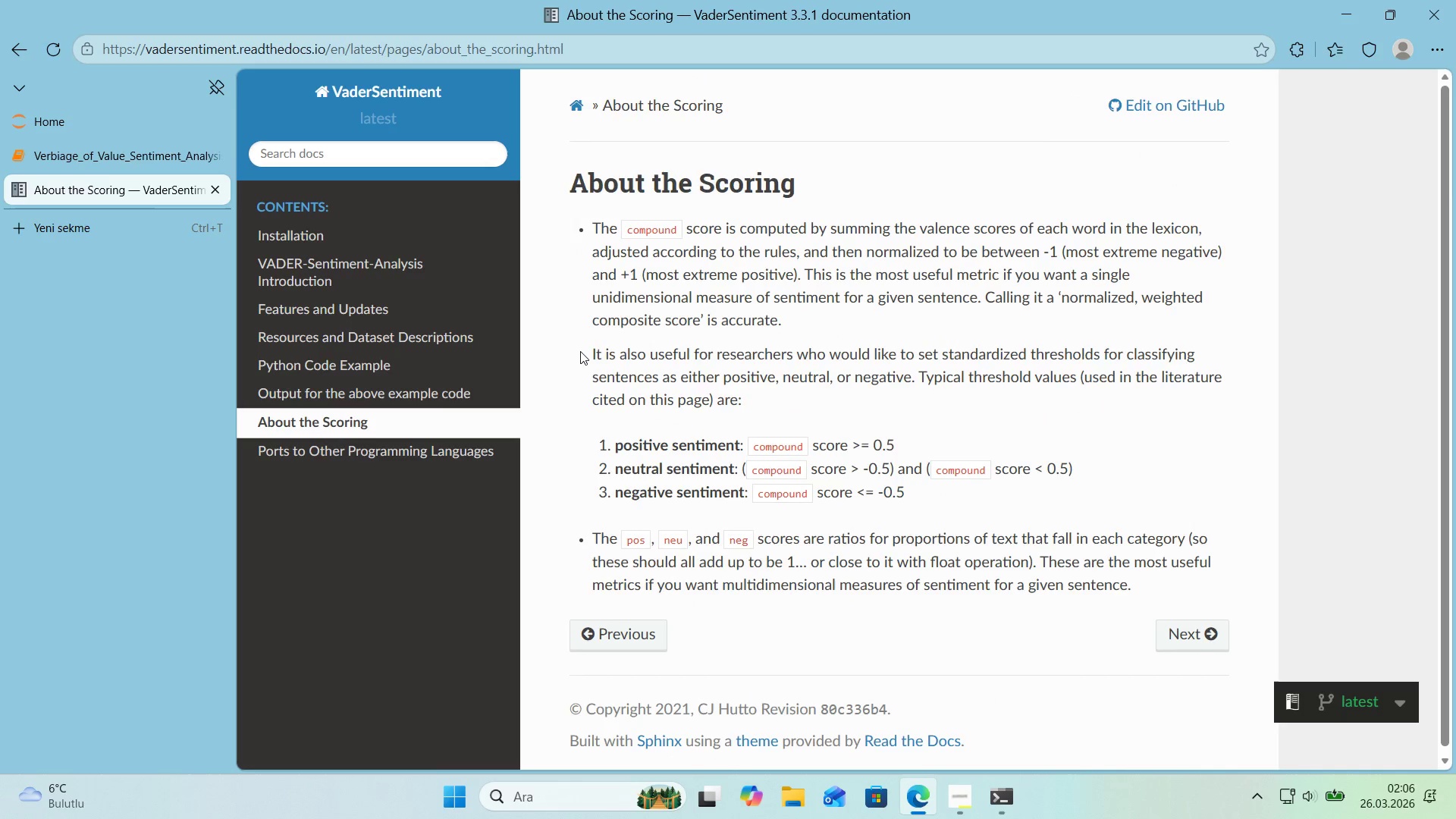 
scroll: coordinate [578, 351], scroll_direction: down, amount: 2.0
 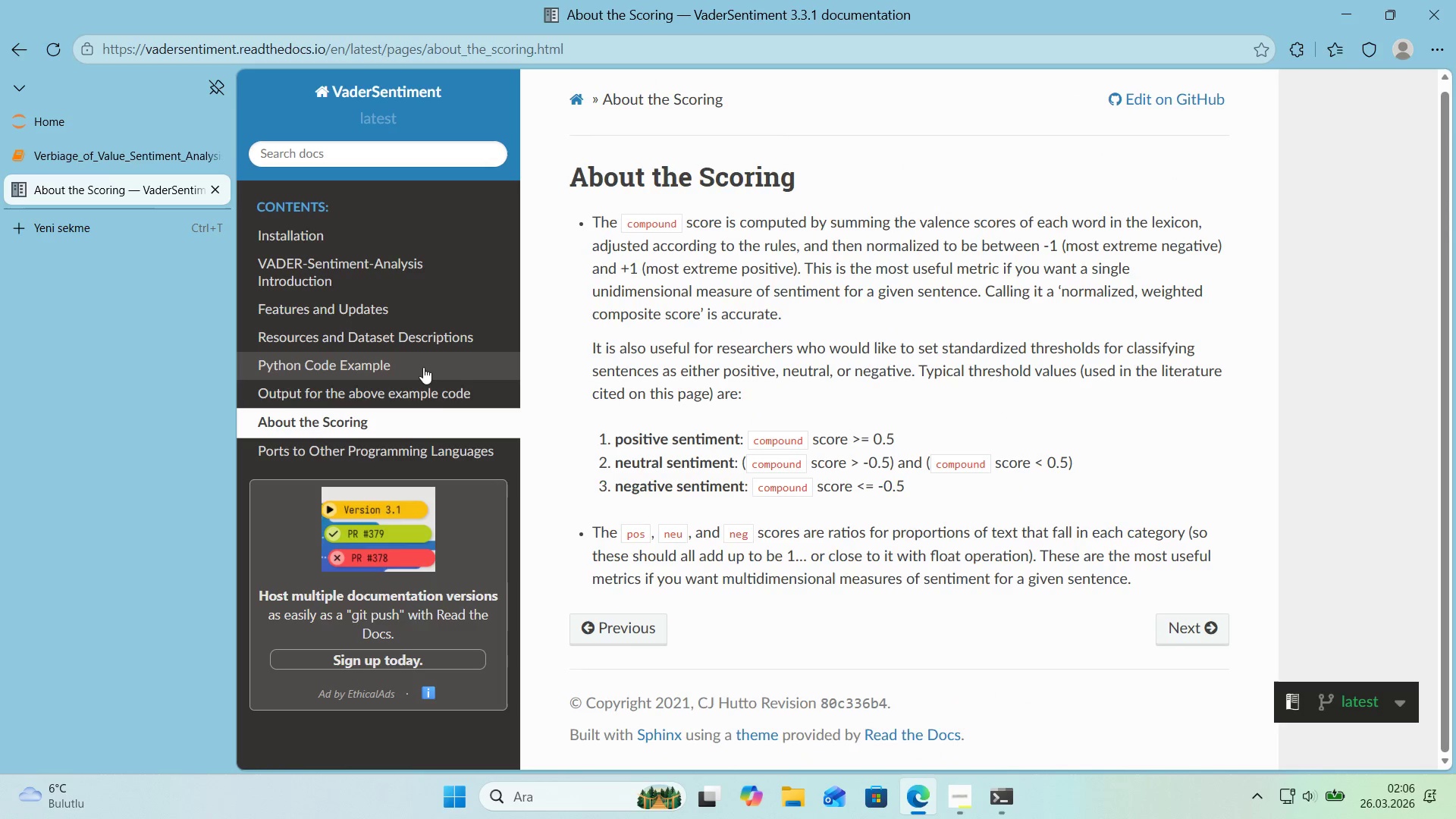 
left_click([416, 372])
 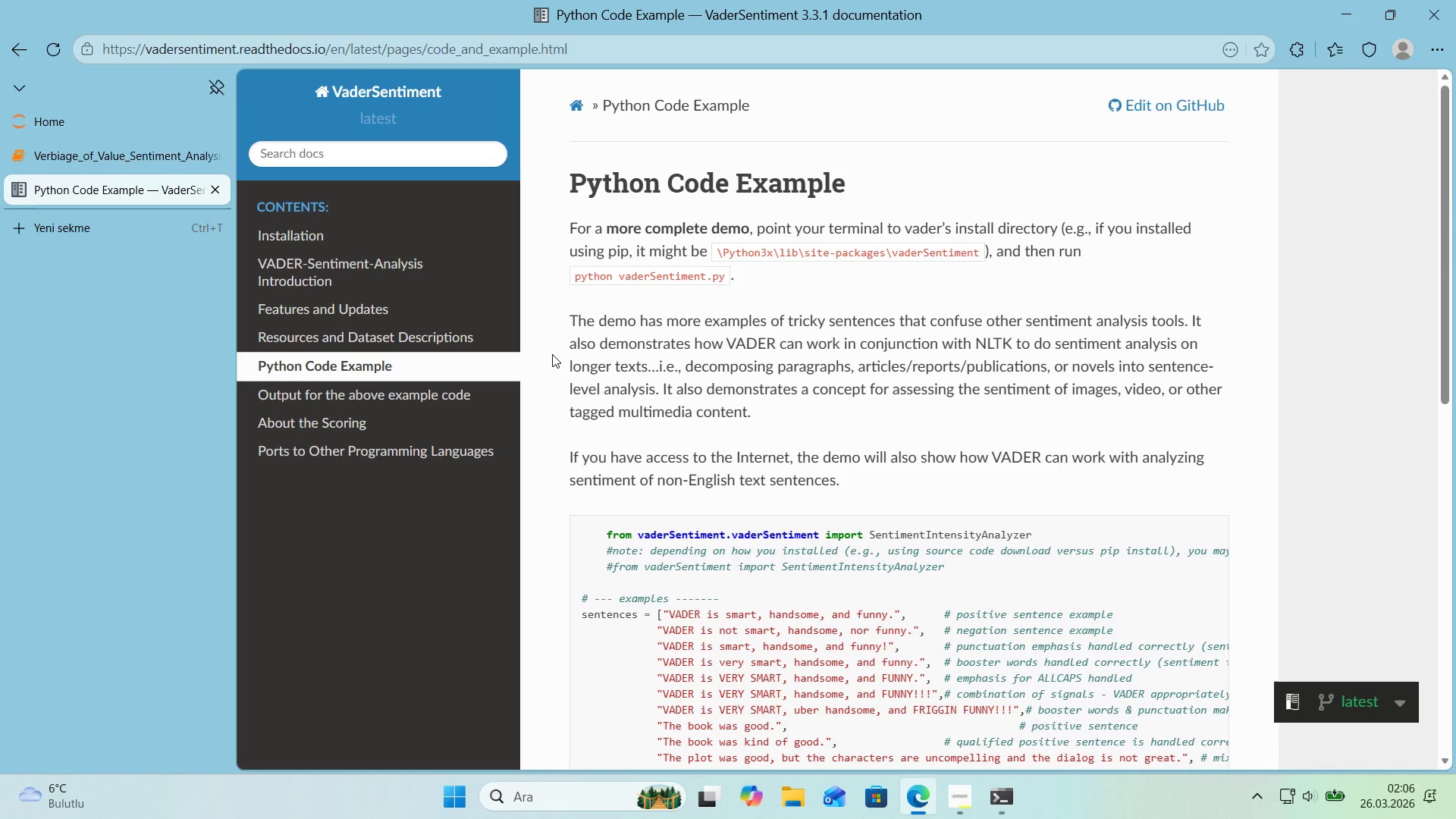 
scroll: coordinate [547, 357], scroll_direction: down, amount: 8.0
 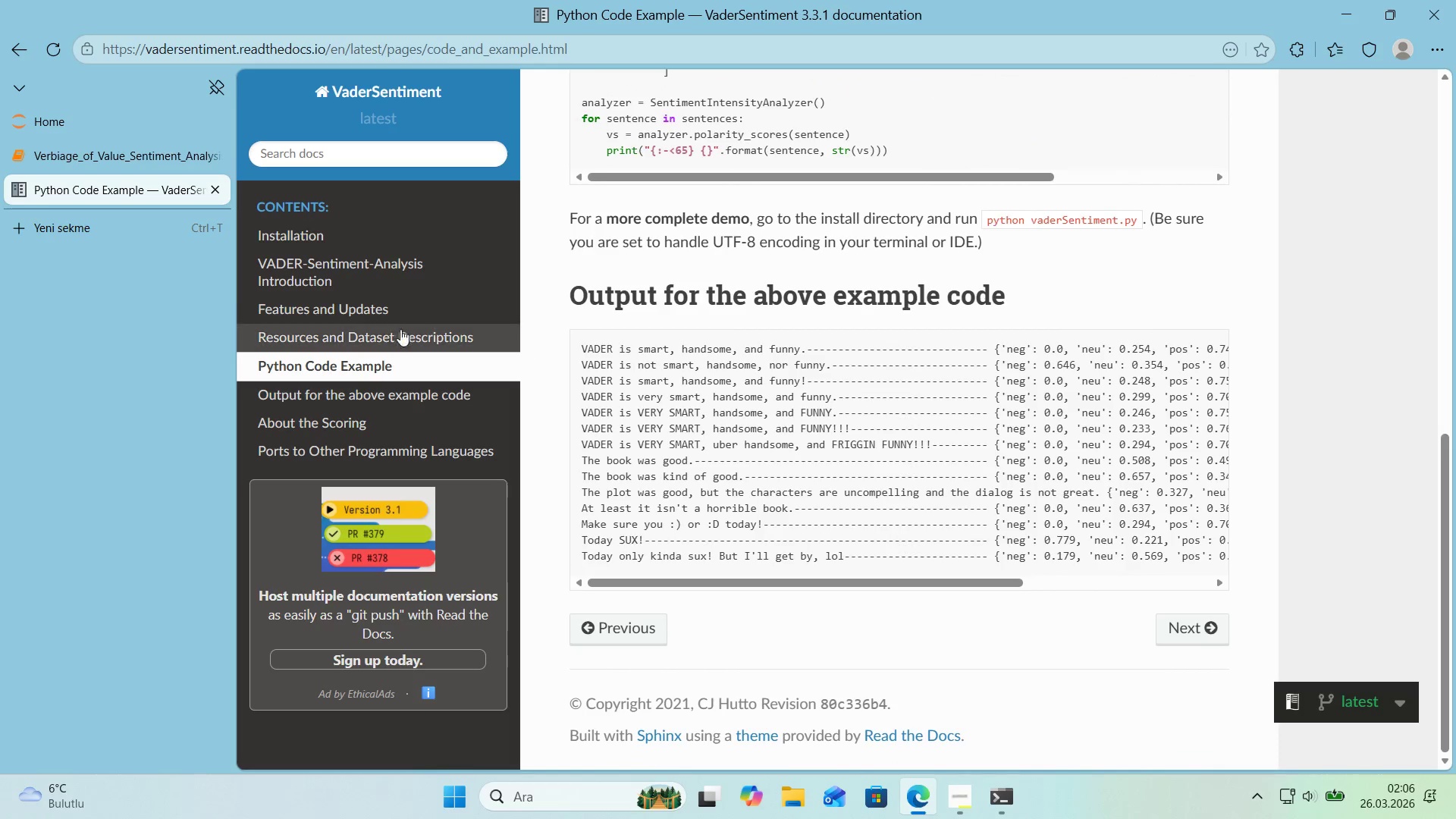 
mouse_move([128, 185])
 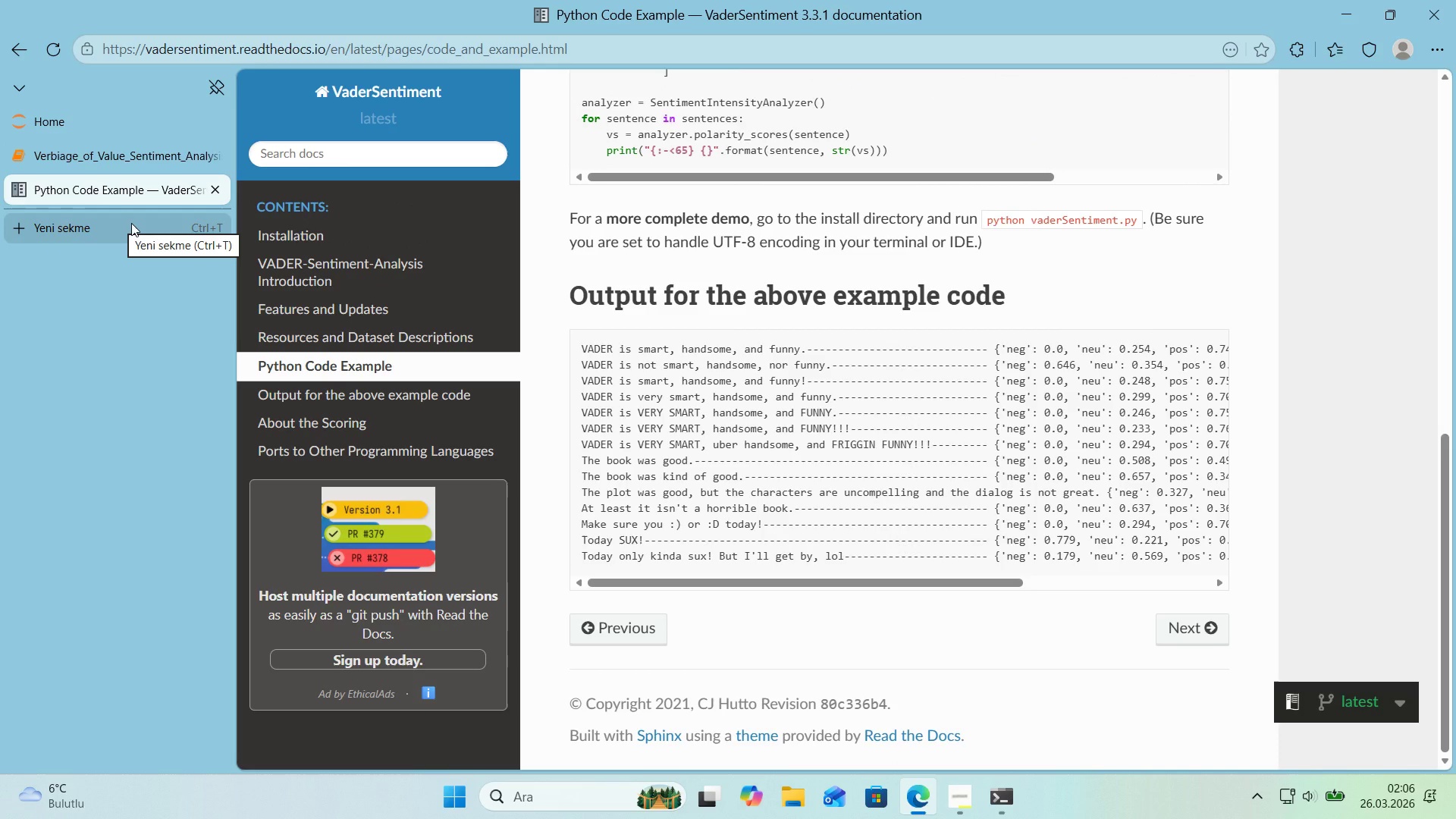 
left_click([131, 223])
 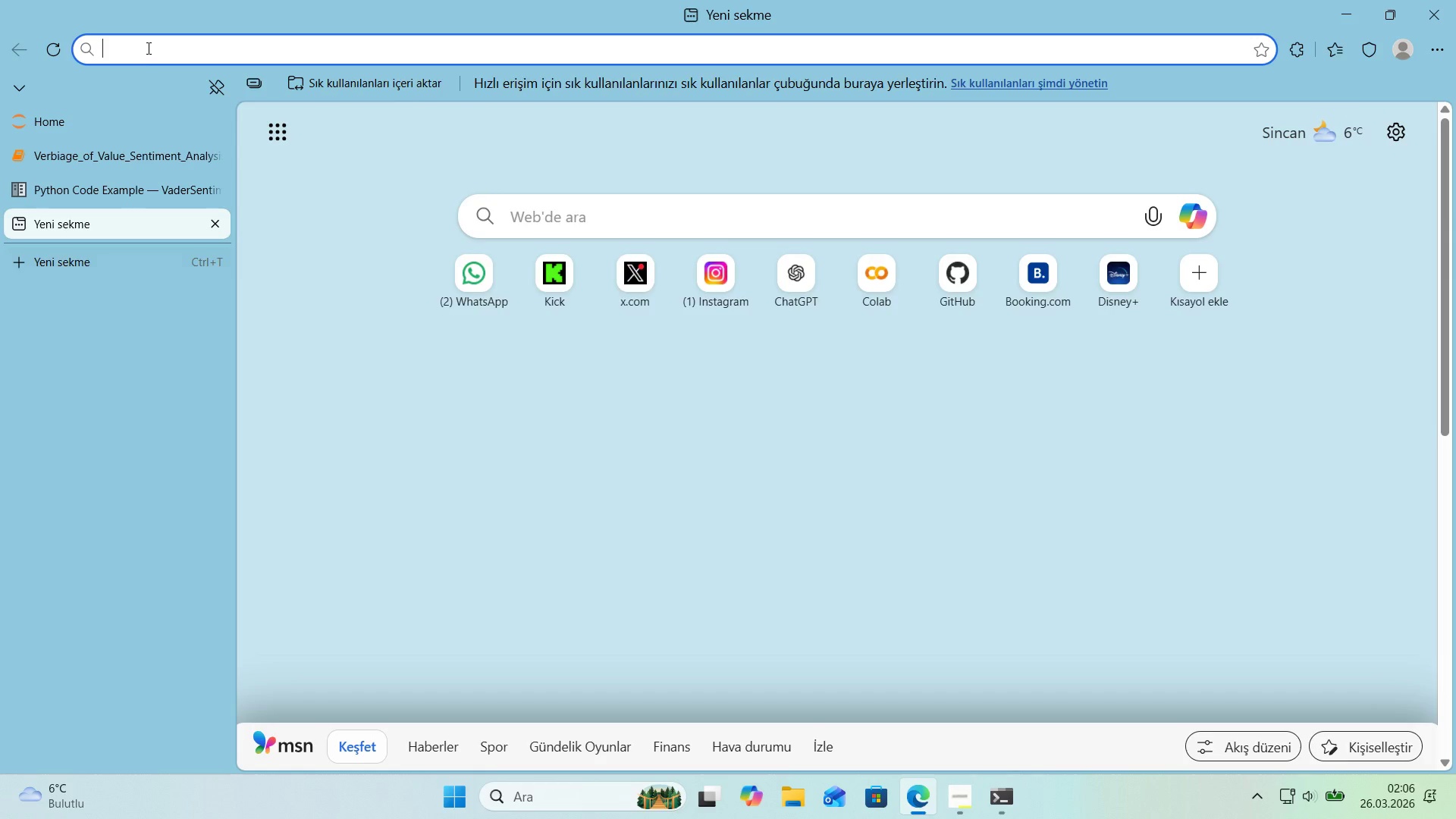 
left_click([147, 48])
 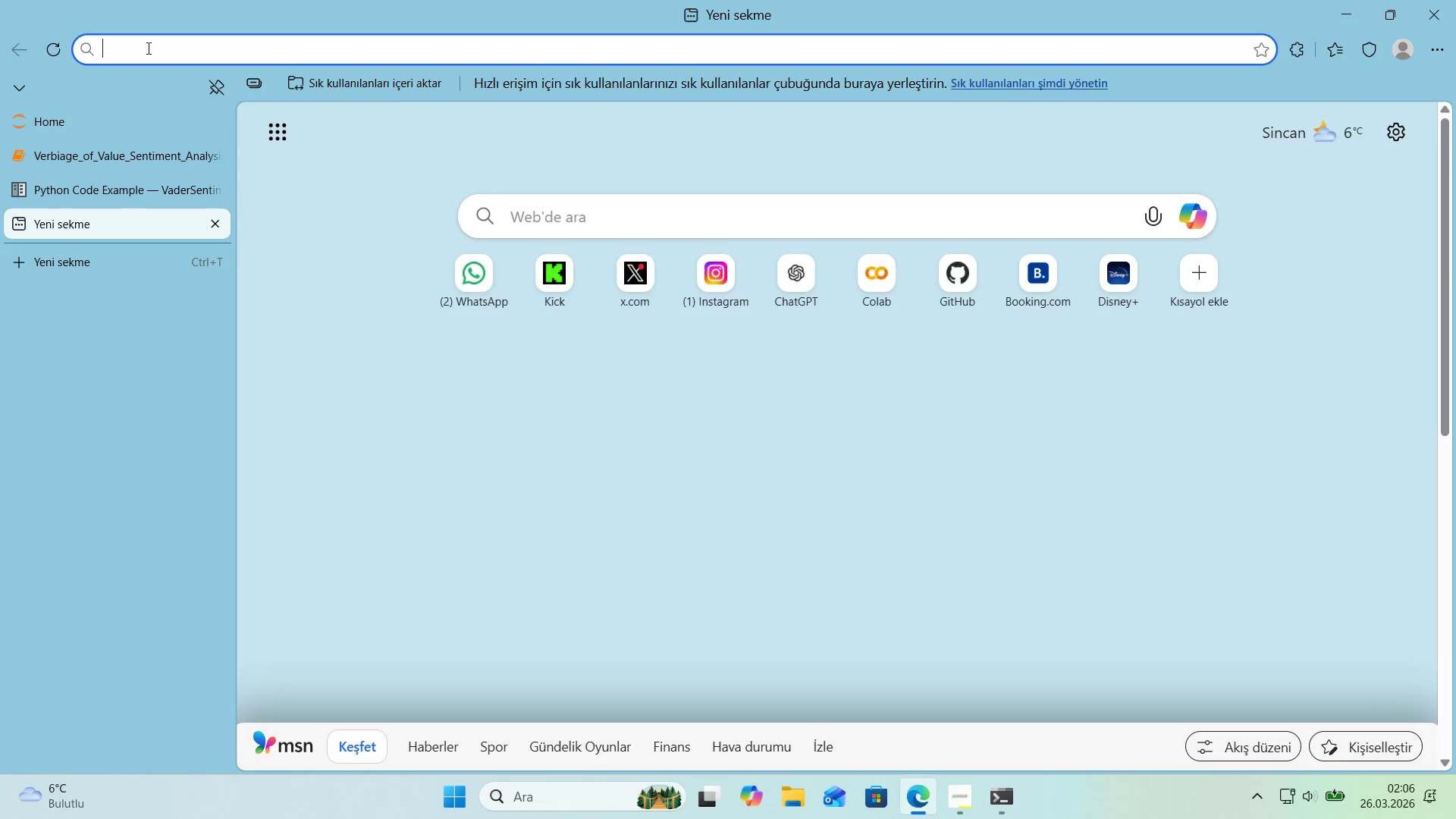 
type(text)
 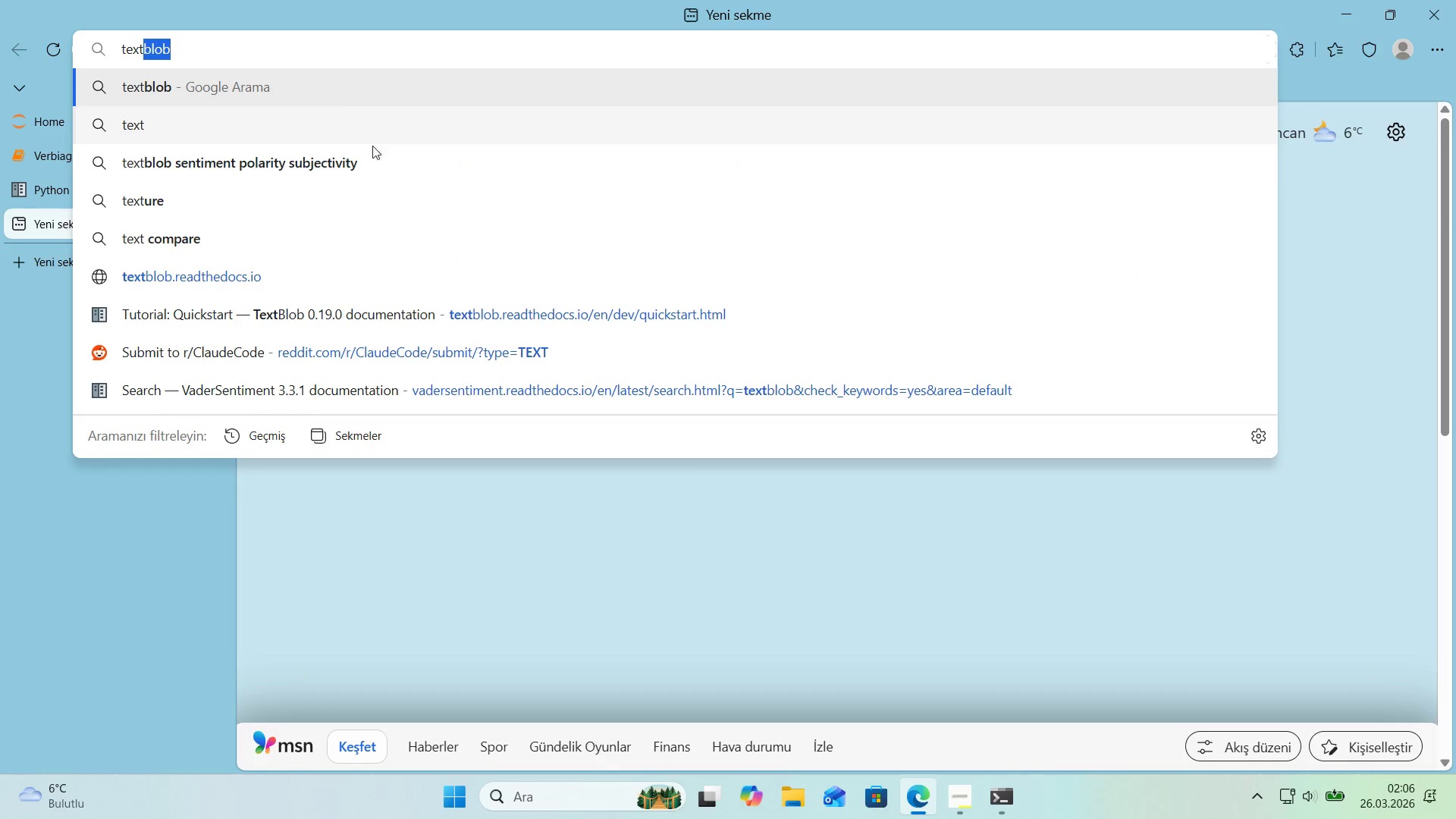 
left_click([377, 151])
 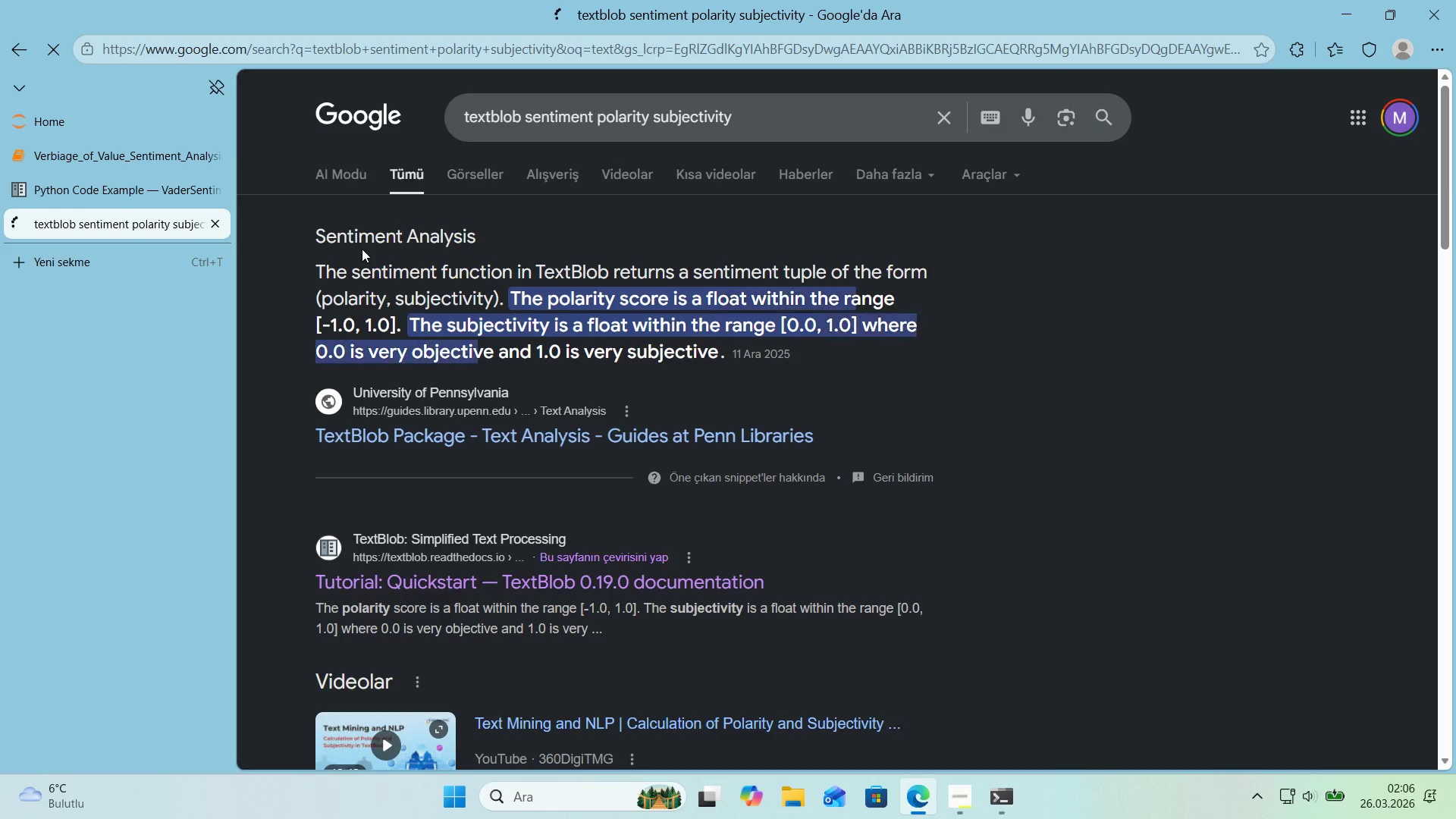 
scroll: coordinate [360, 248], scroll_direction: down, amount: 1.0
 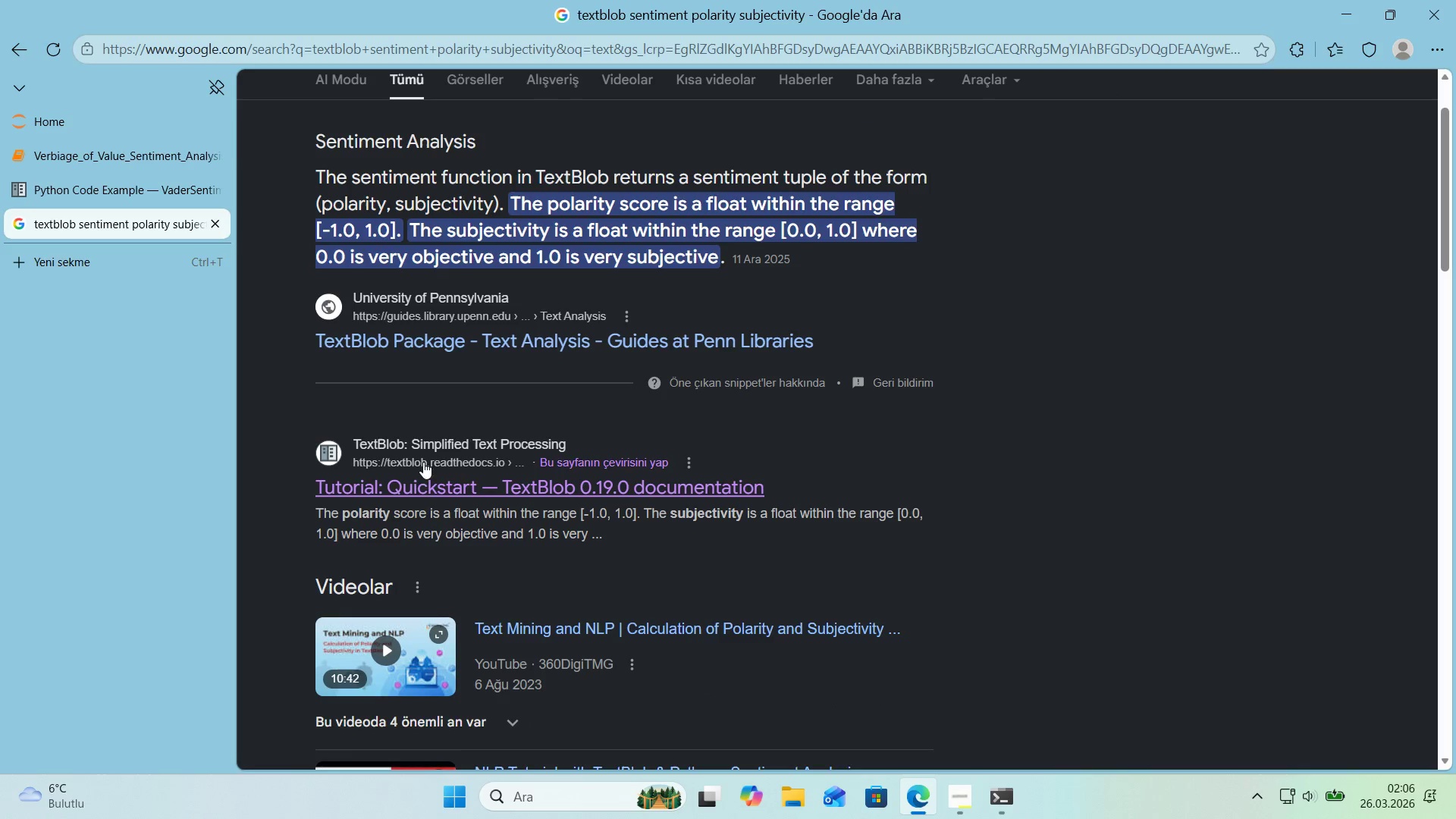 
left_click([432, 482])
 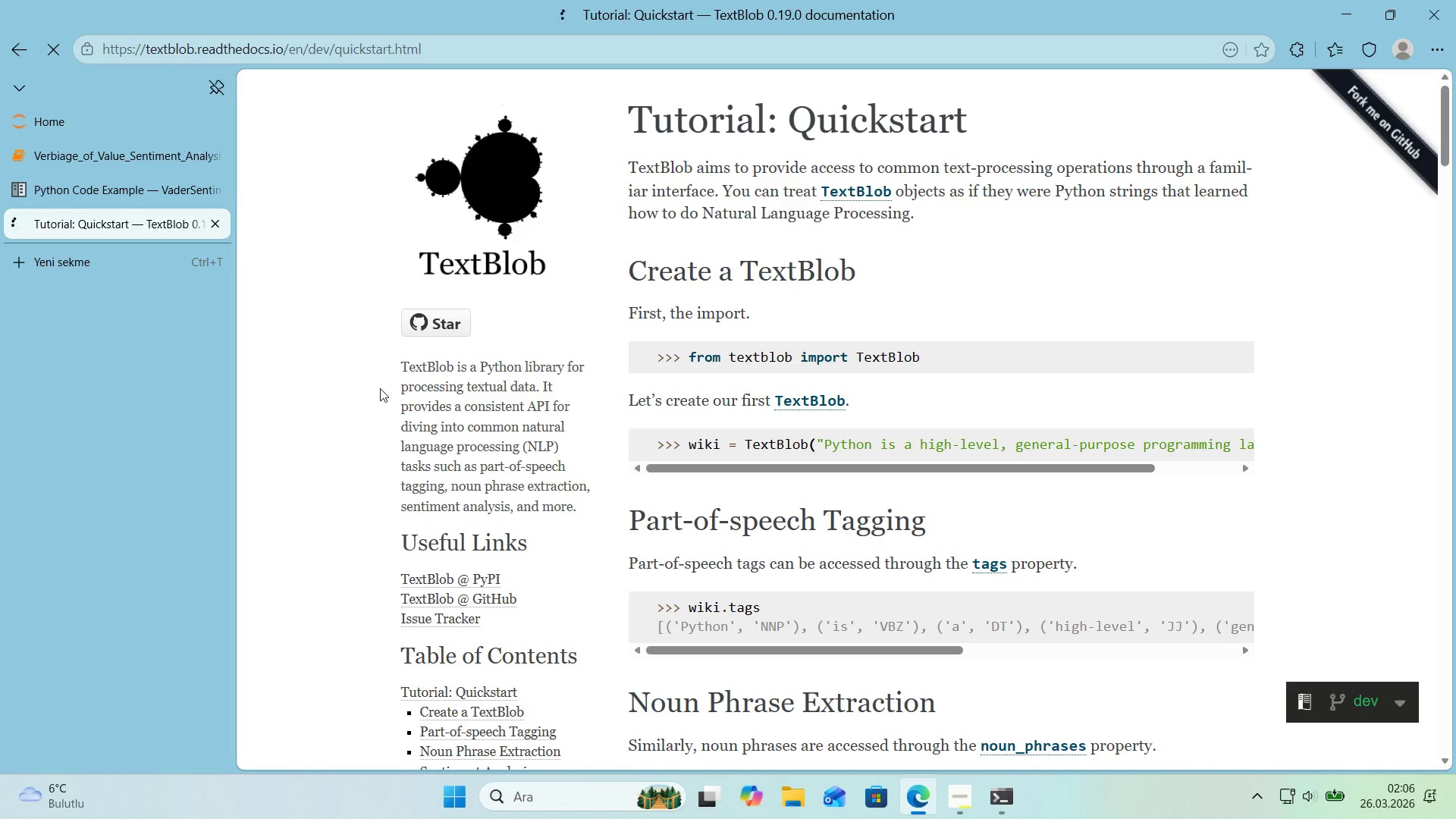 
scroll: coordinate [466, 526], scroll_direction: down, amount: 3.0
 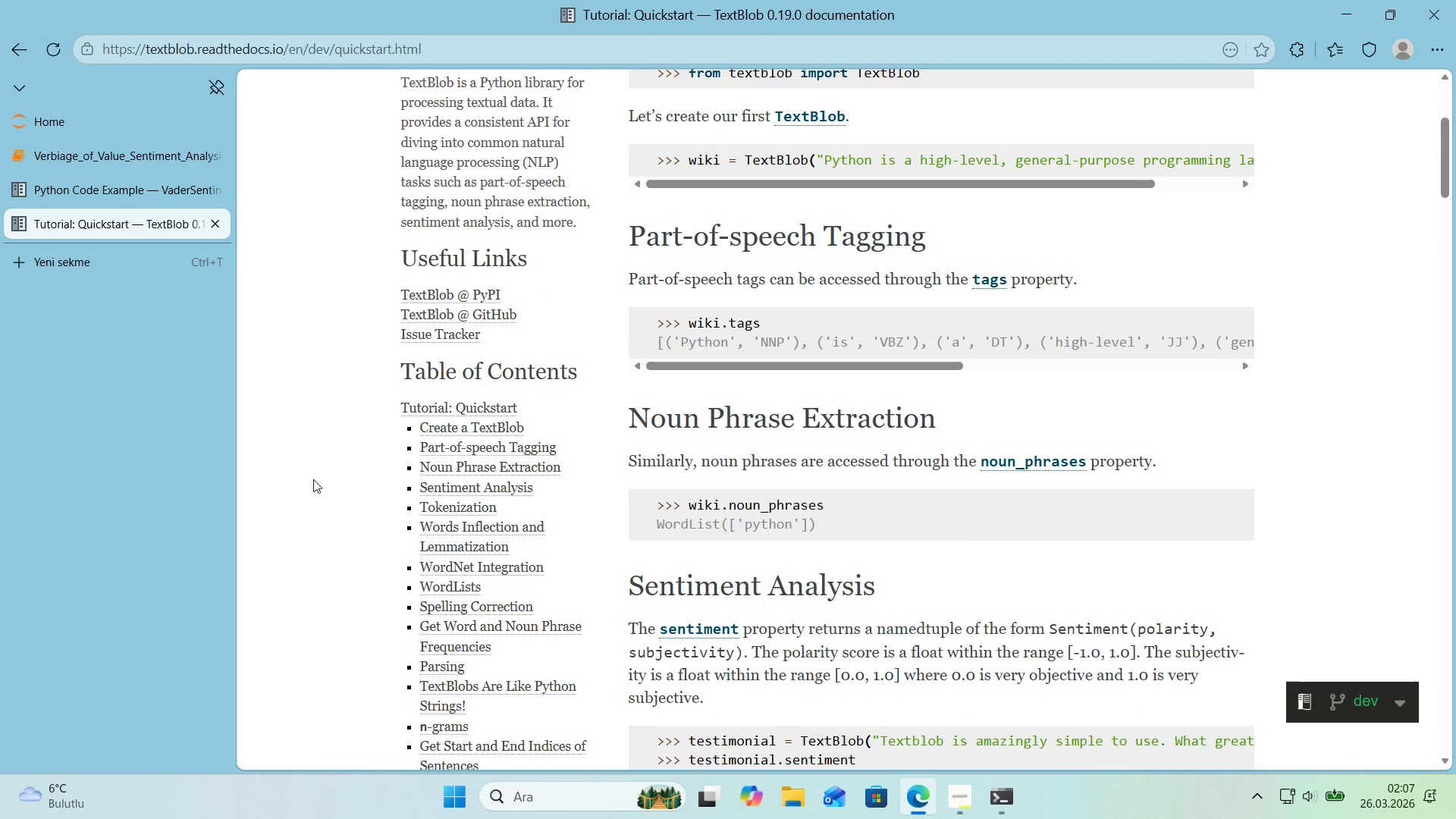 
scroll: coordinate [313, 479], scroll_direction: up, amount: 2.0
 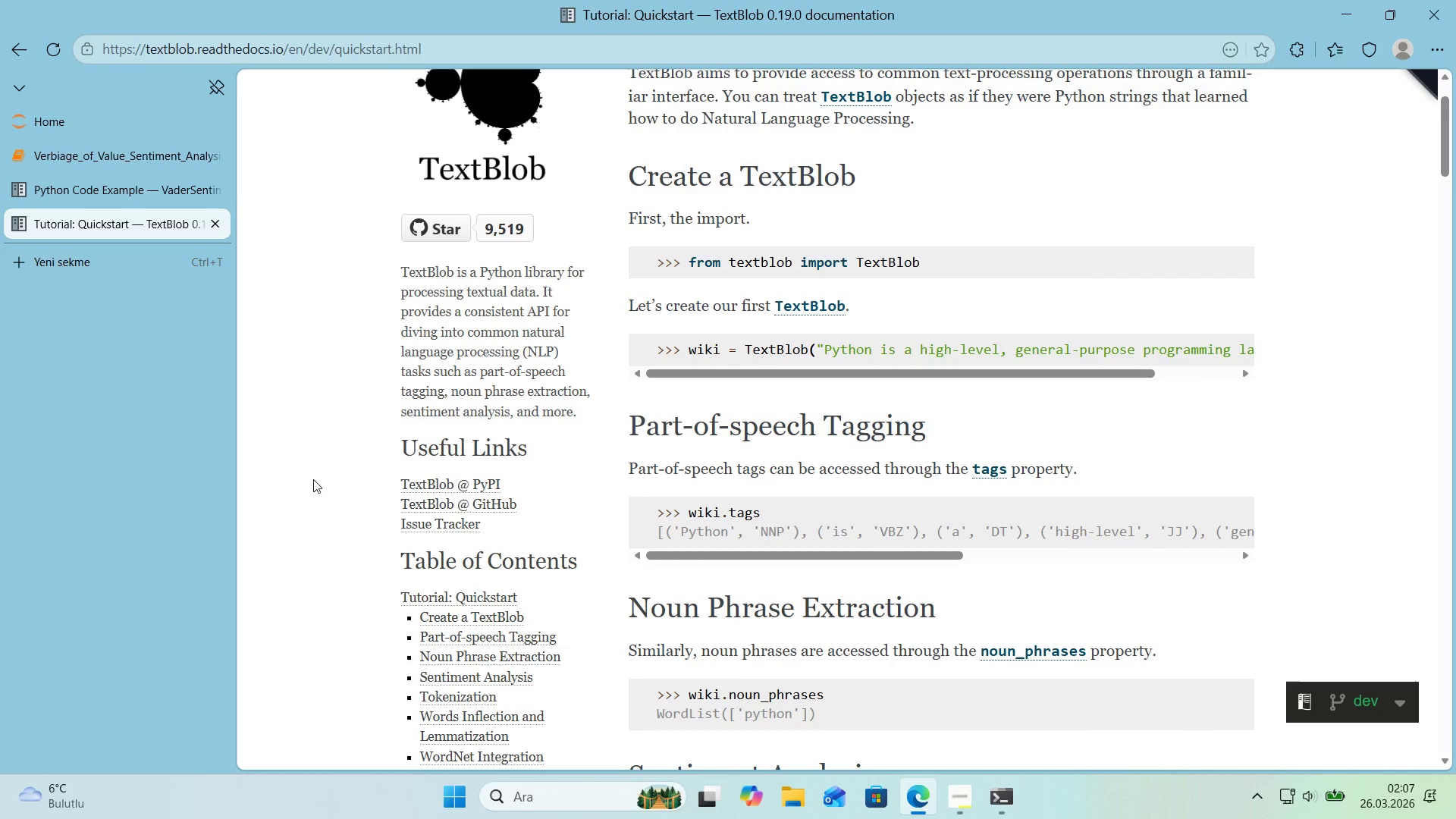 
scroll: coordinate [313, 479], scroll_direction: down, amount: 2.0
 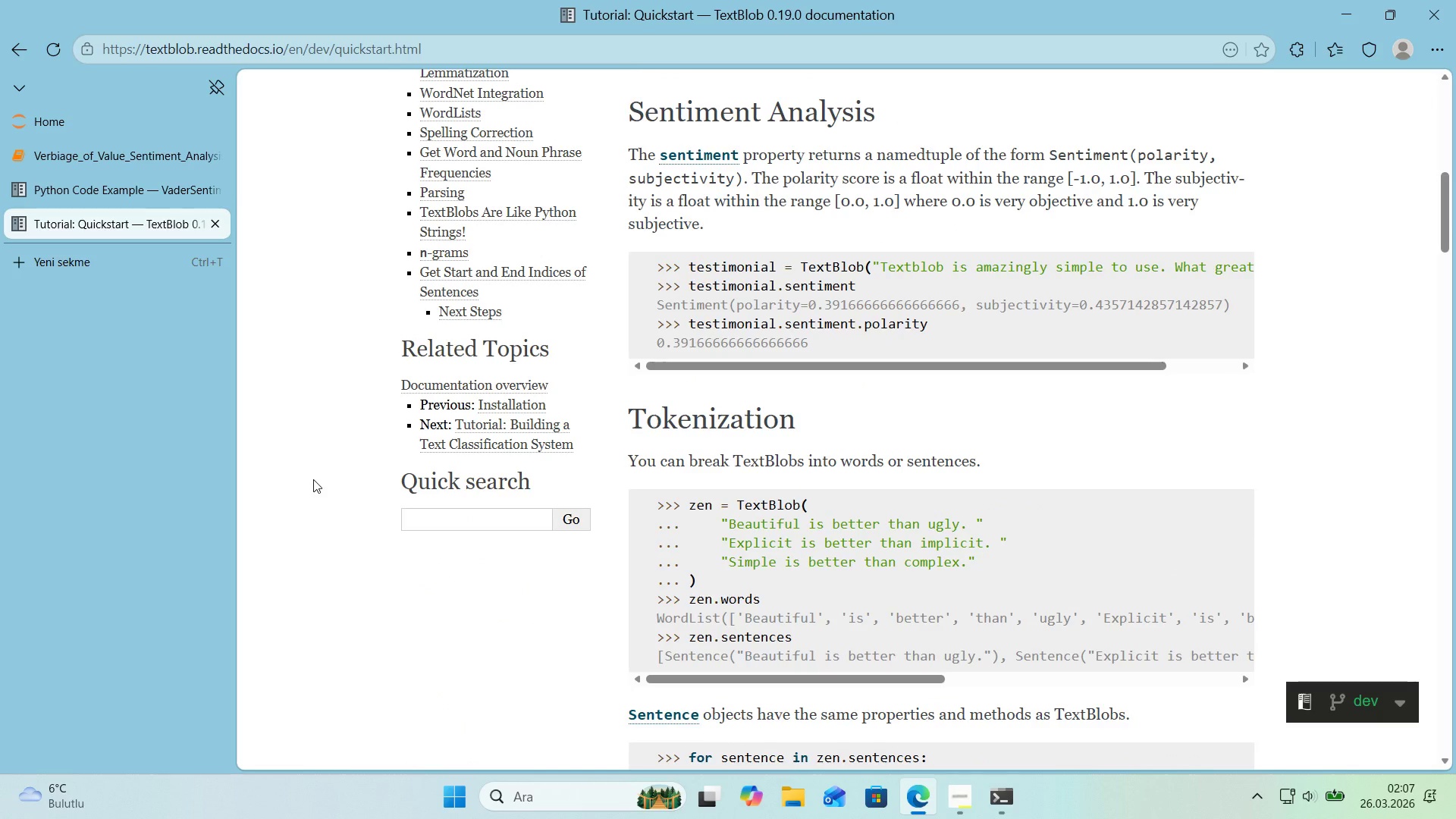 
key(Control+F)
 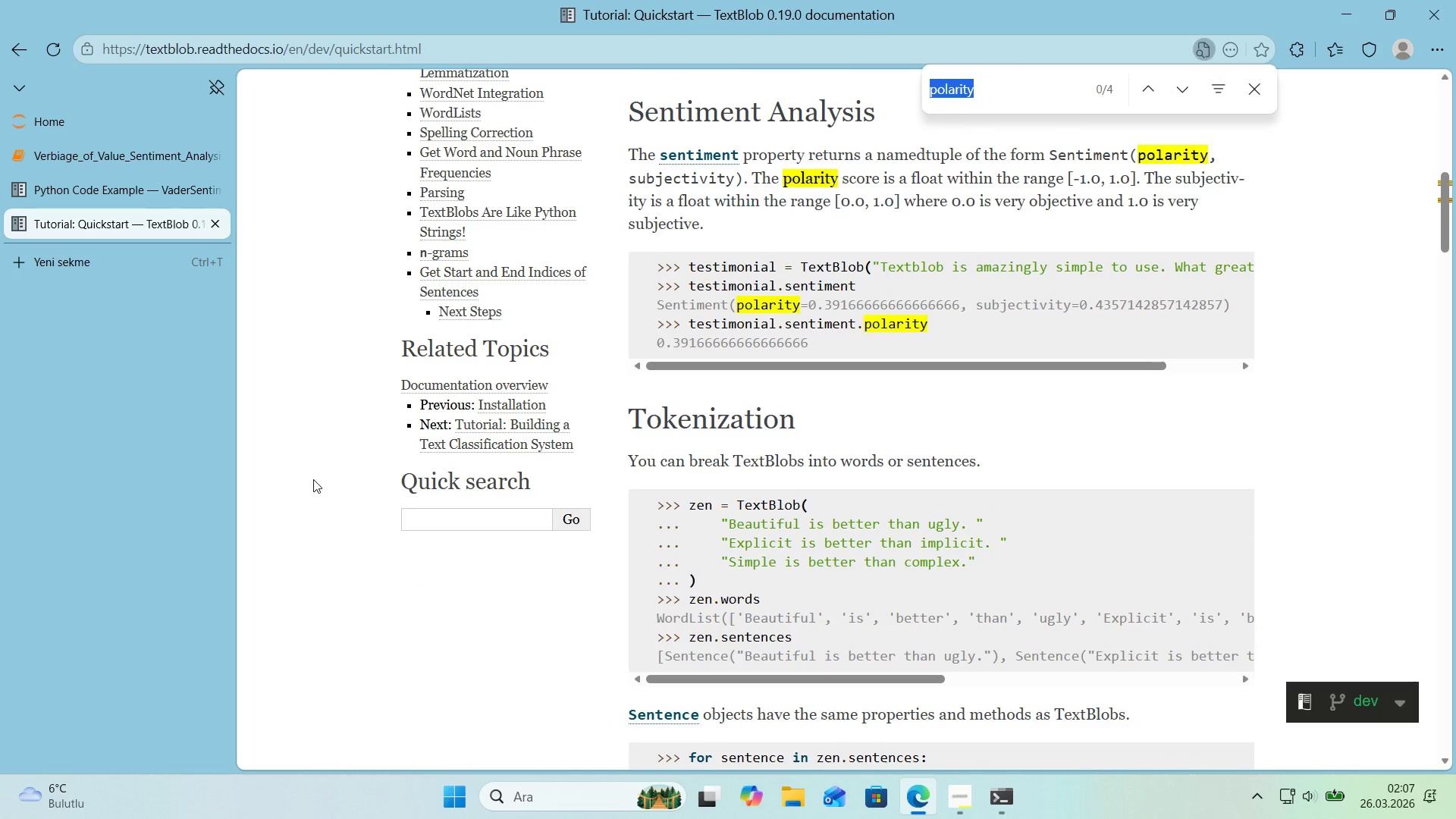 
type(scores)
 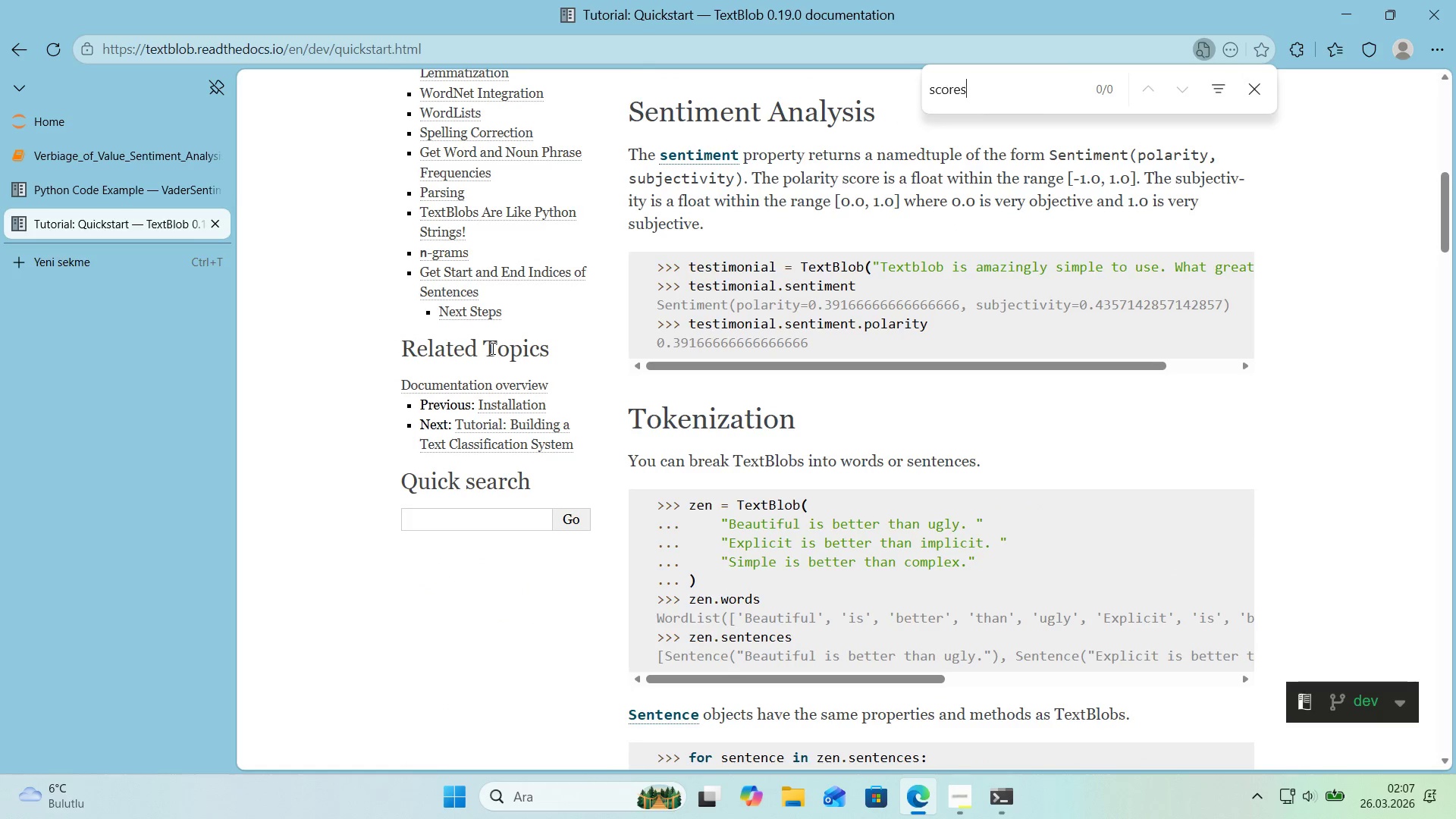 
key(Backspace)
 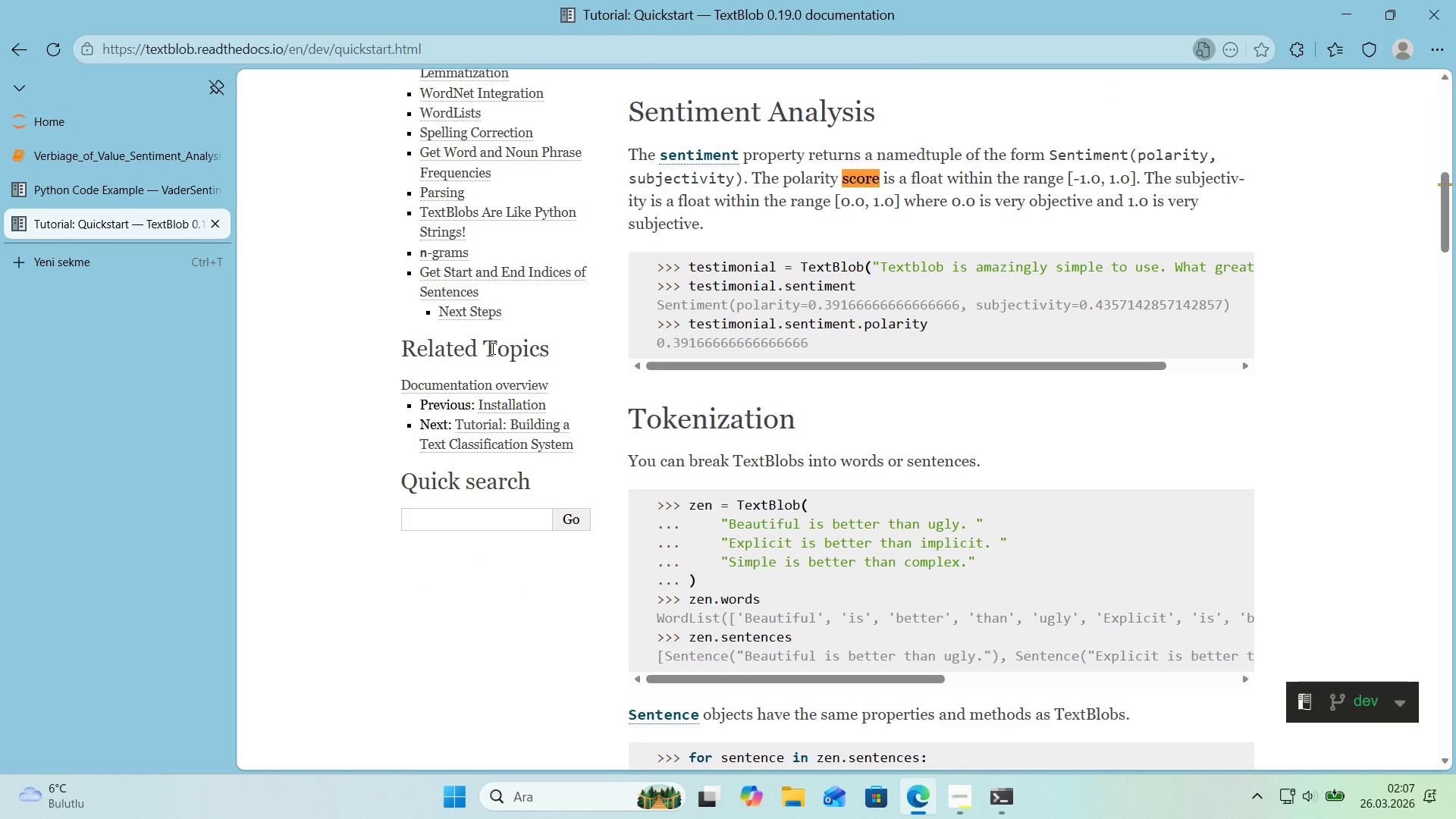 
key(Escape)
 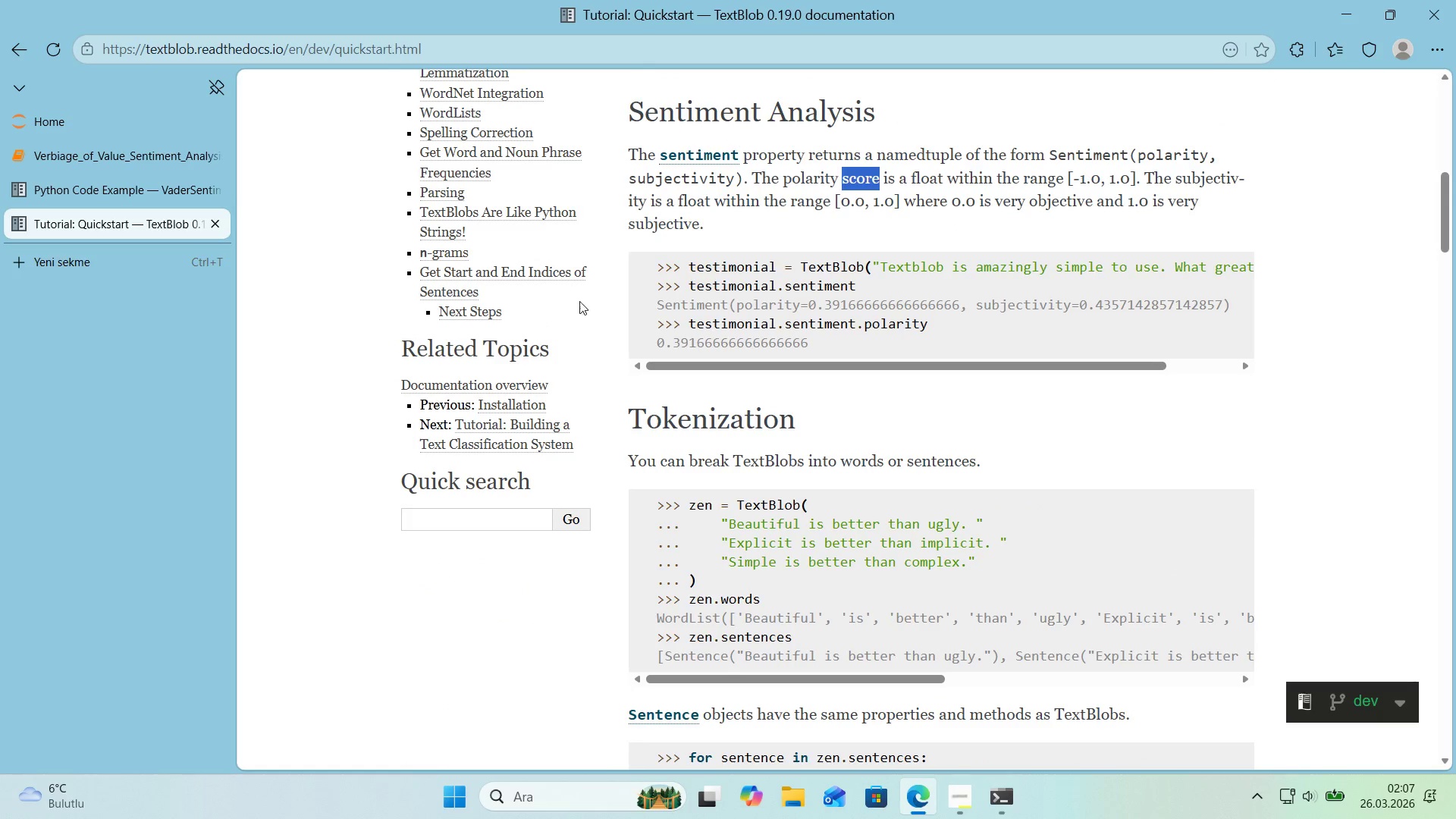 
left_click([779, 273])
 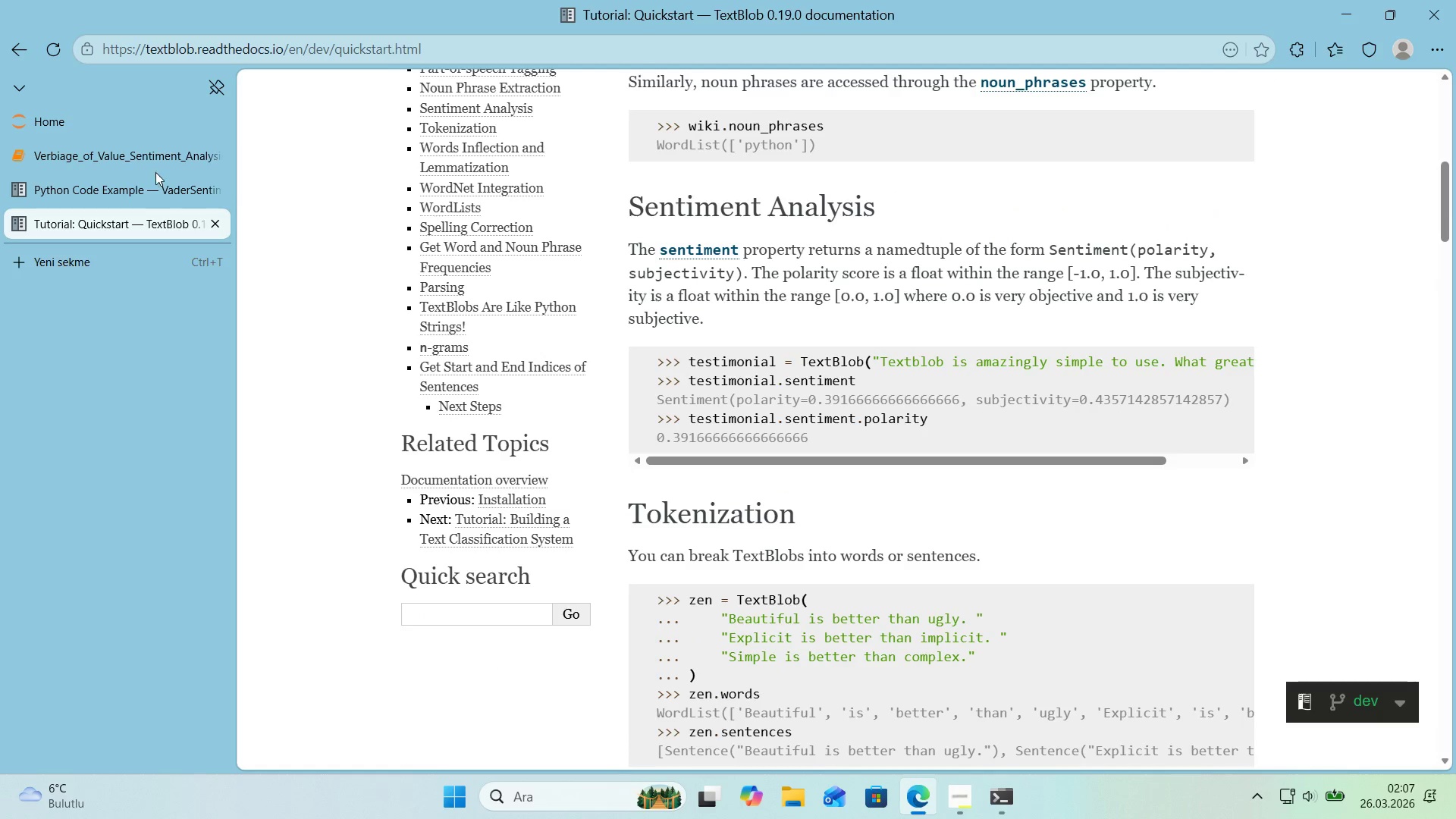 
scroll: coordinate [809, 193], scroll_direction: up, amount: 1.0
 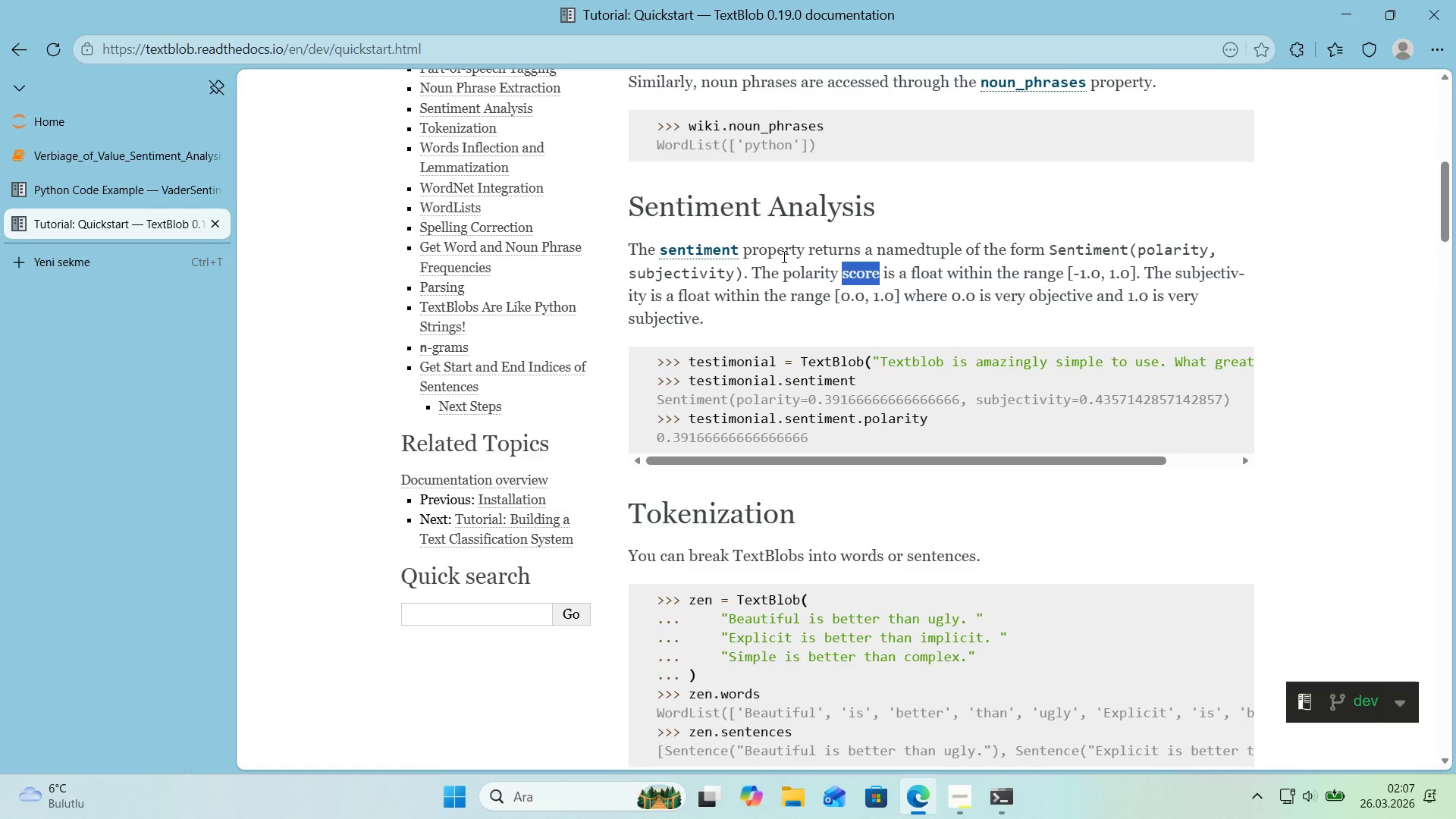 
left_click([139, 152])
 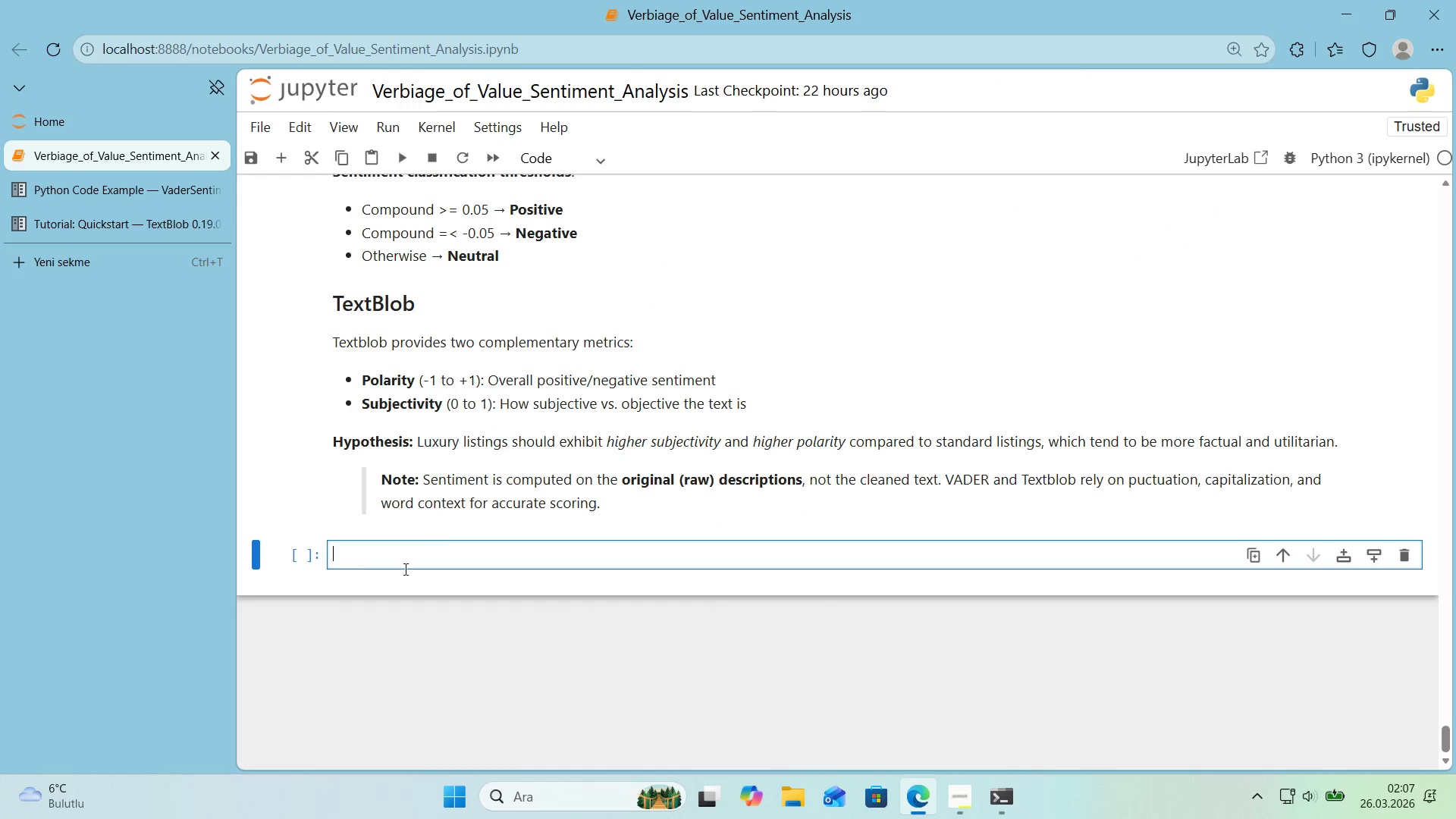 
left_click([396, 561])
 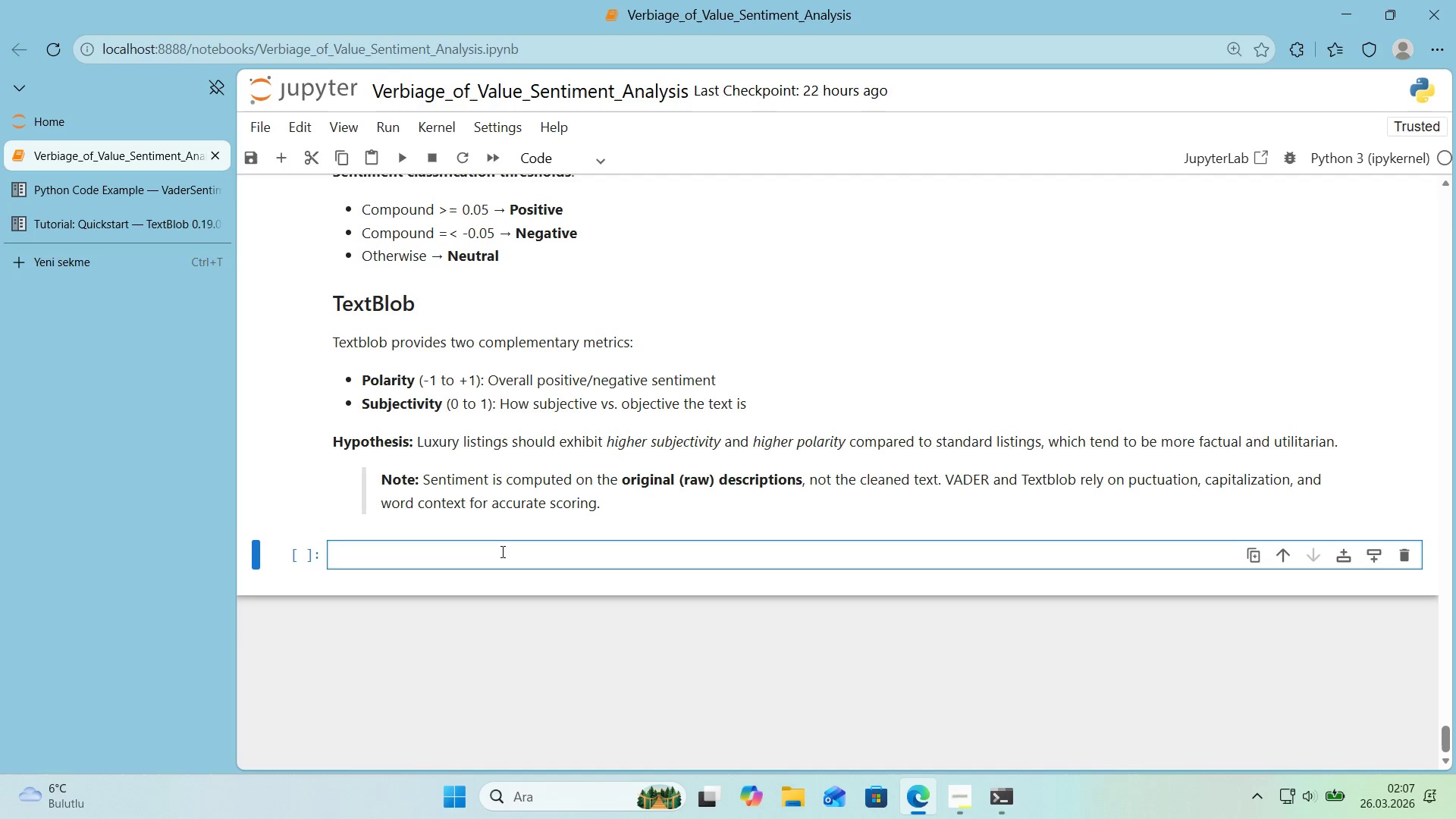 
wait(10.02)
 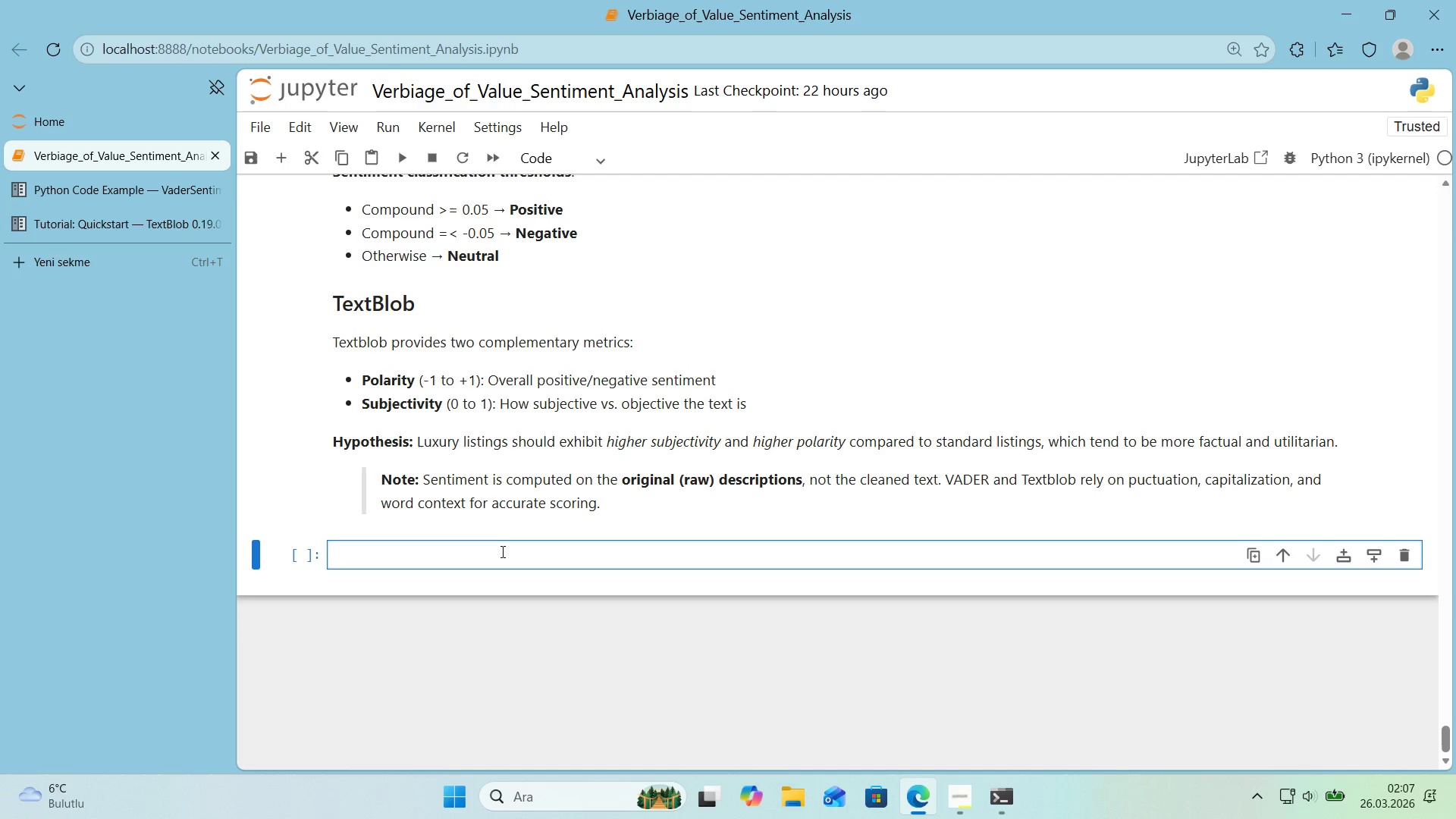 
type(vader_analu)
key(Backspace)
type(yzer.polar'ty_scores*()
 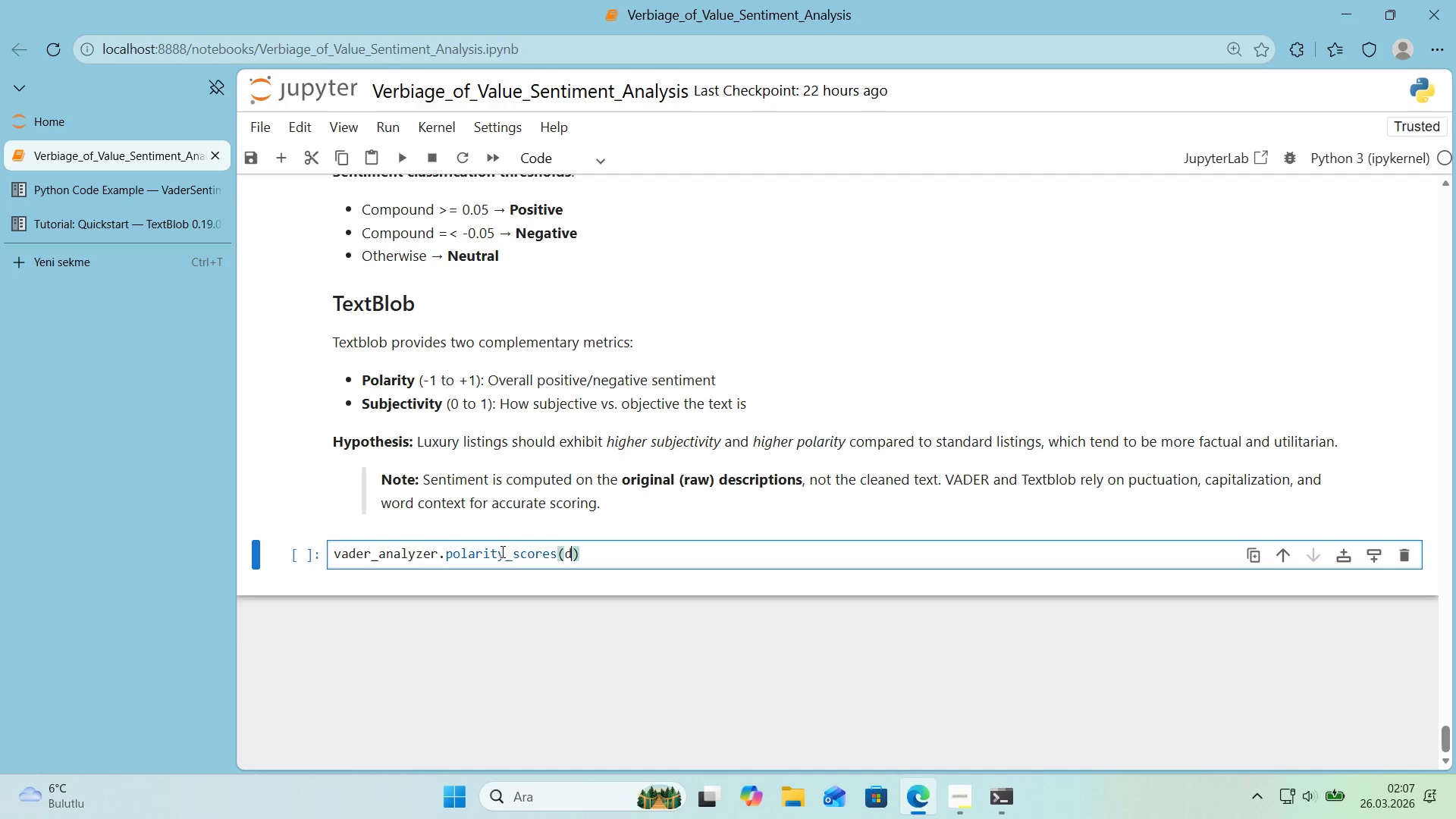 
 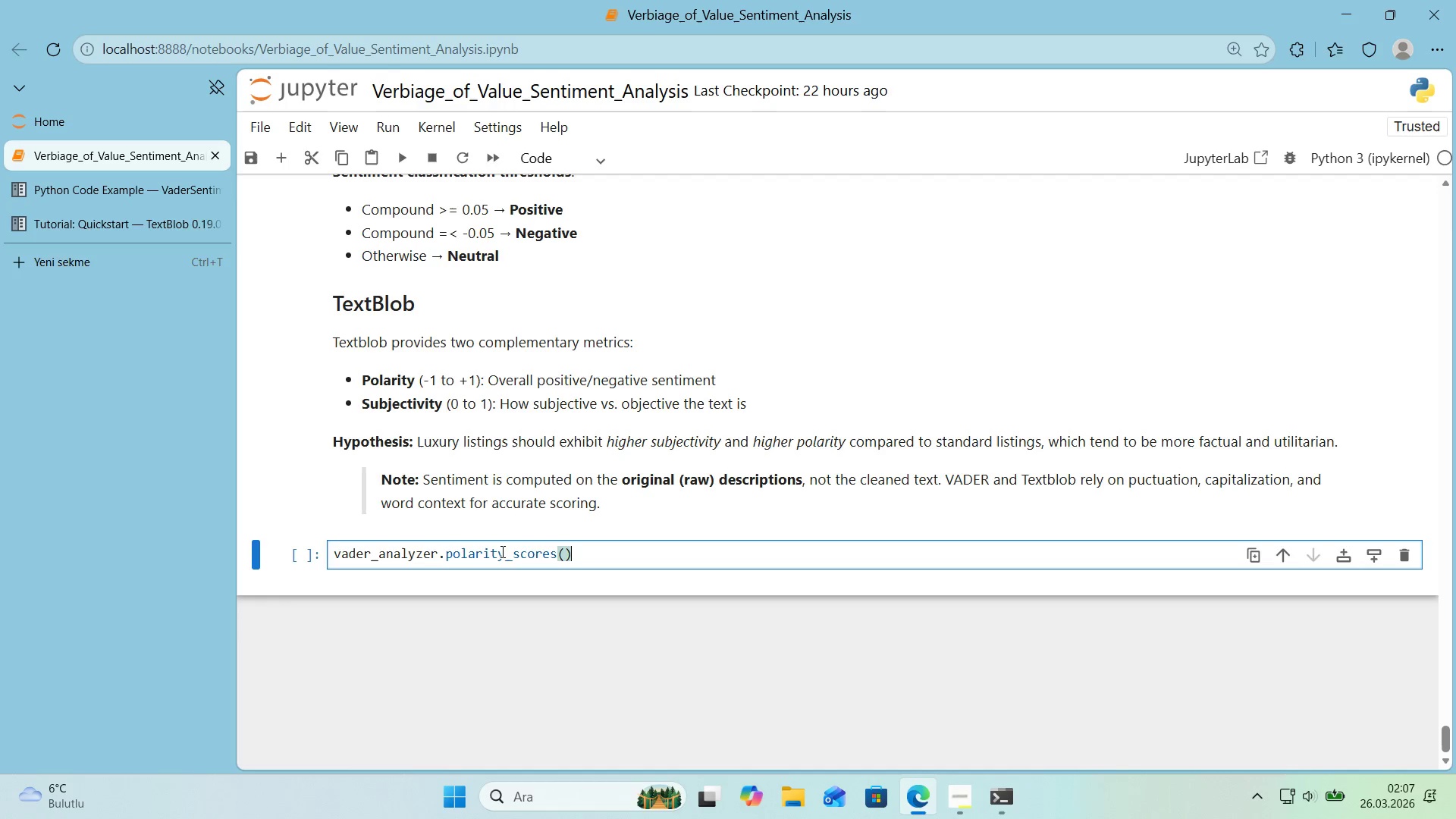 
key(ArrowLeft)
 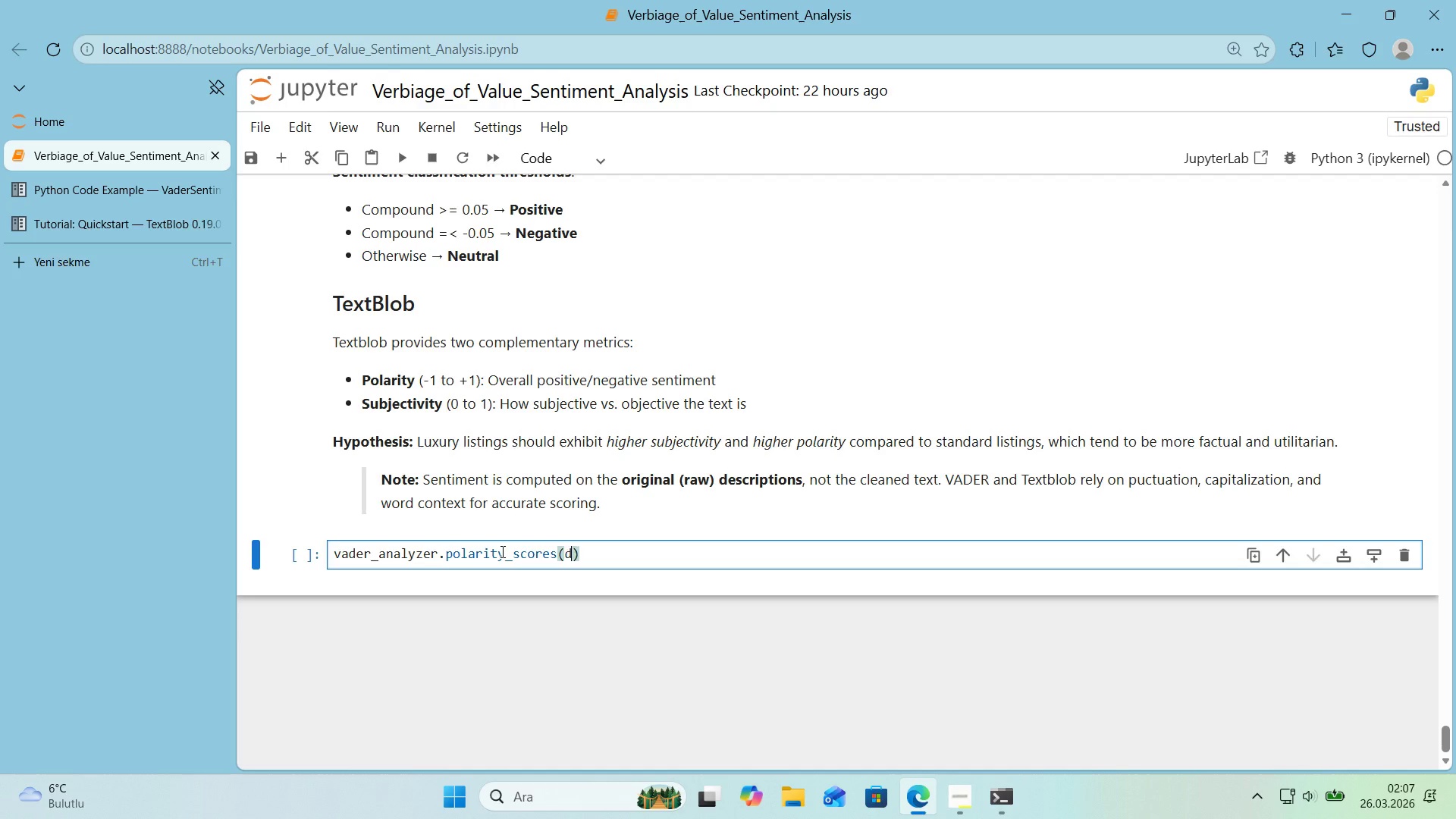 
type(df)
 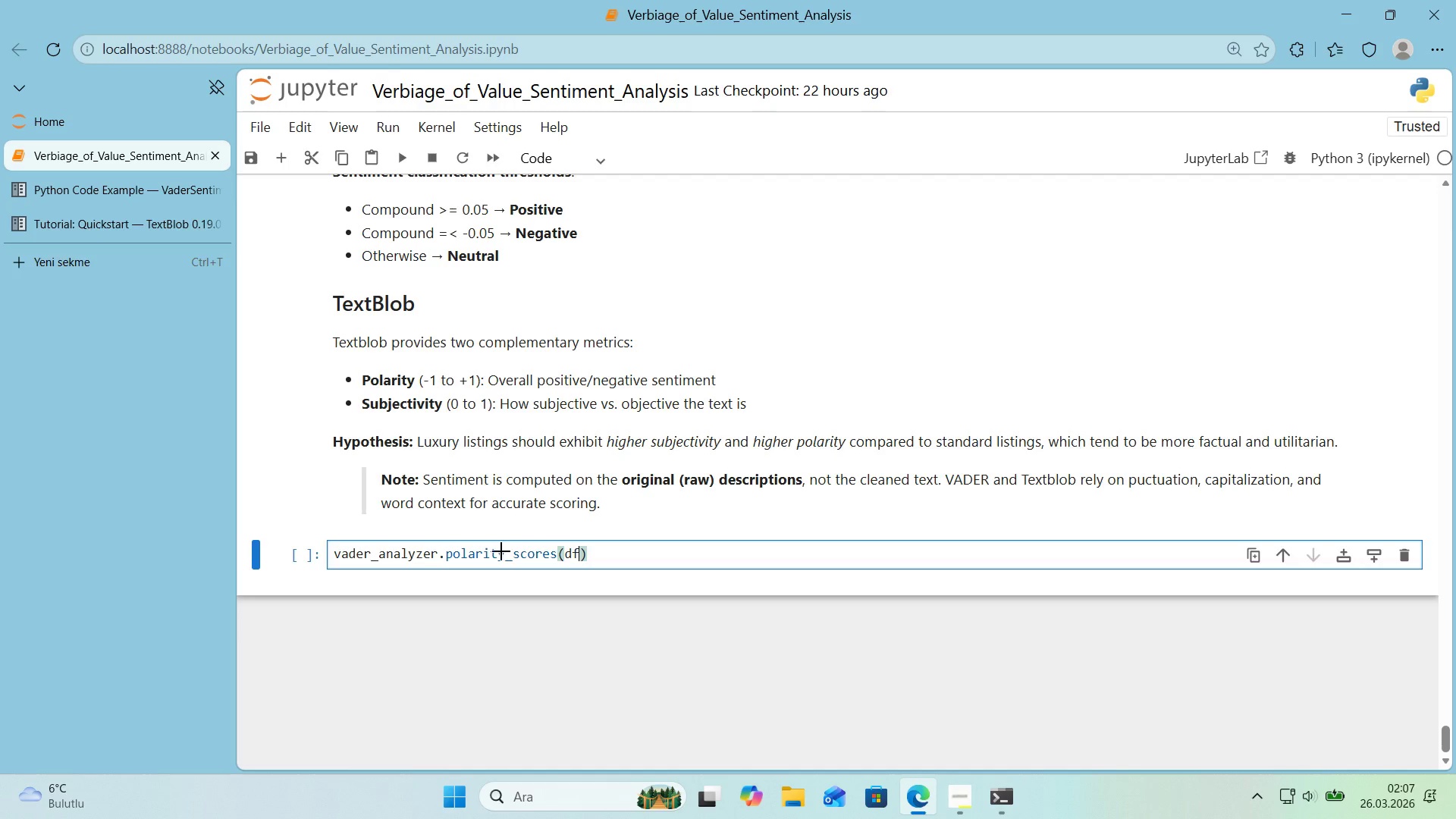 
key(Alt+Control+8)
 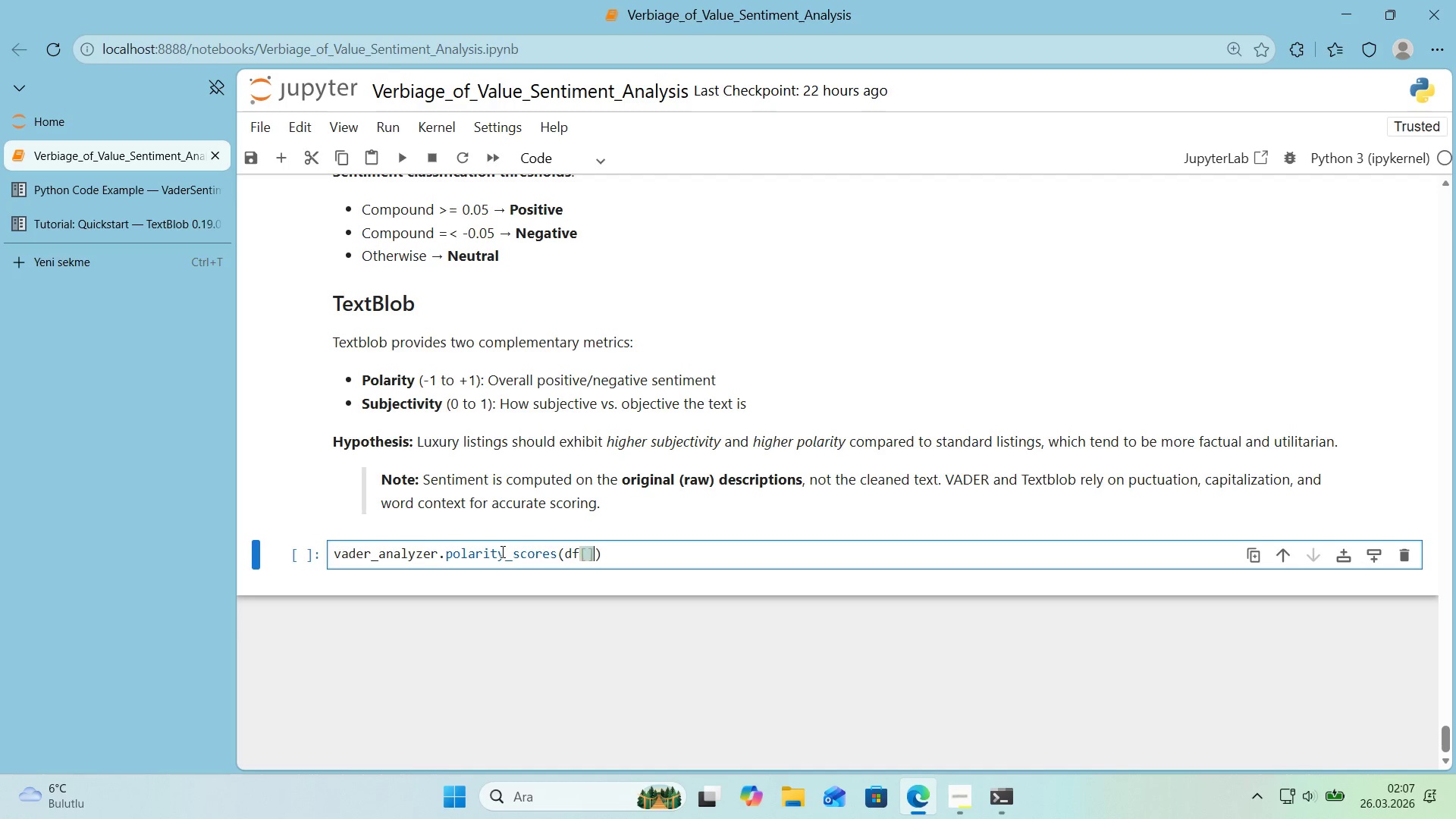 
key(Alt+Control+9)
 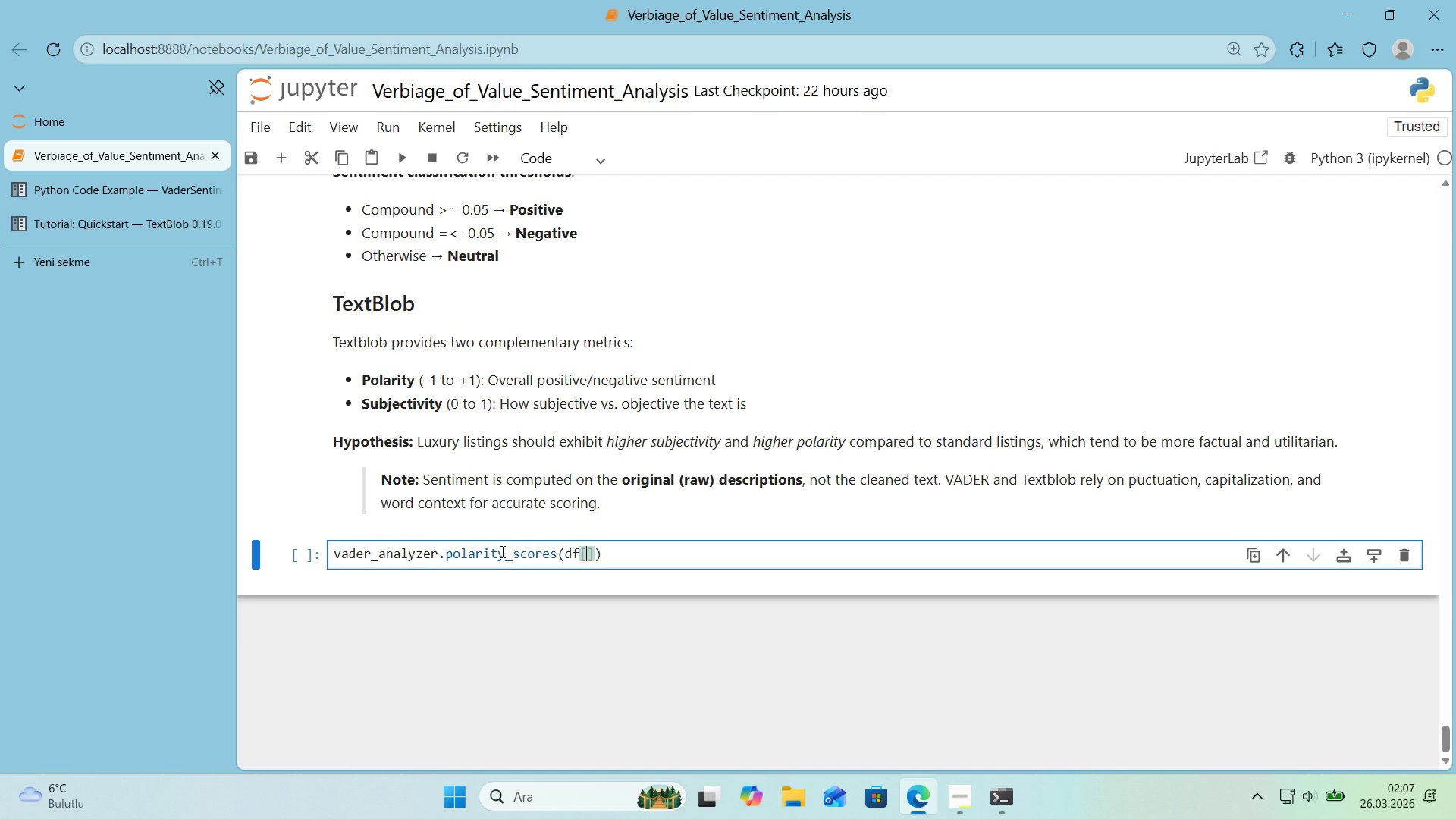 
key(ArrowLeft)
 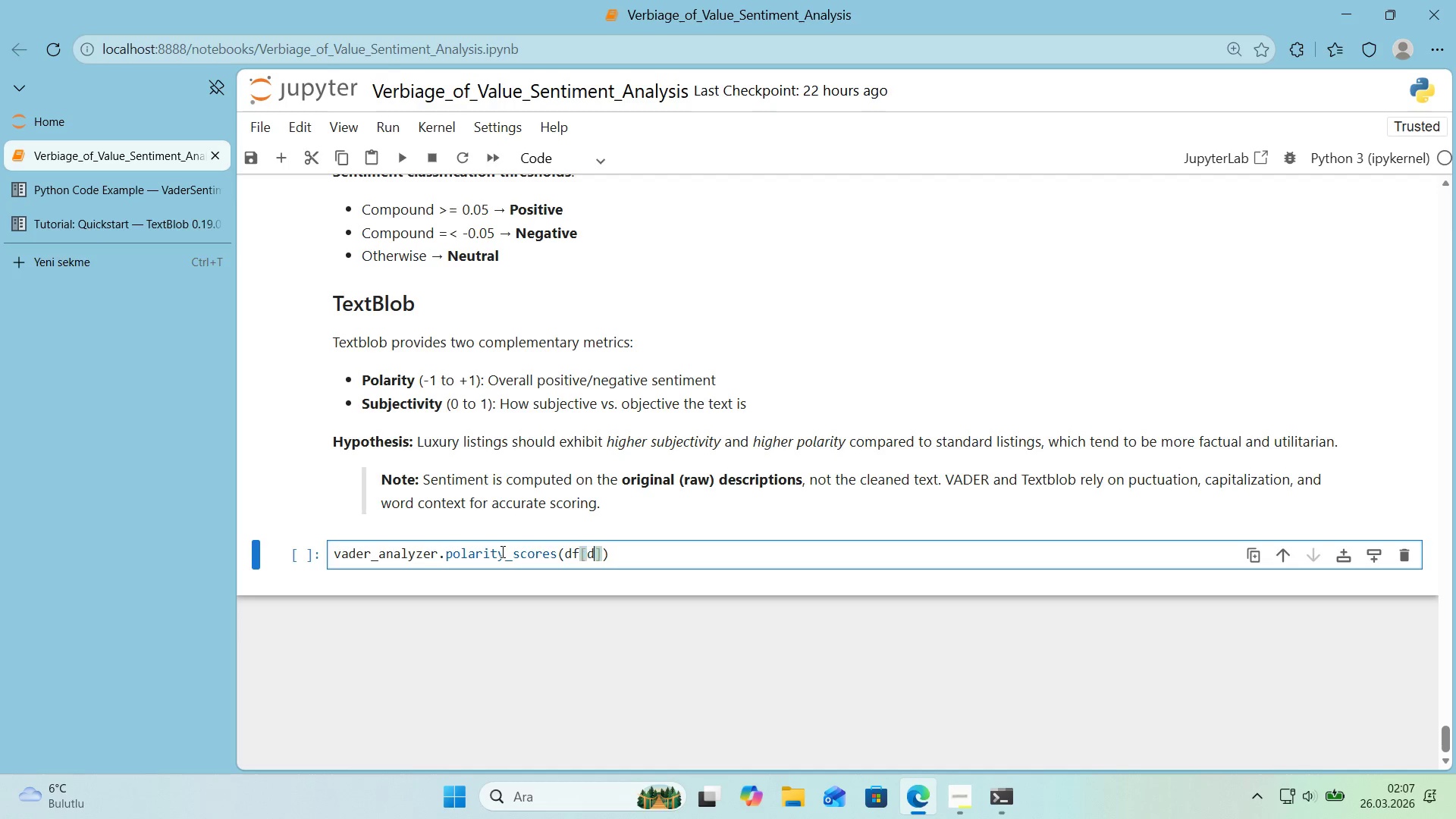 
type(descr'pt'on)
 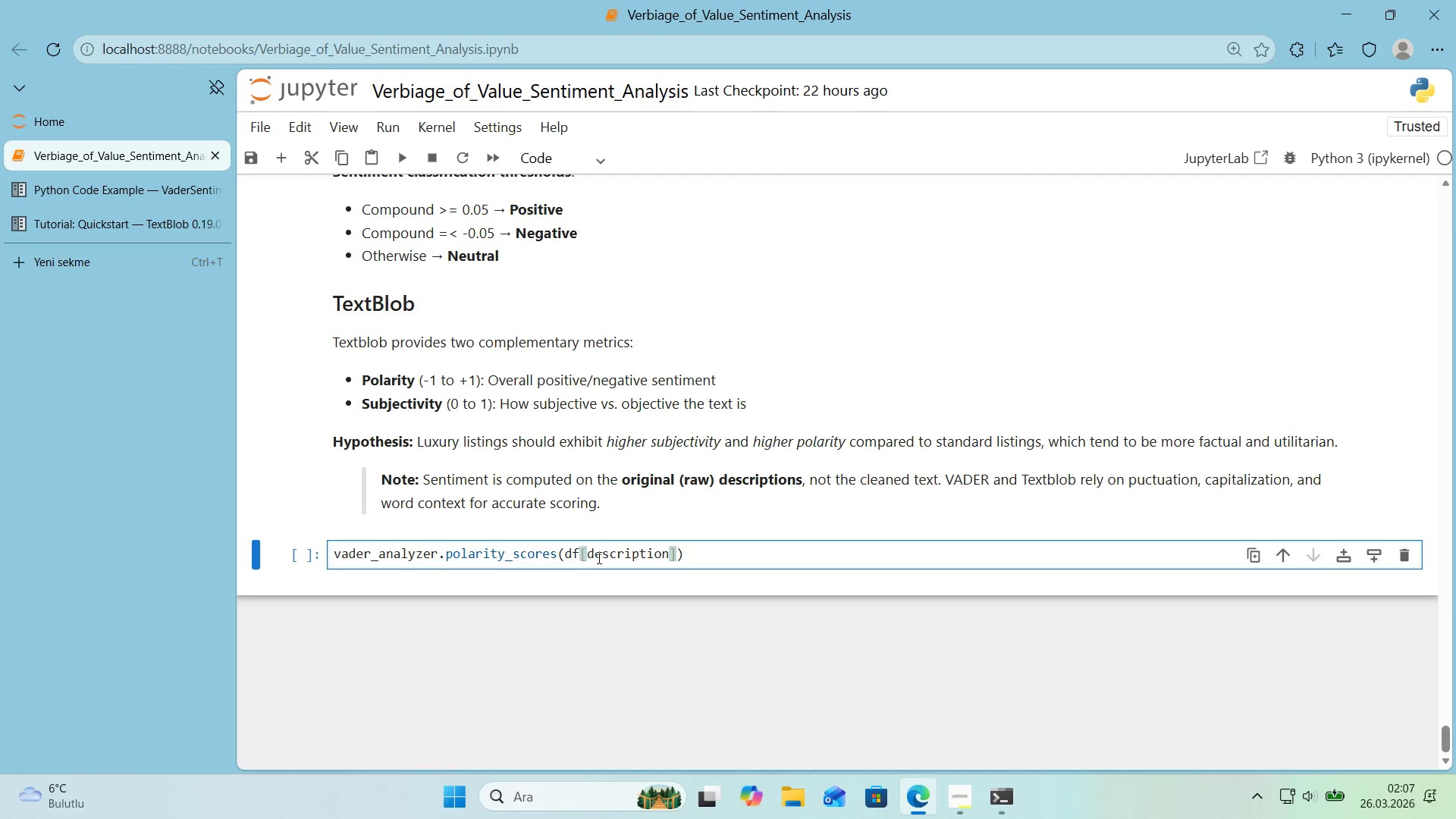 
left_click([585, 553])
 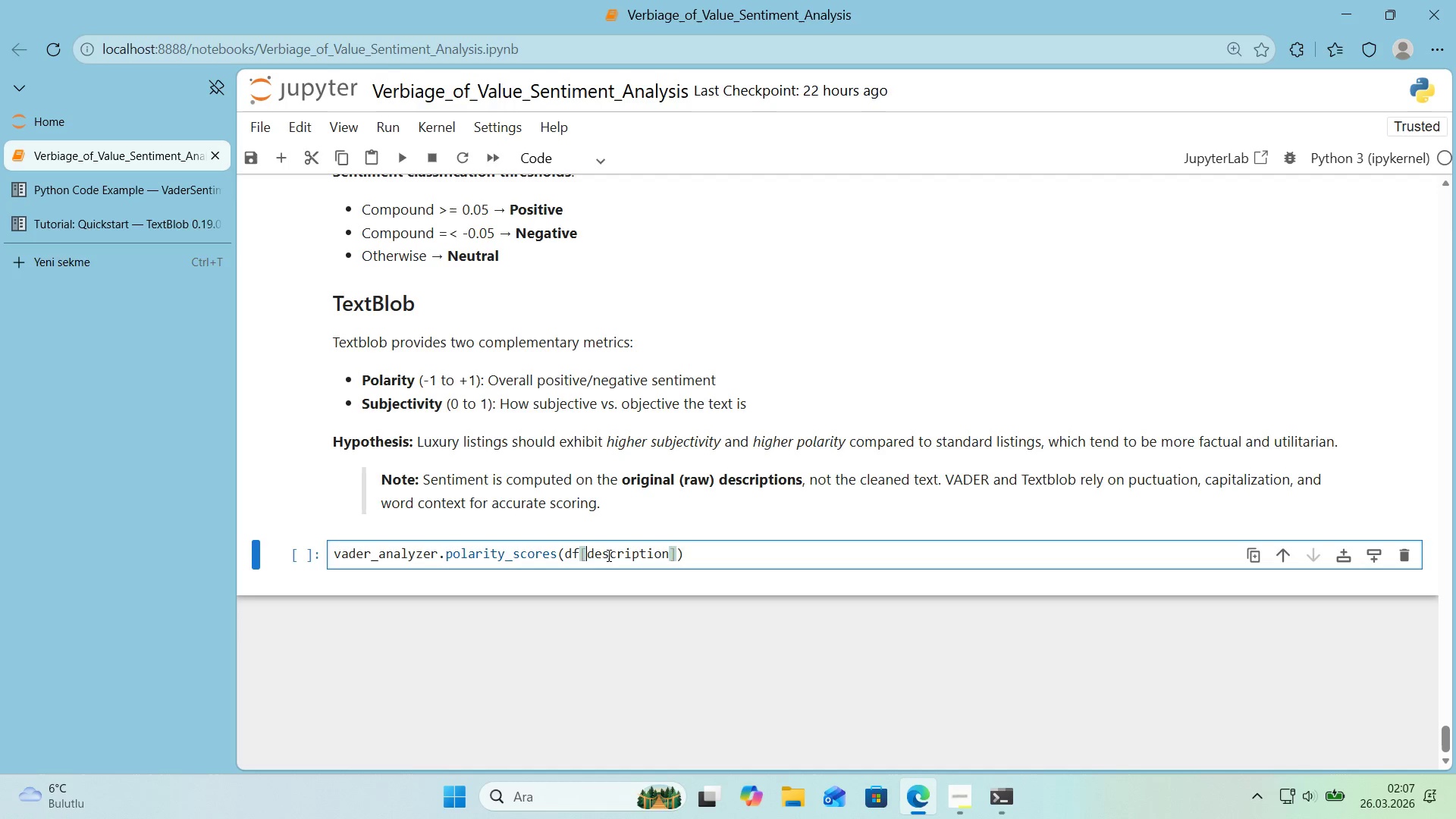 
type(@@)
 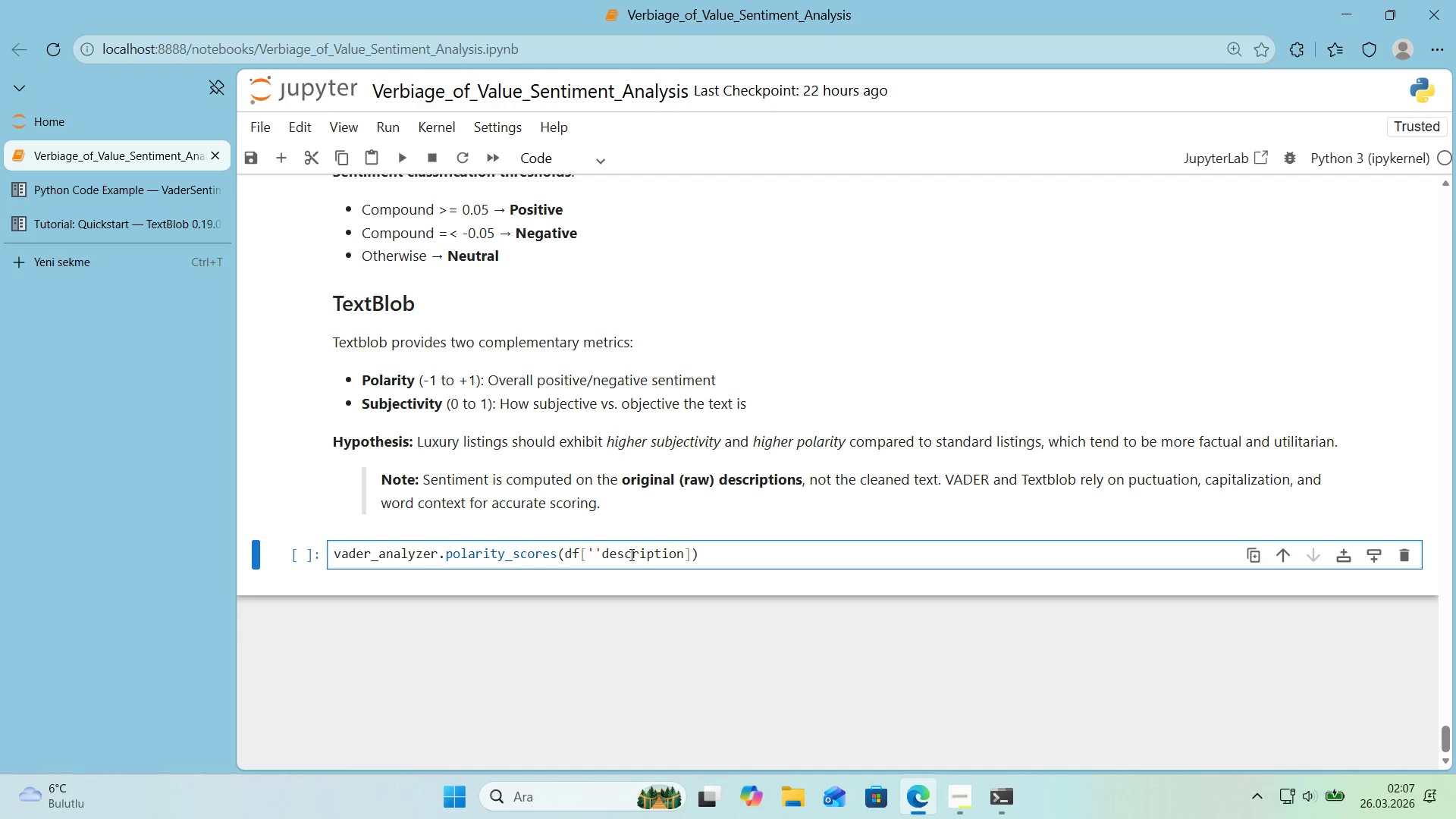 
double_click([633, 553])
 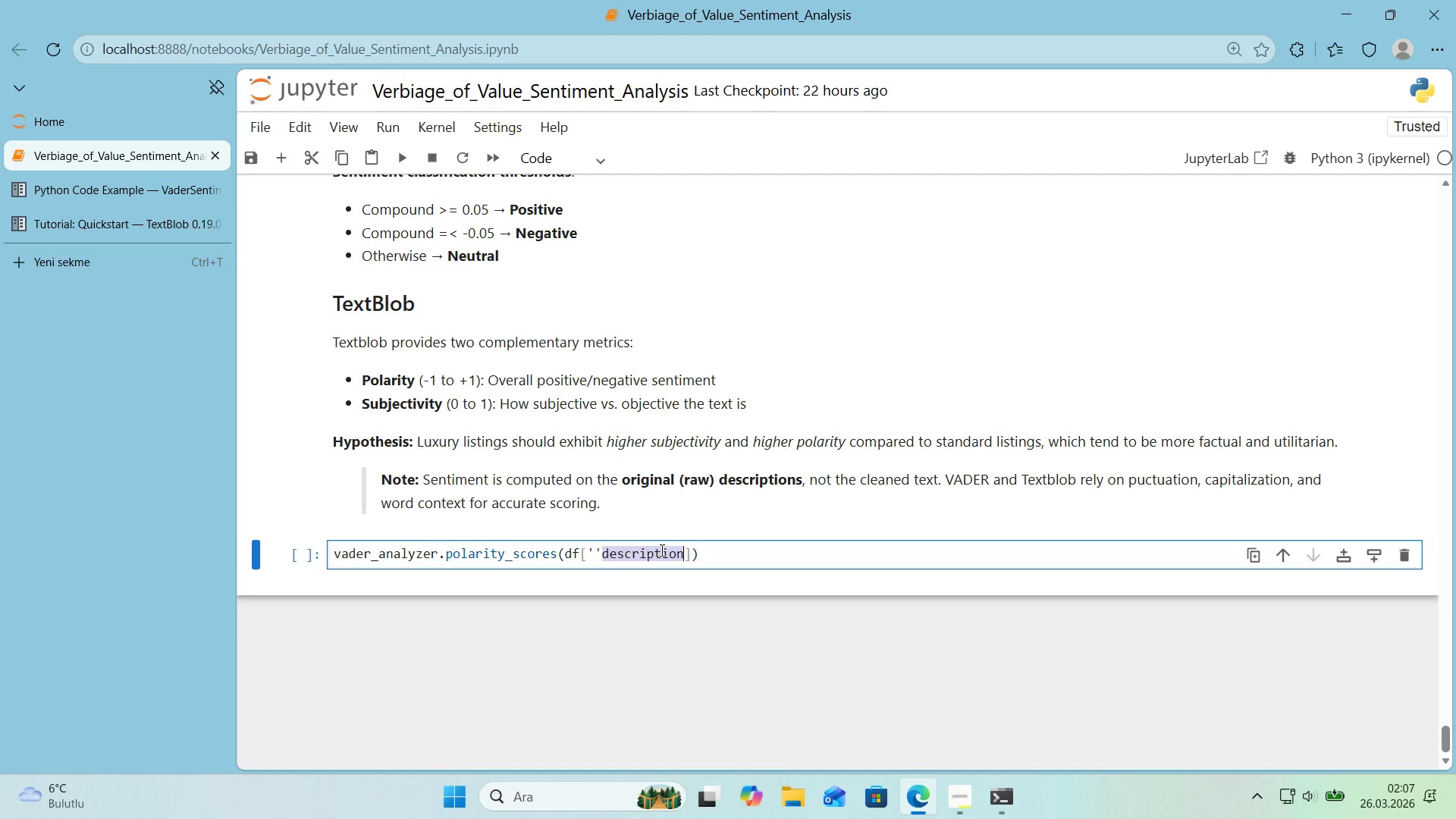 
left_click_drag(start_coordinate=[661, 550], to_coordinate=[597, 557])
 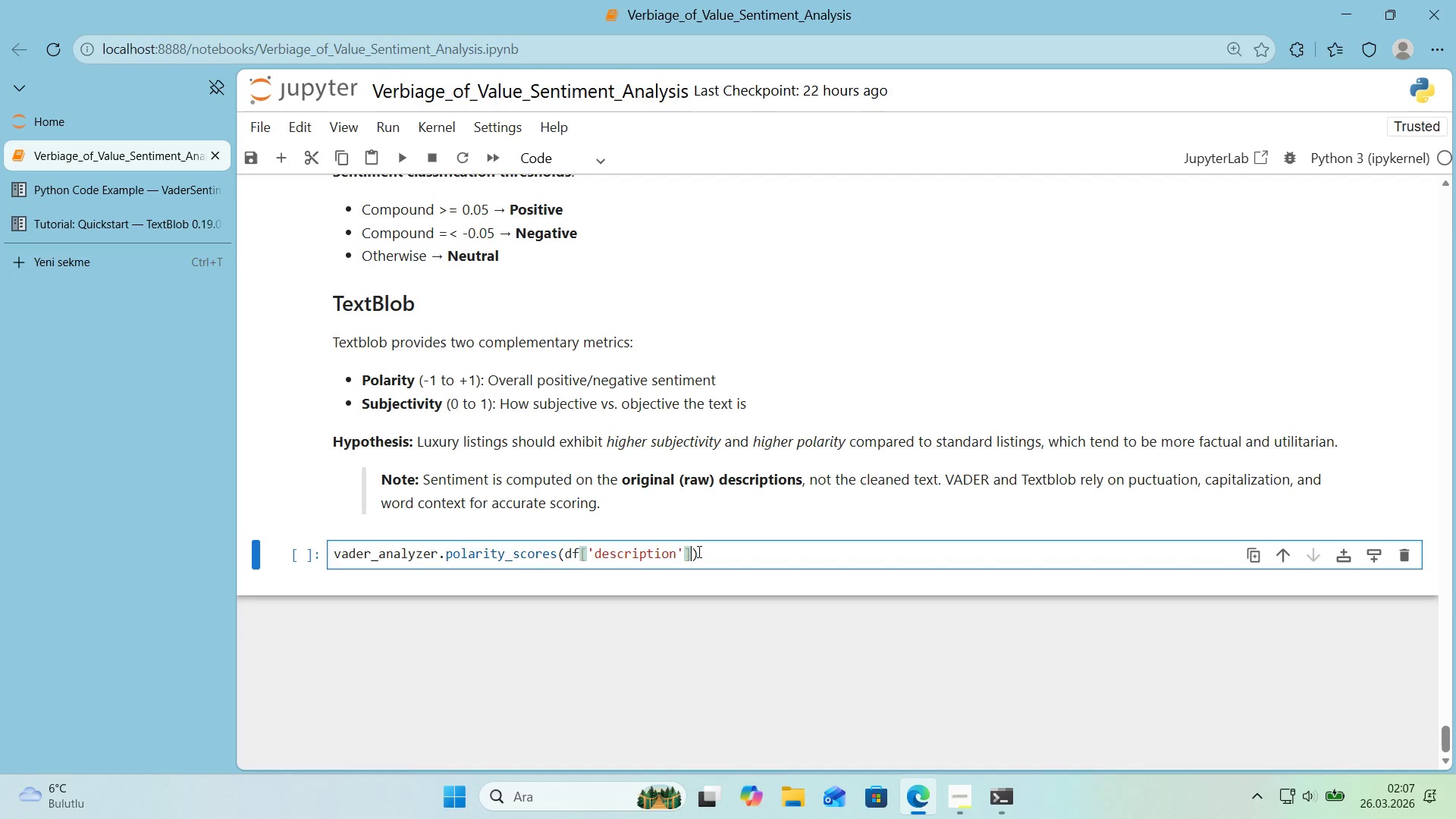 
double_click([690, 553])
 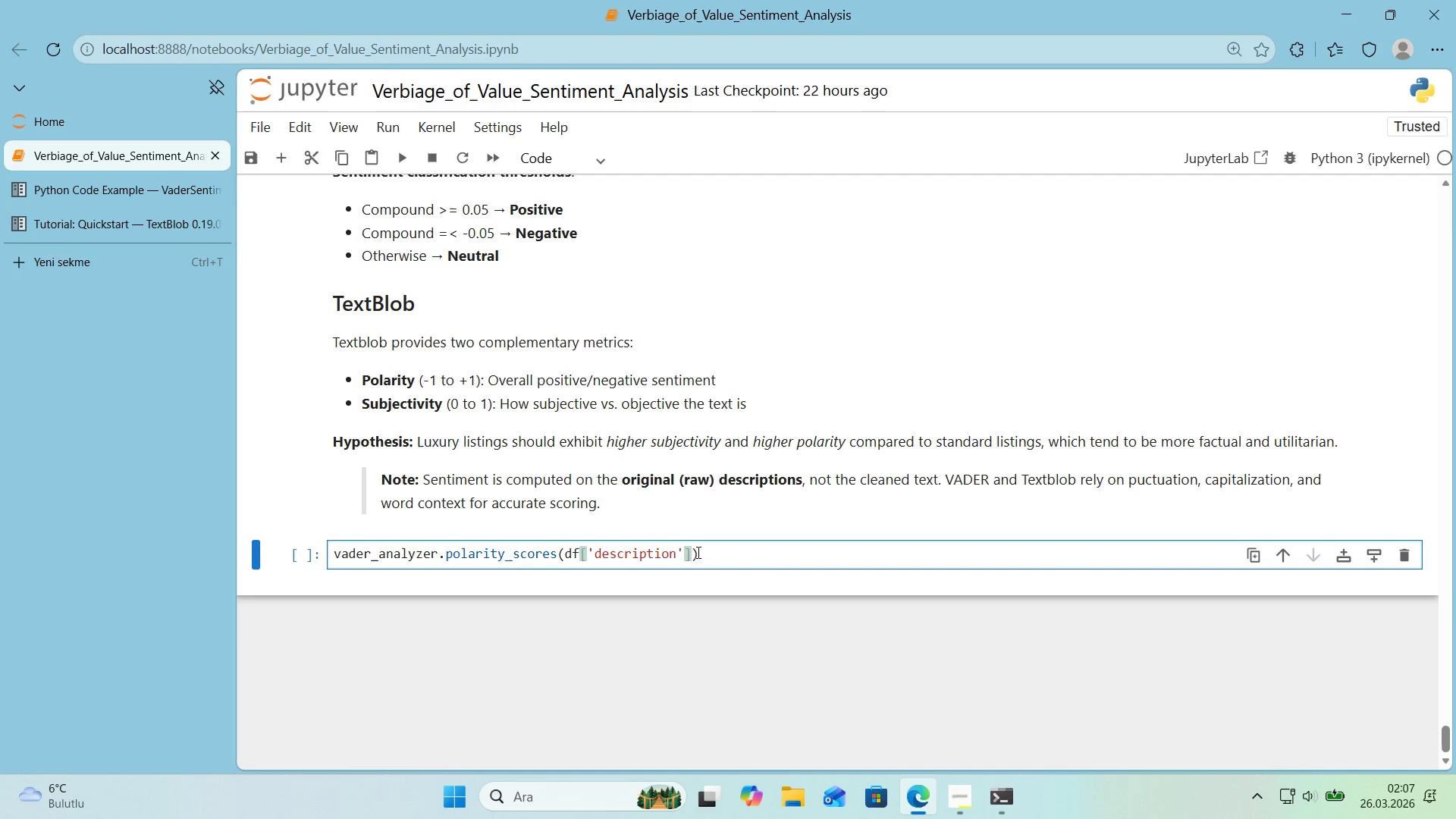 
triple_click([695, 553])
 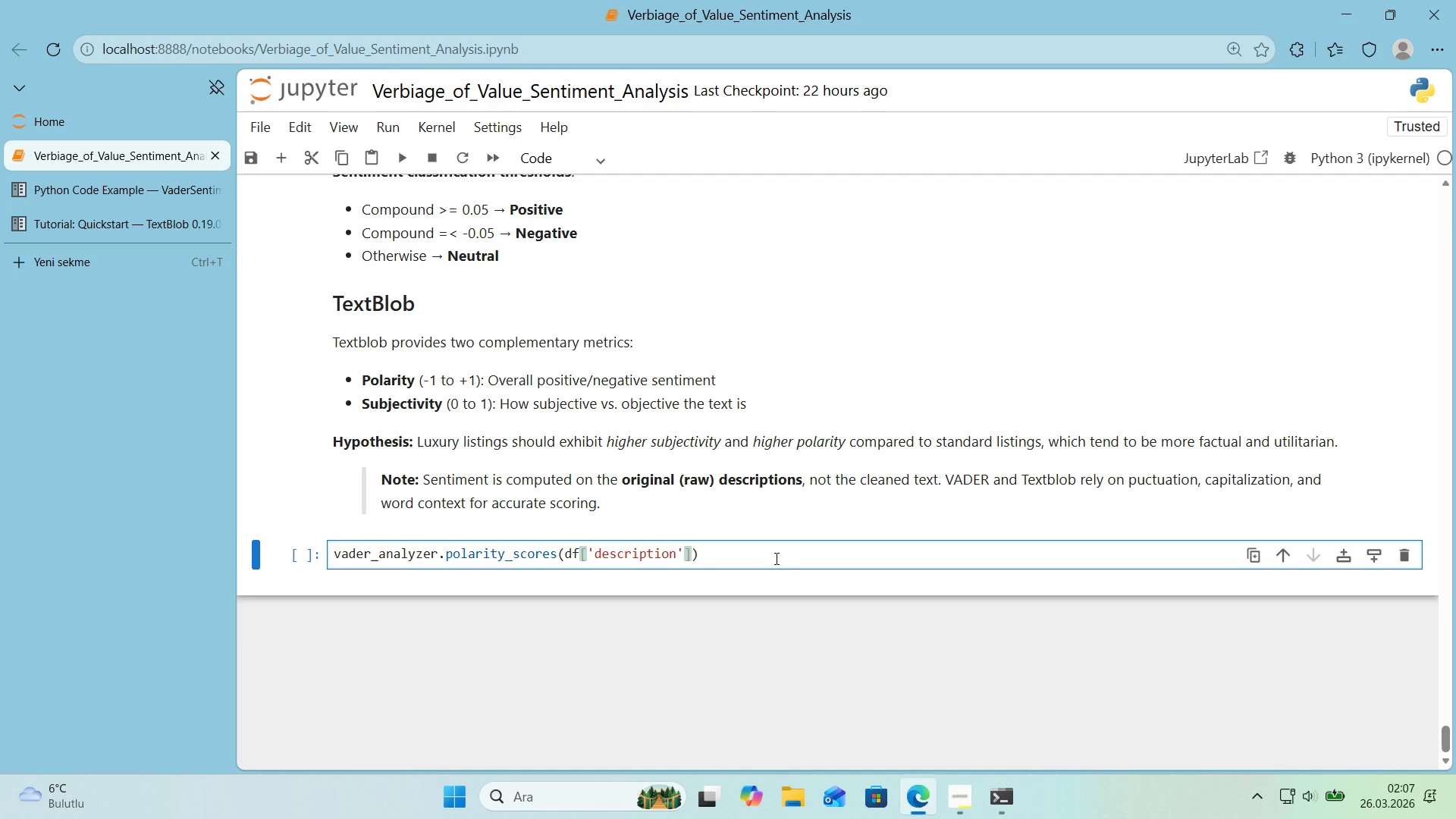 
key(ArrowLeft)
 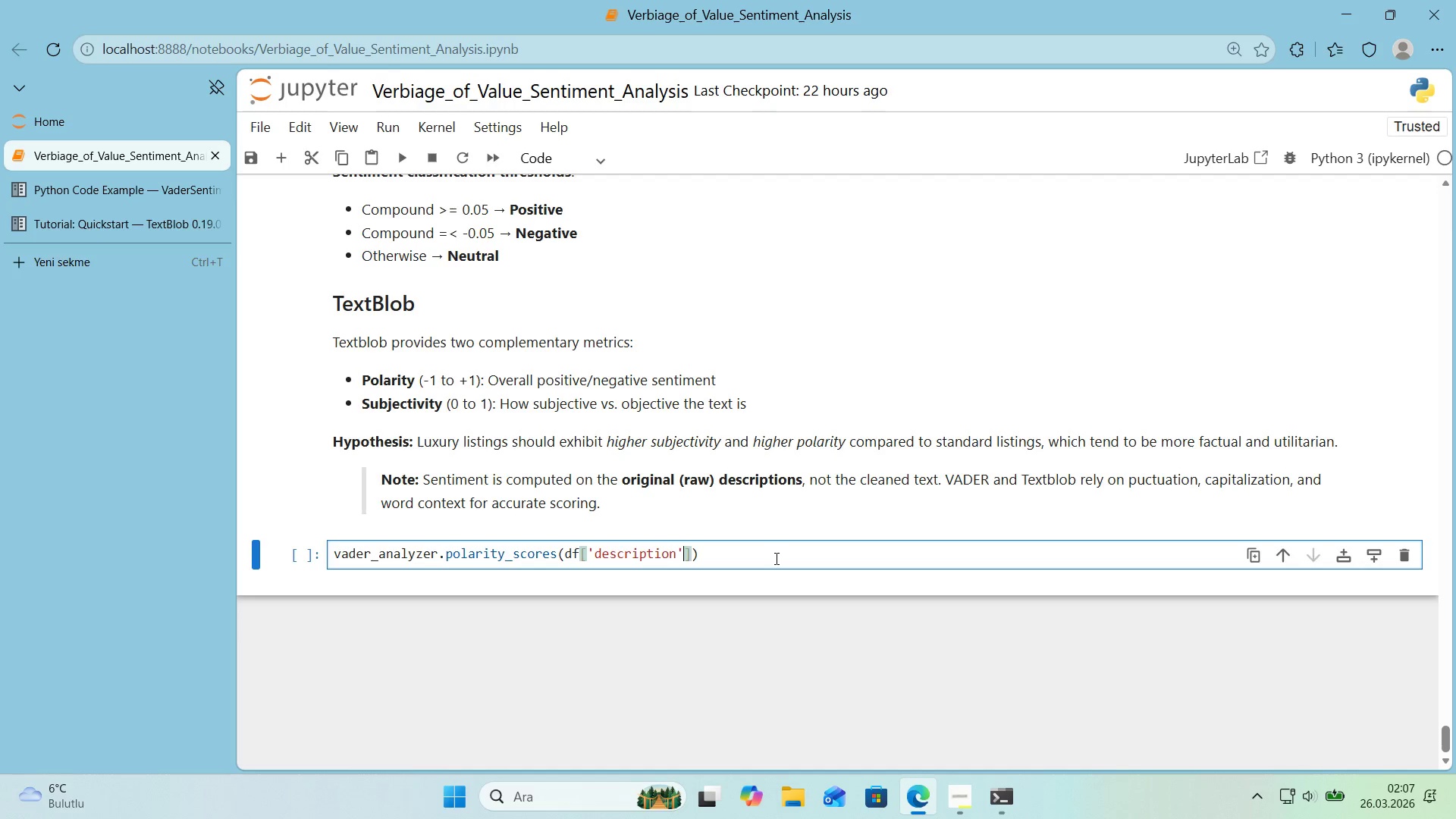 
key(ArrowRight)
 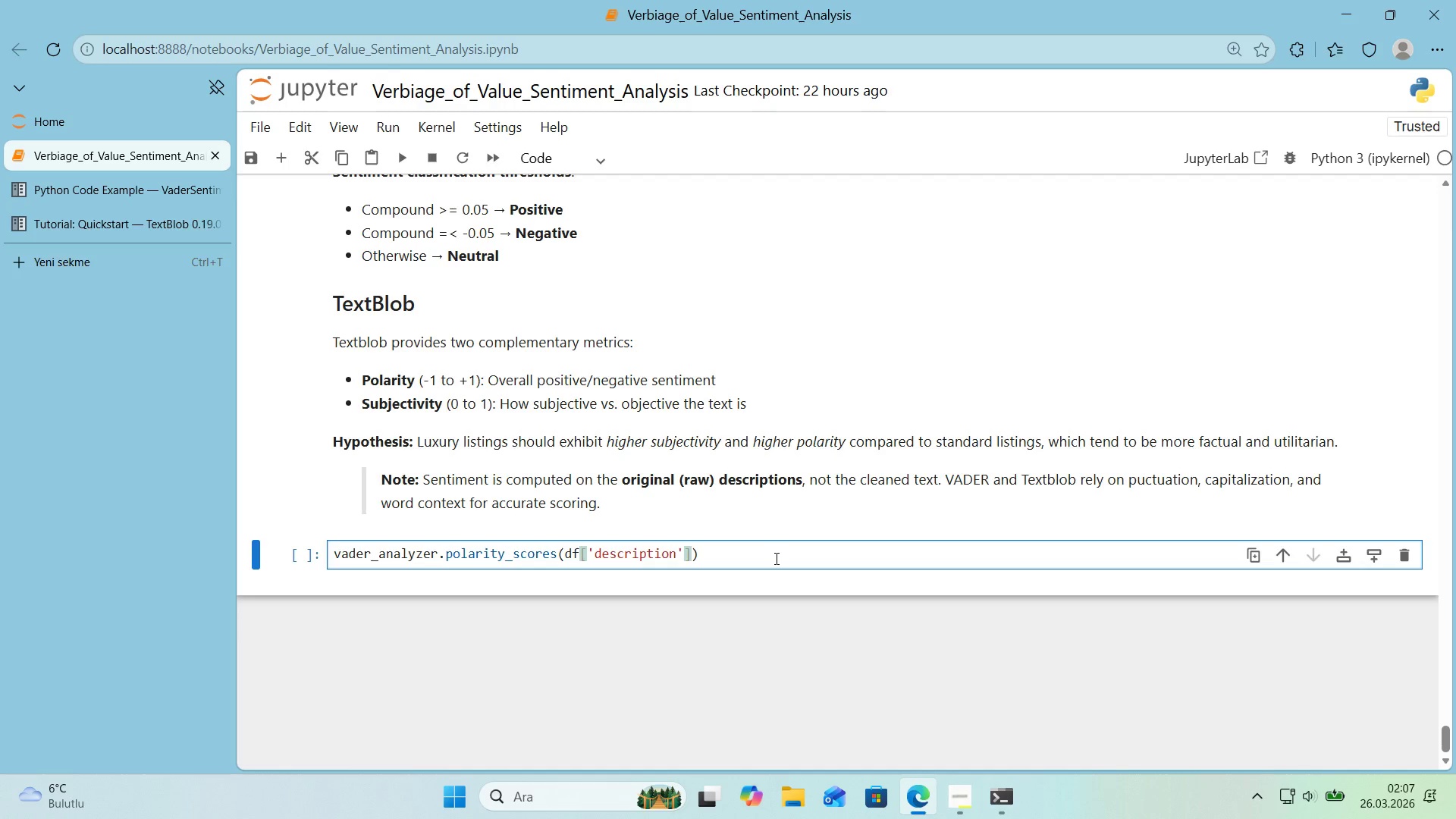 
type(.'loc)
 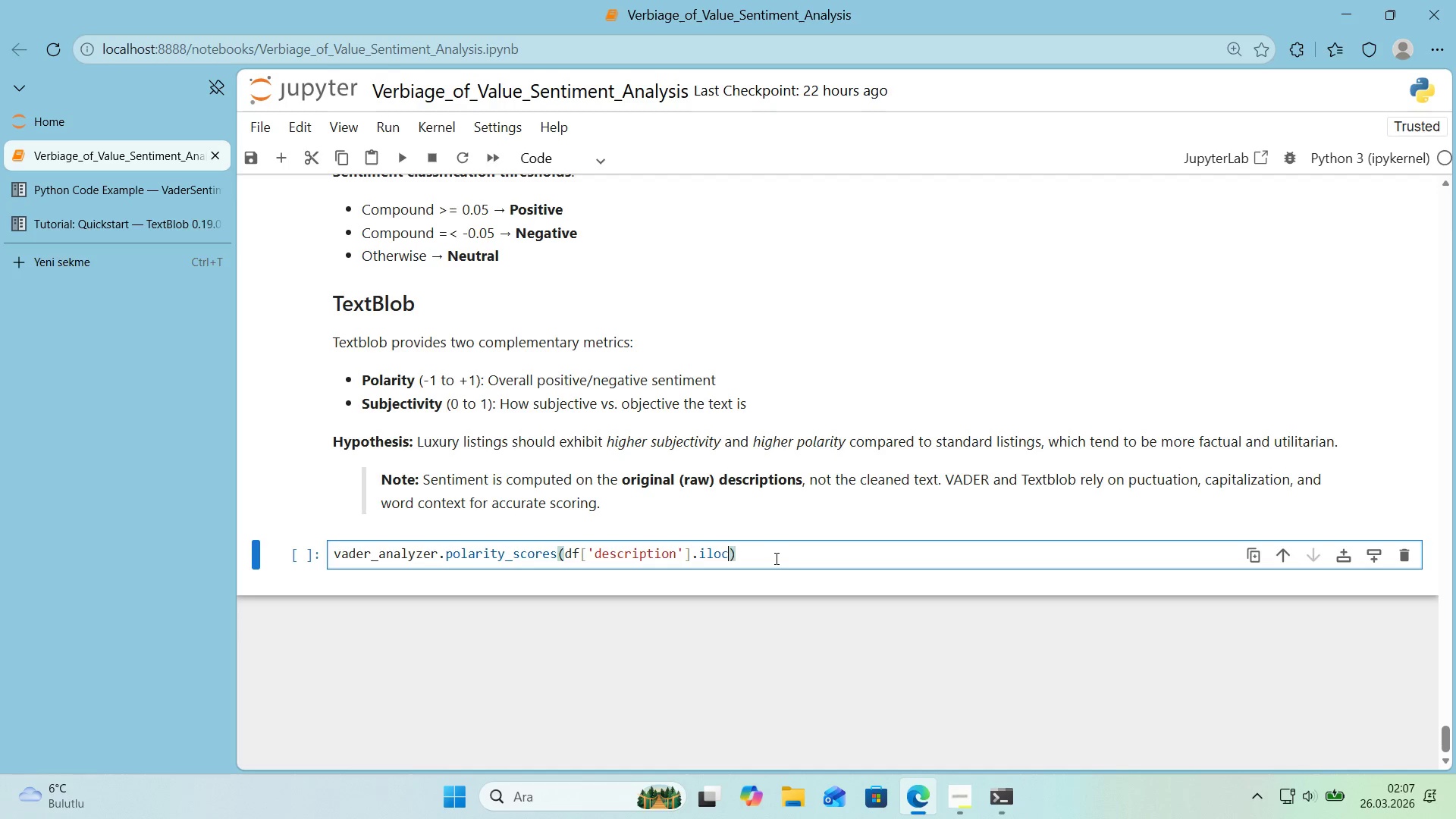 
key(Alt+Control+8)
 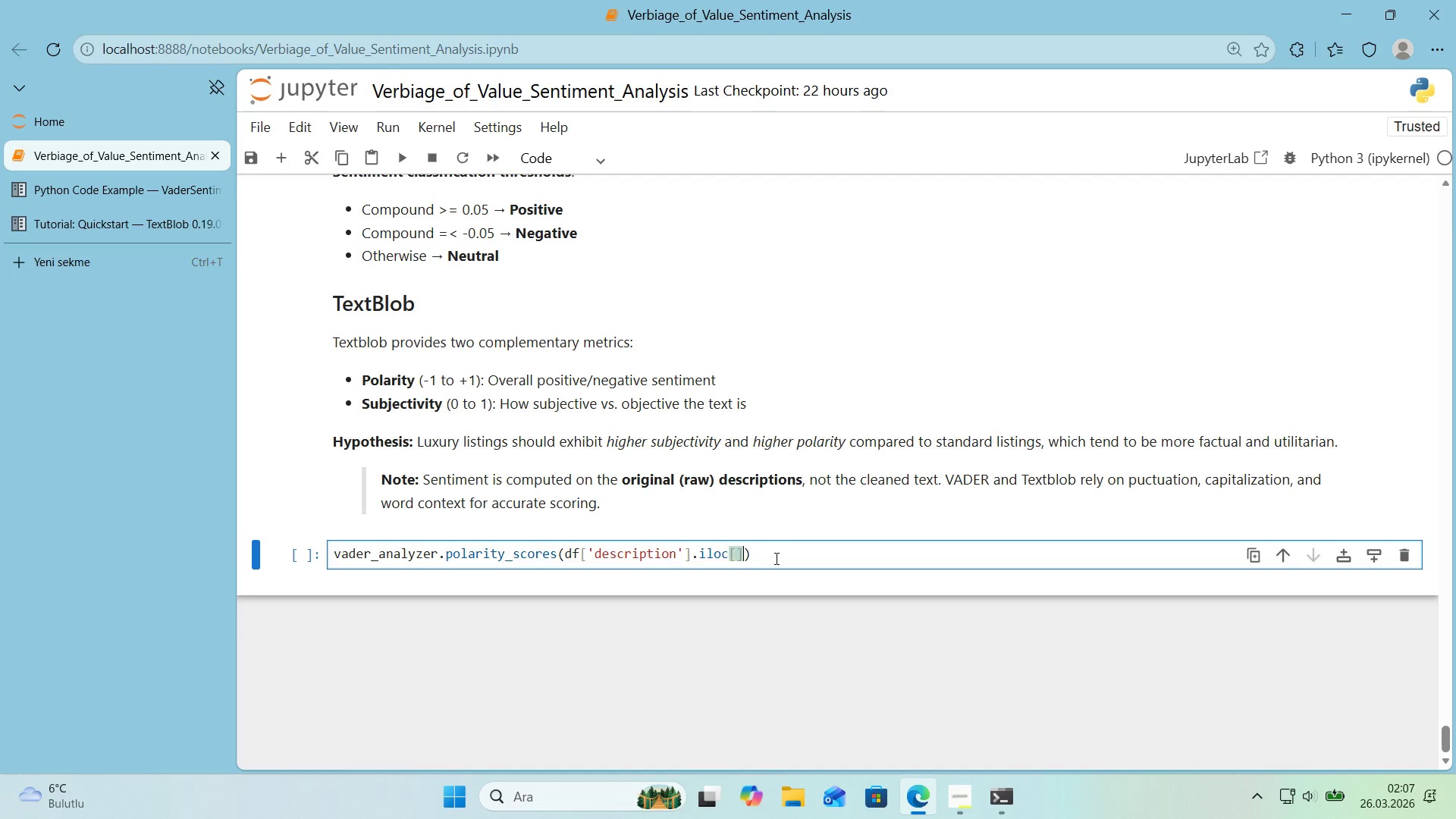 
key(Alt+Control+9)
 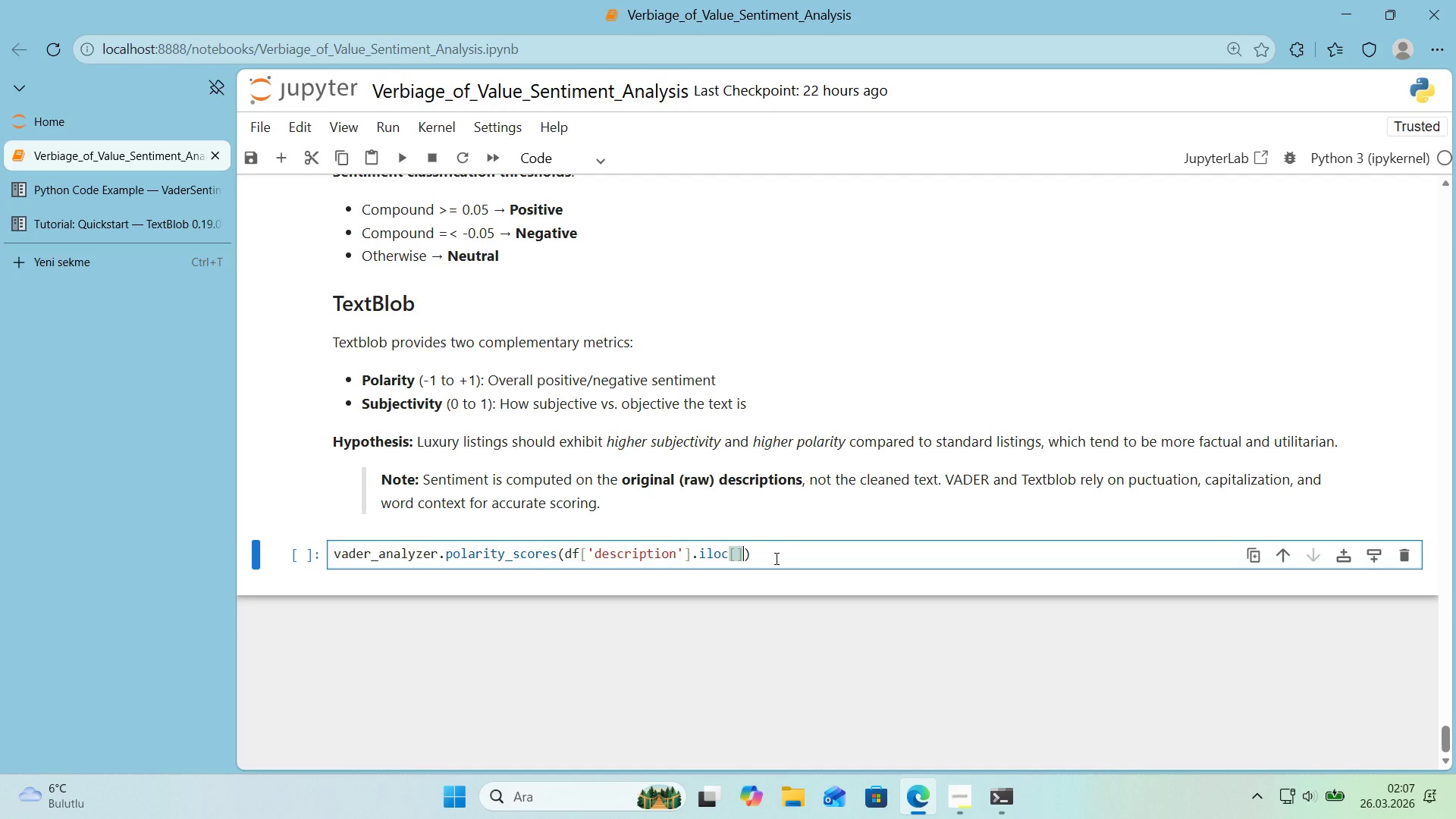 
key(ArrowLeft)
 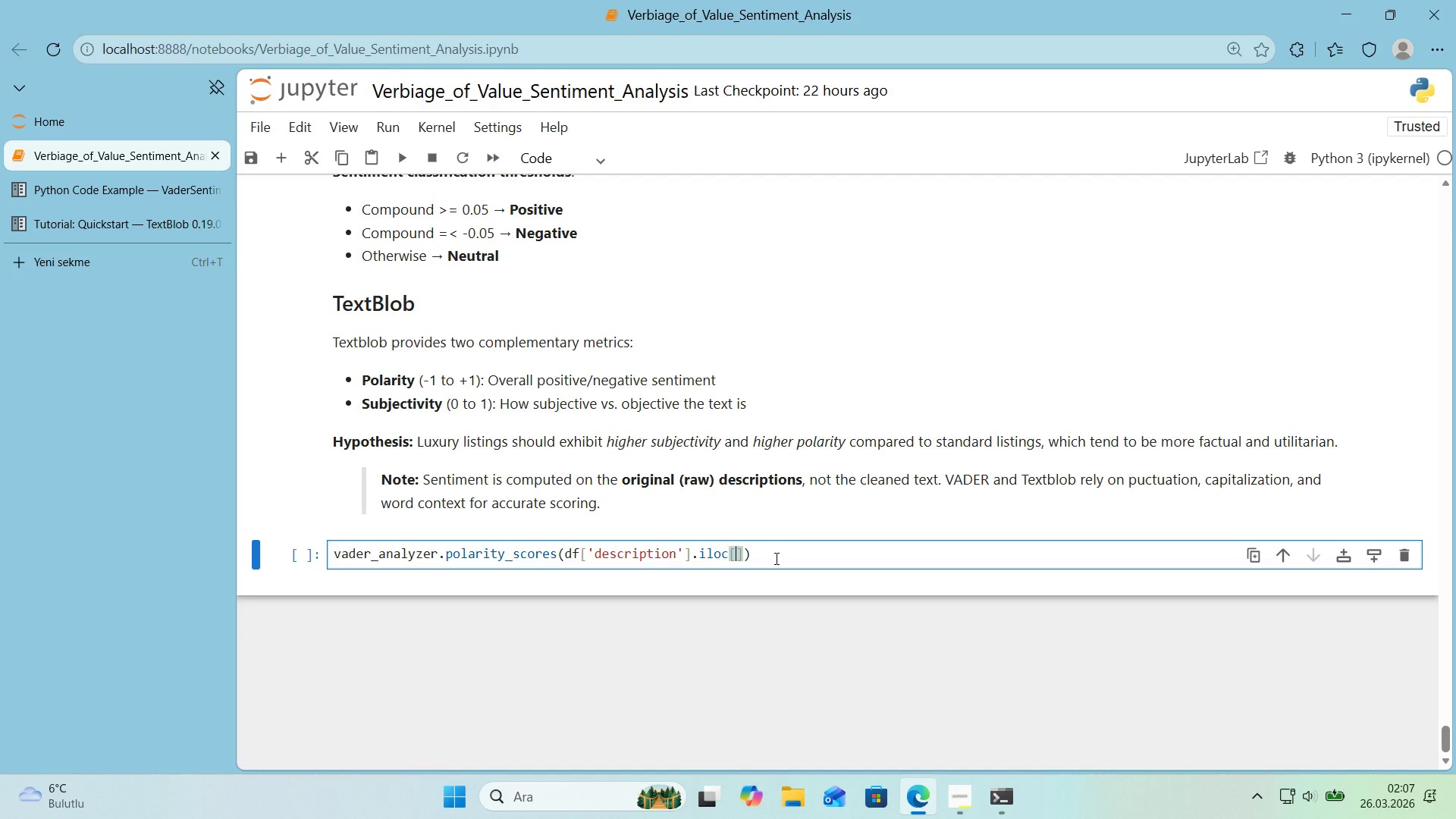 
key(ArrowRight)
 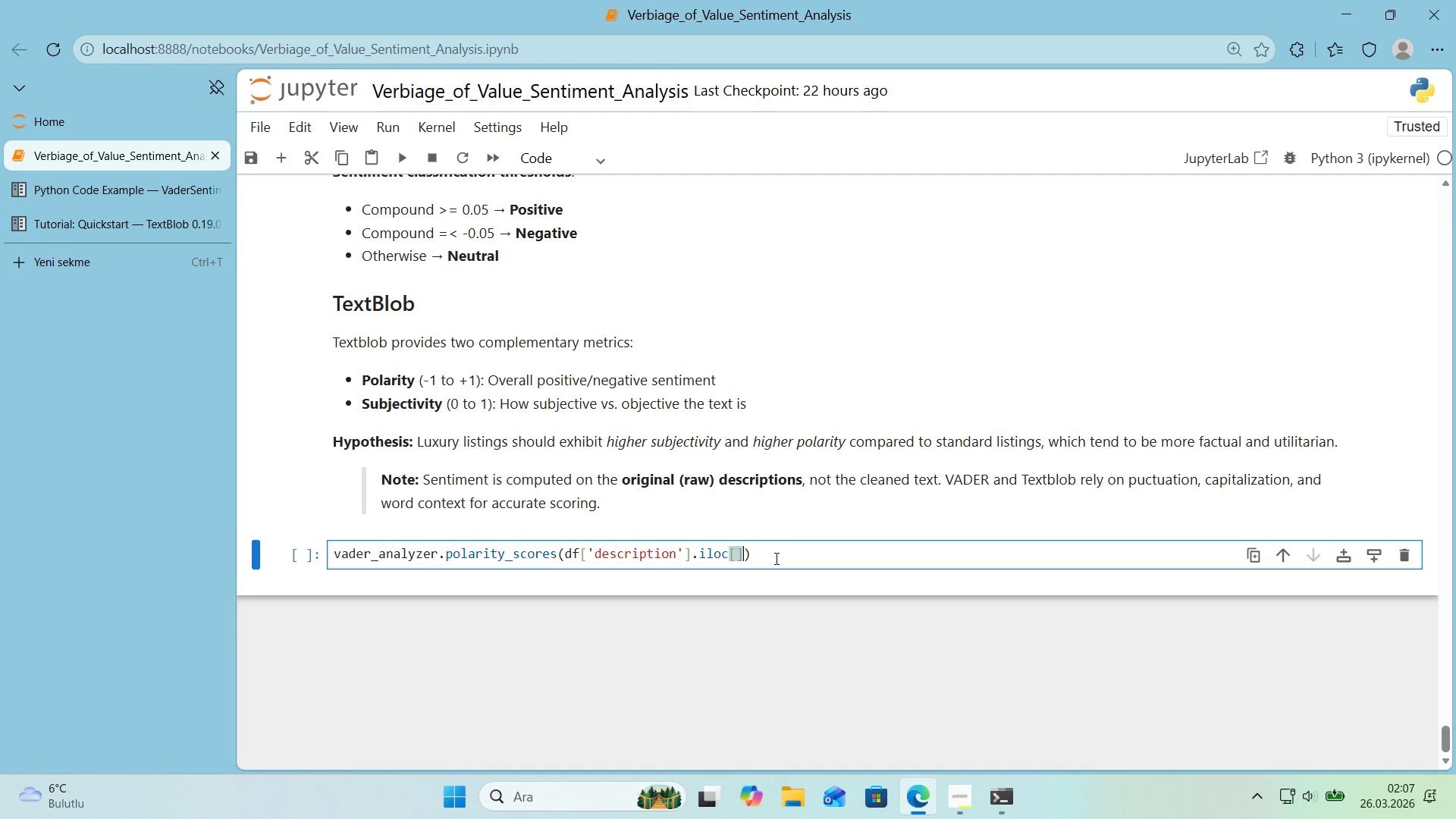 
key(ArrowLeft)
 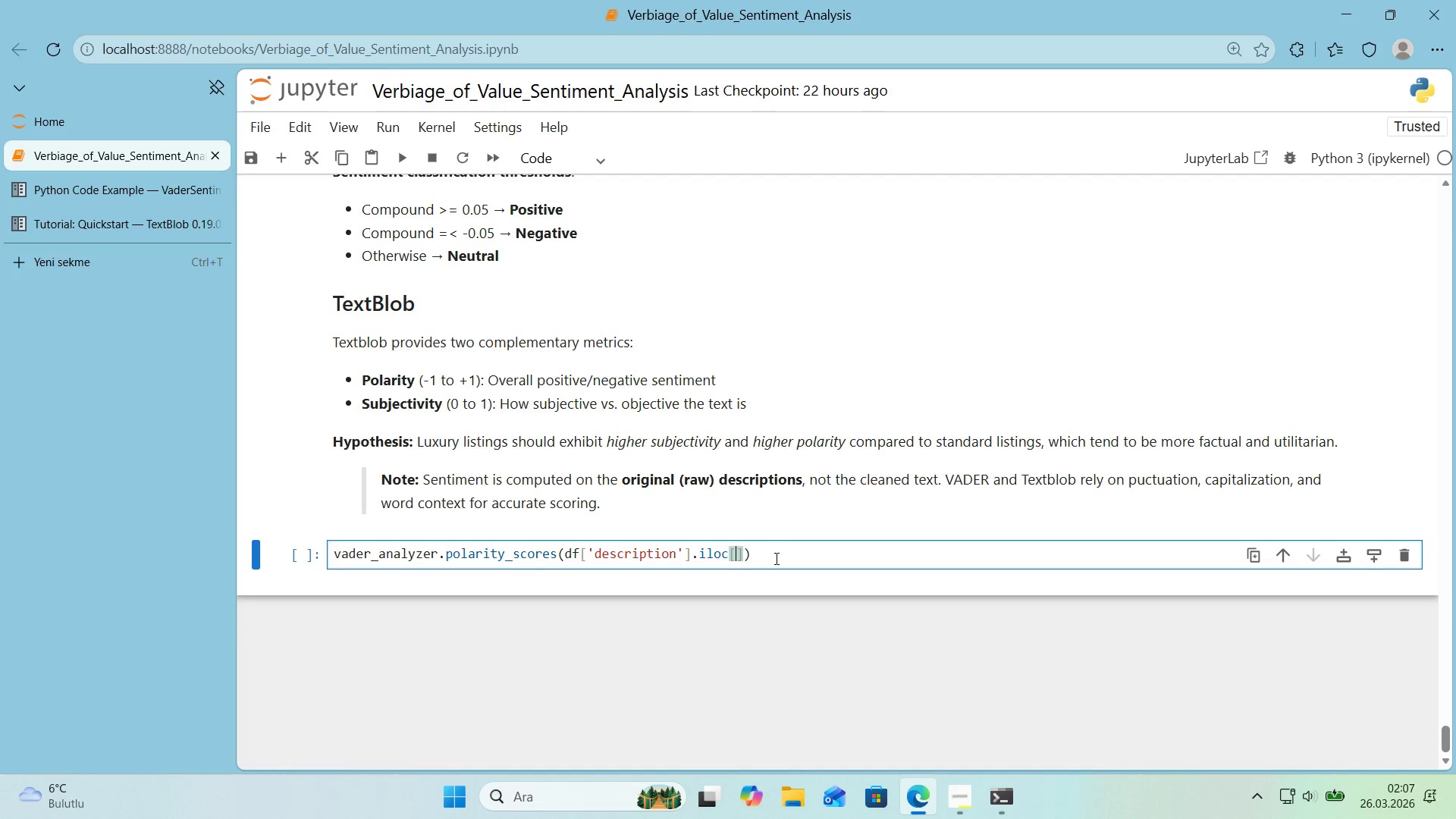 
key(Numpad0)
 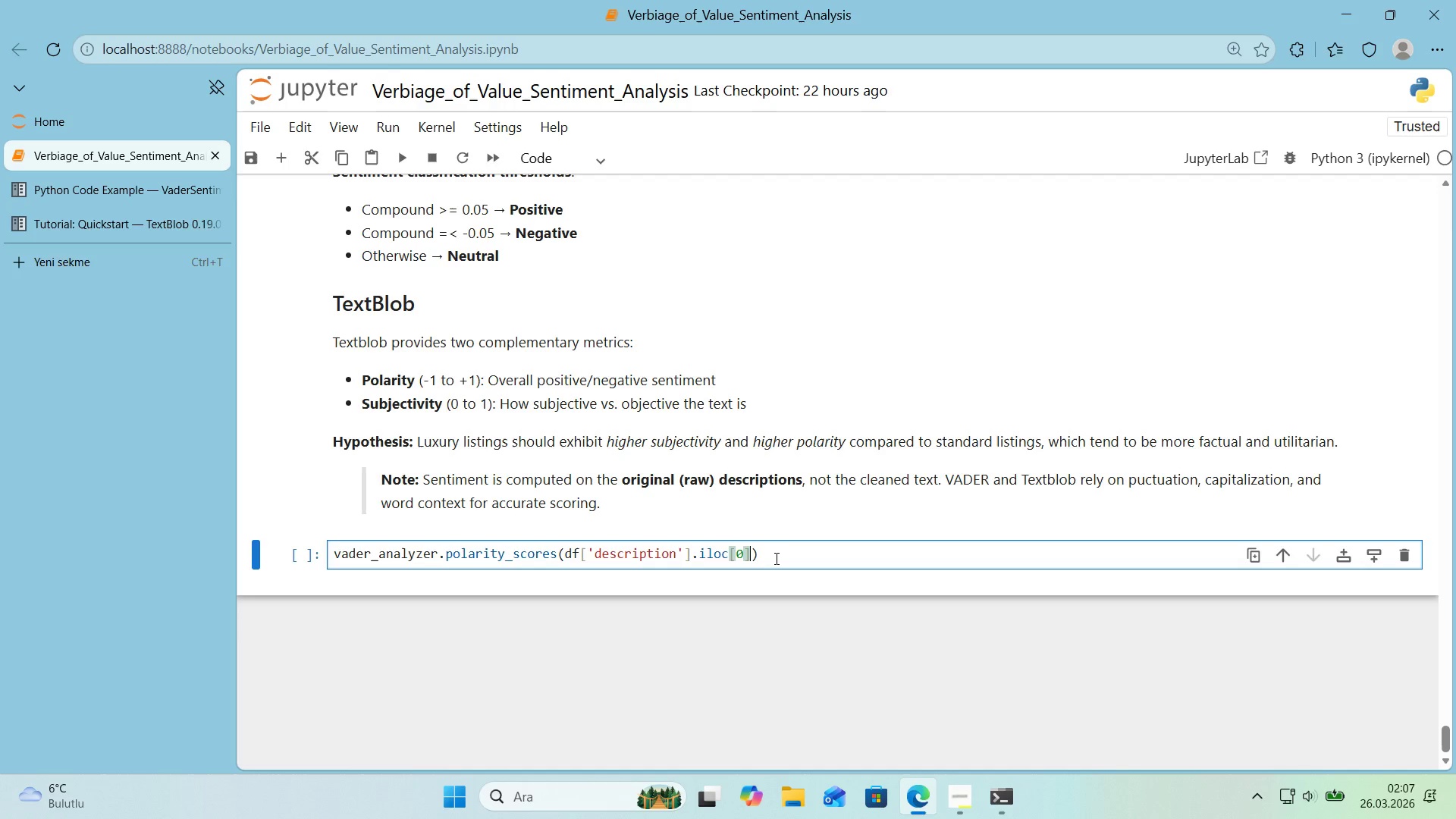 
key(ArrowRight)
 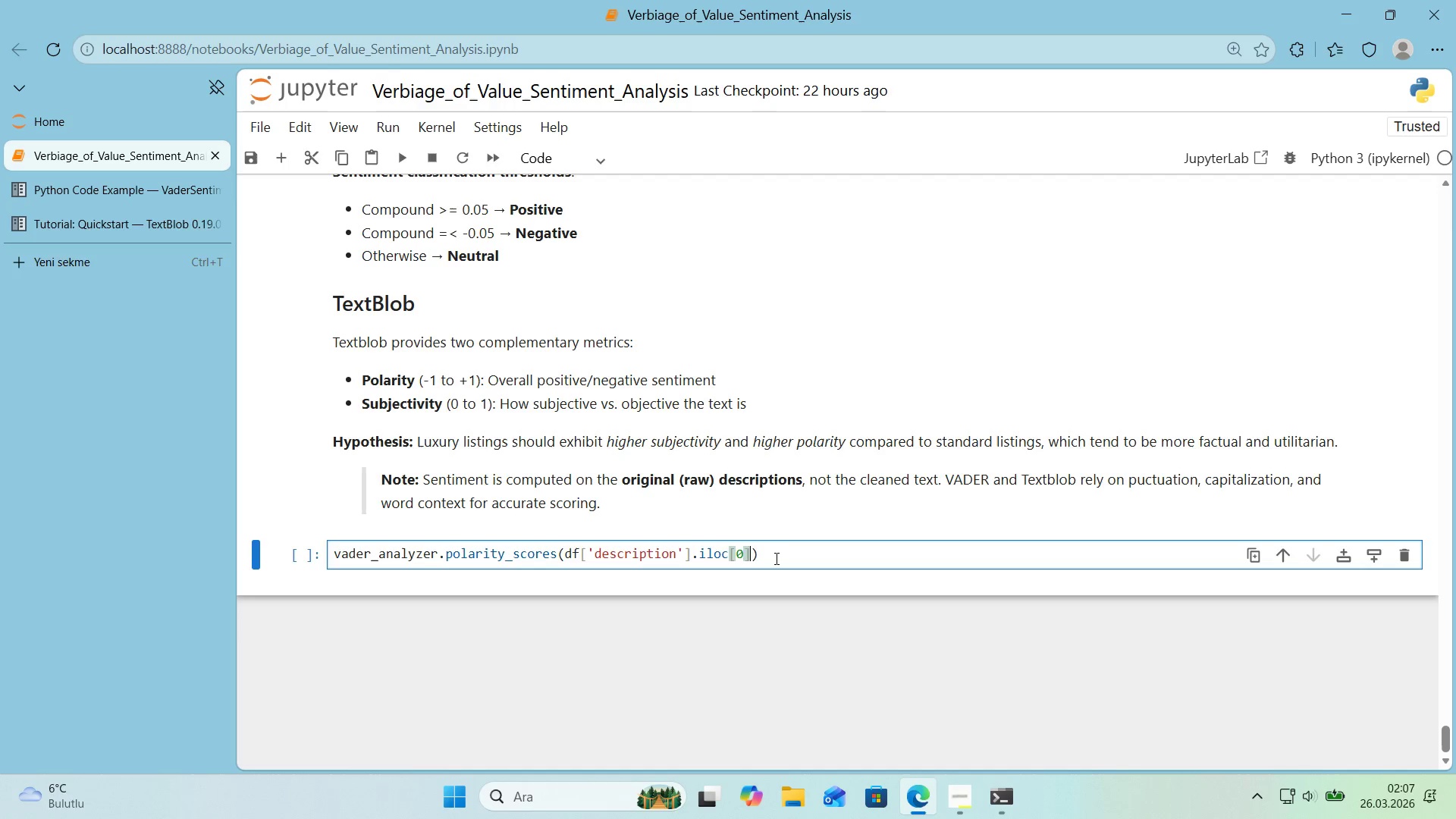 
key(ArrowRight)
 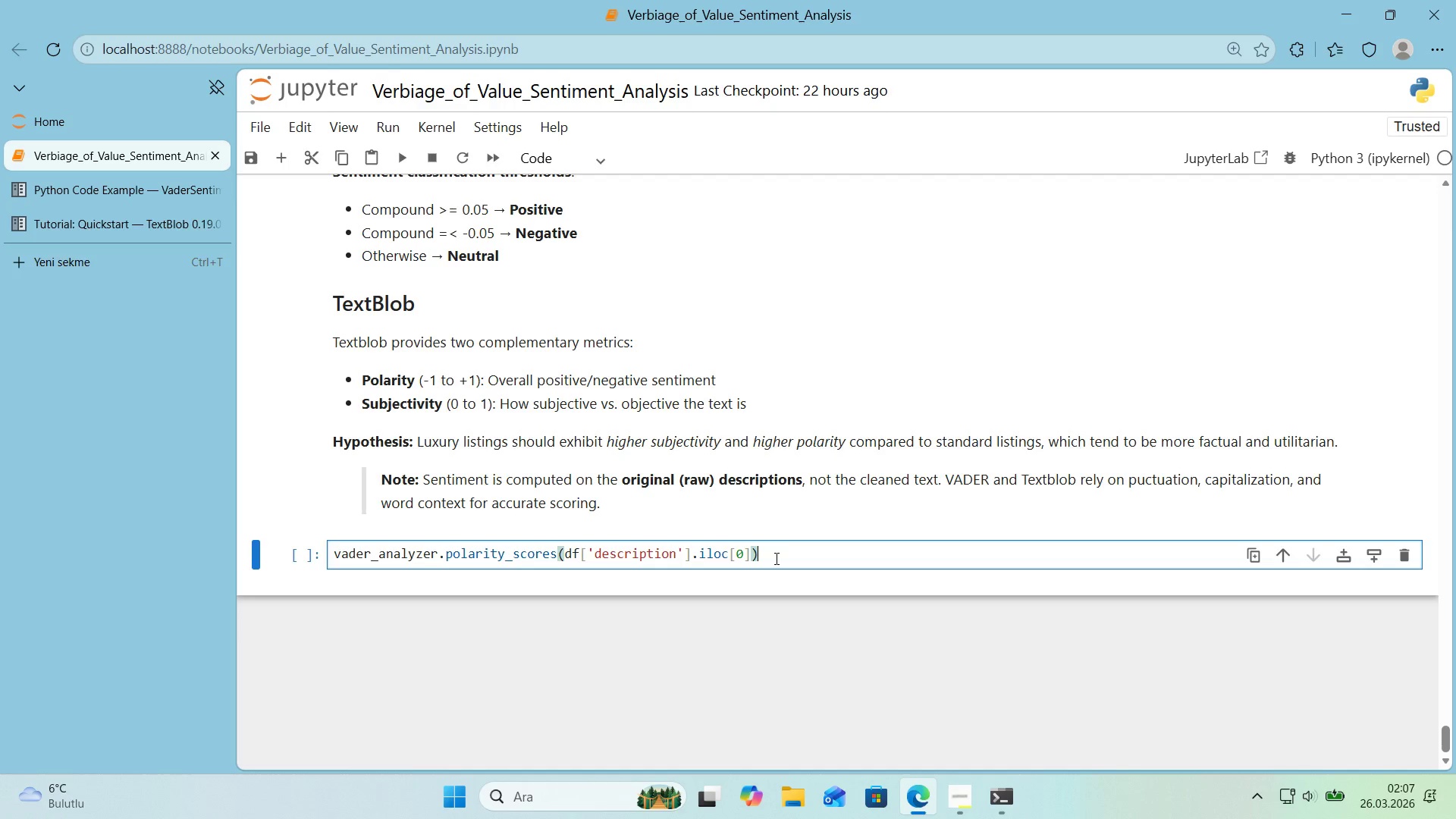 
key(Shift+Enter)
 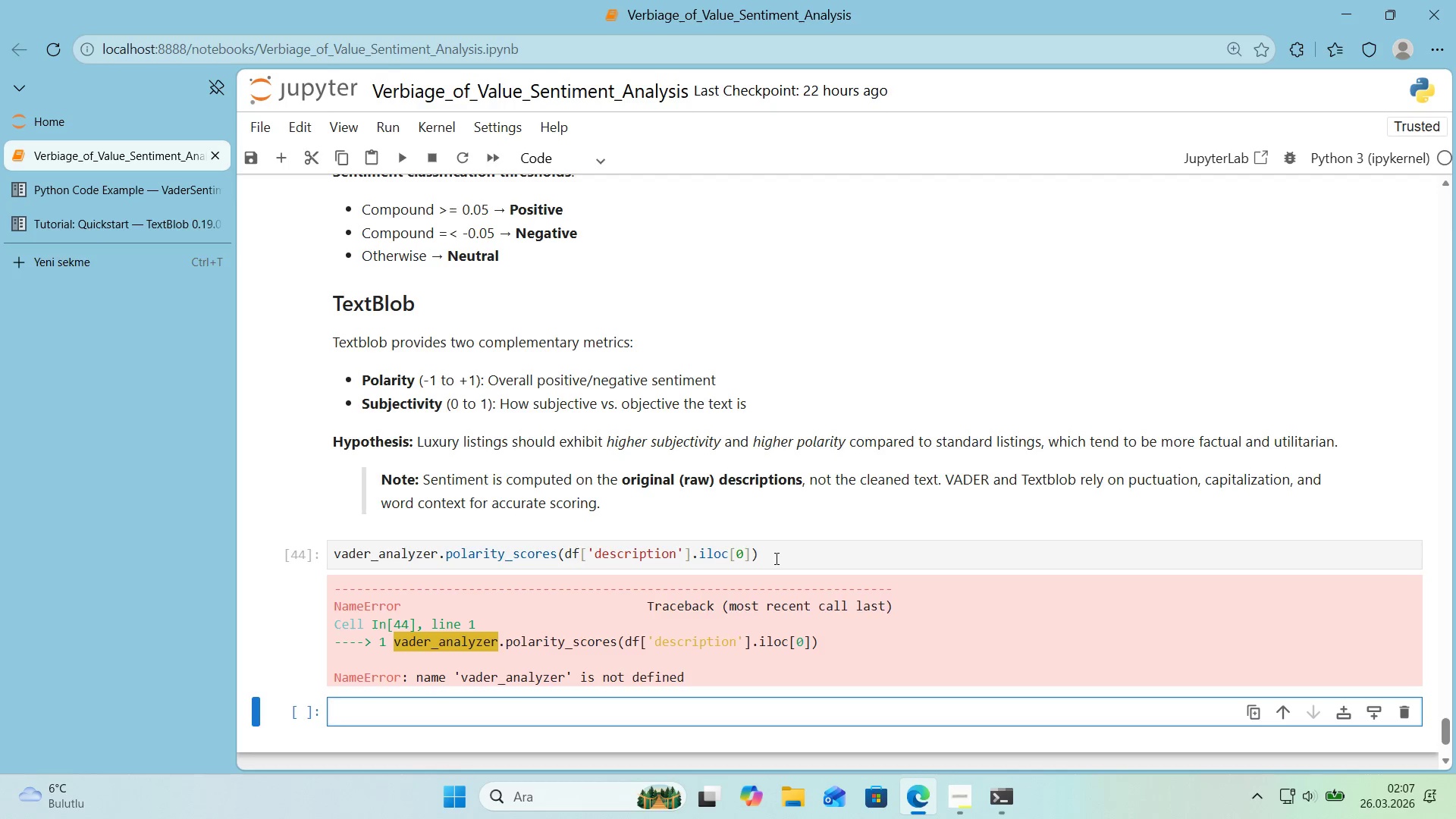 
left_click([792, 562])
 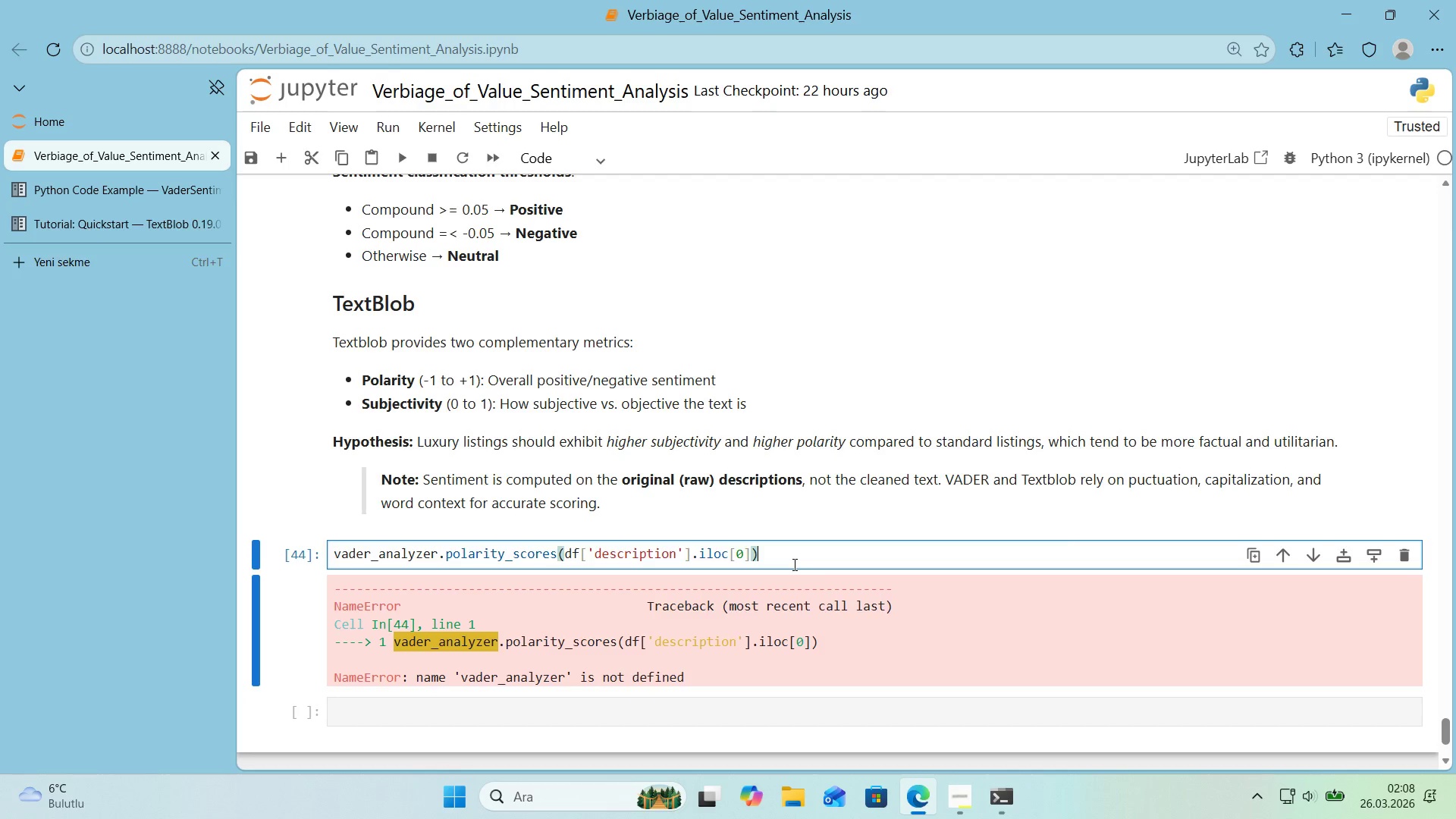 
key(Control+A)
 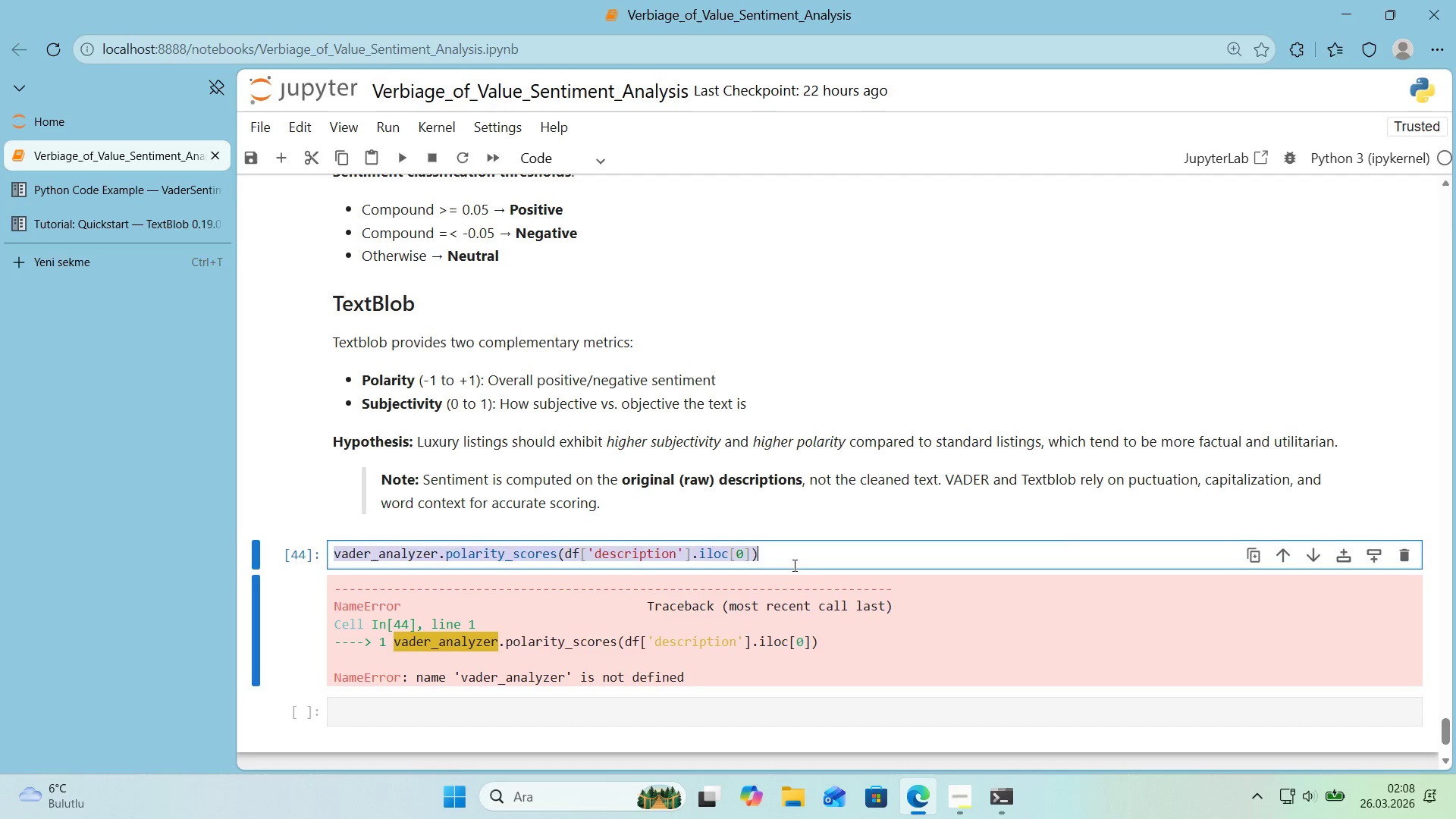 
key(Control+X)
 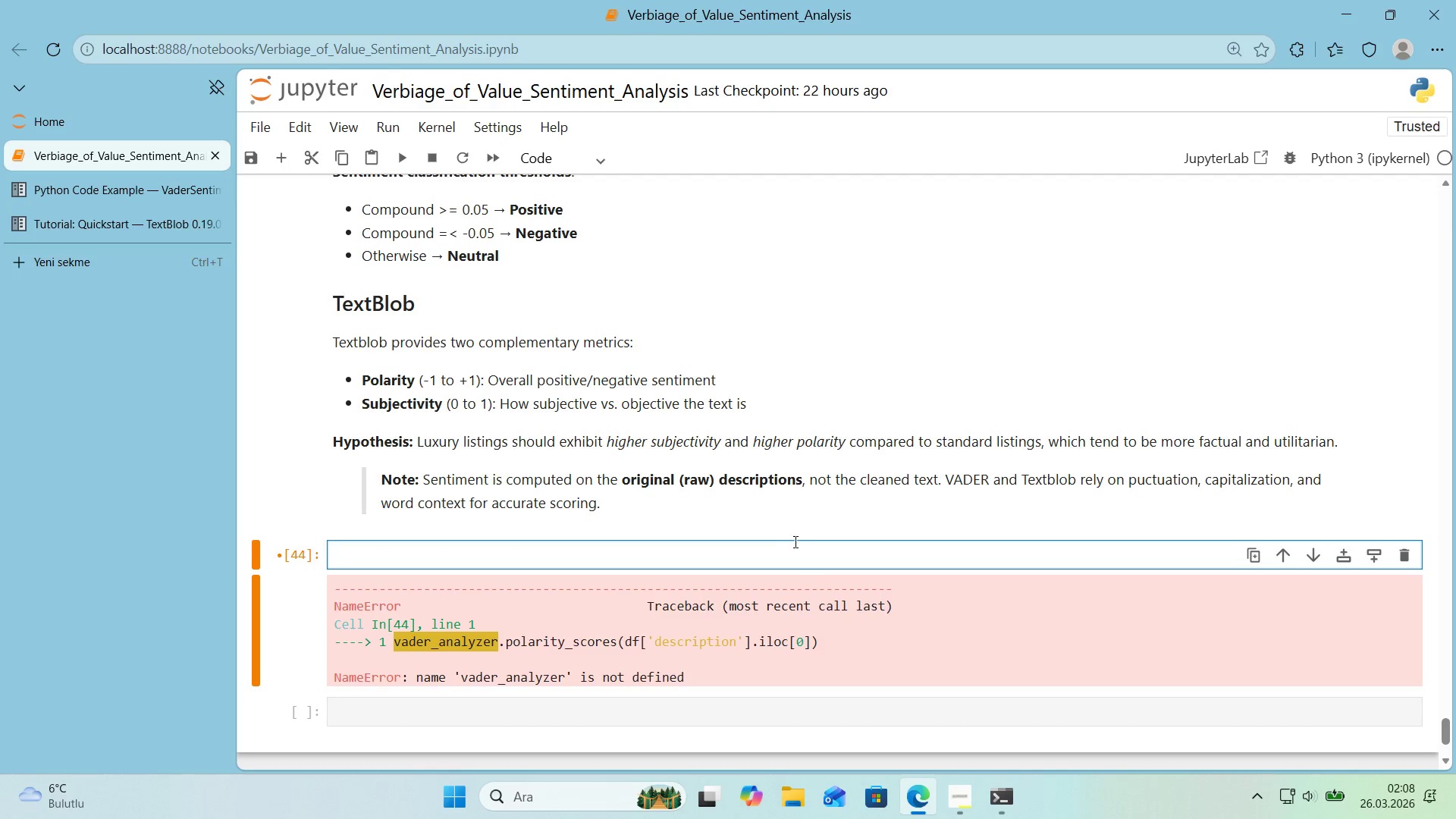 
left_click([795, 548])
 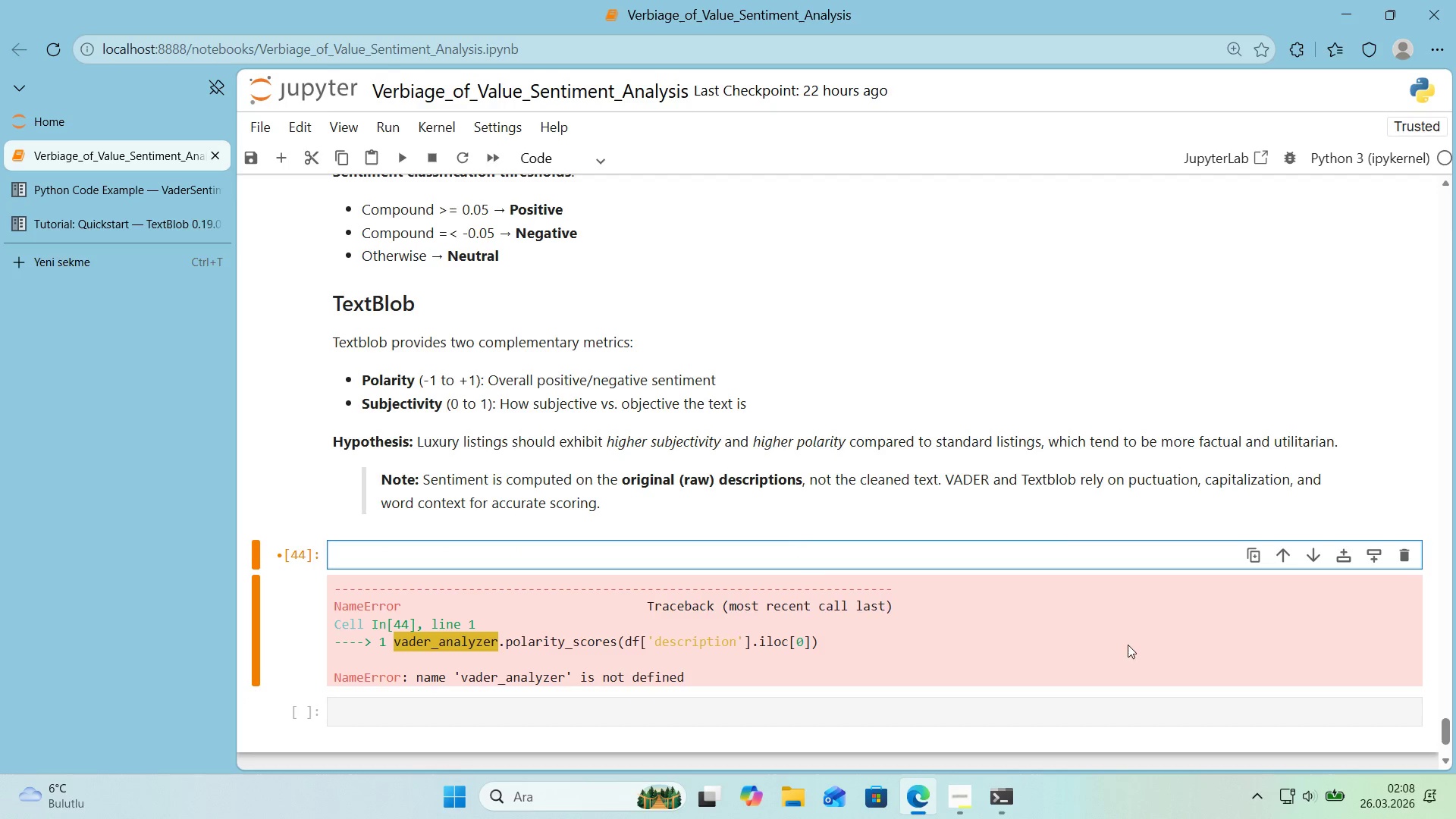 
left_click([1406, 562])
 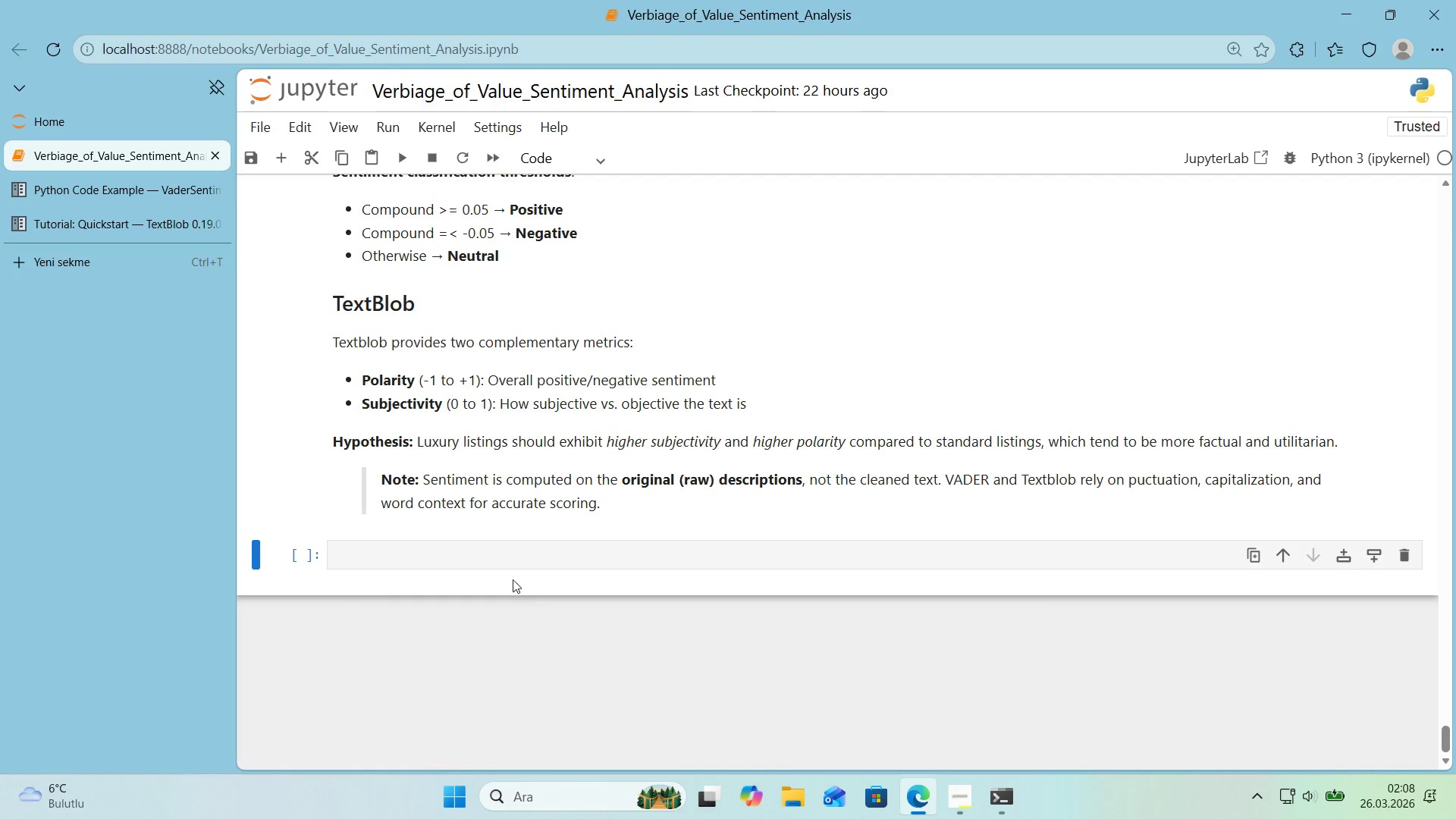 
left_click([488, 555])
 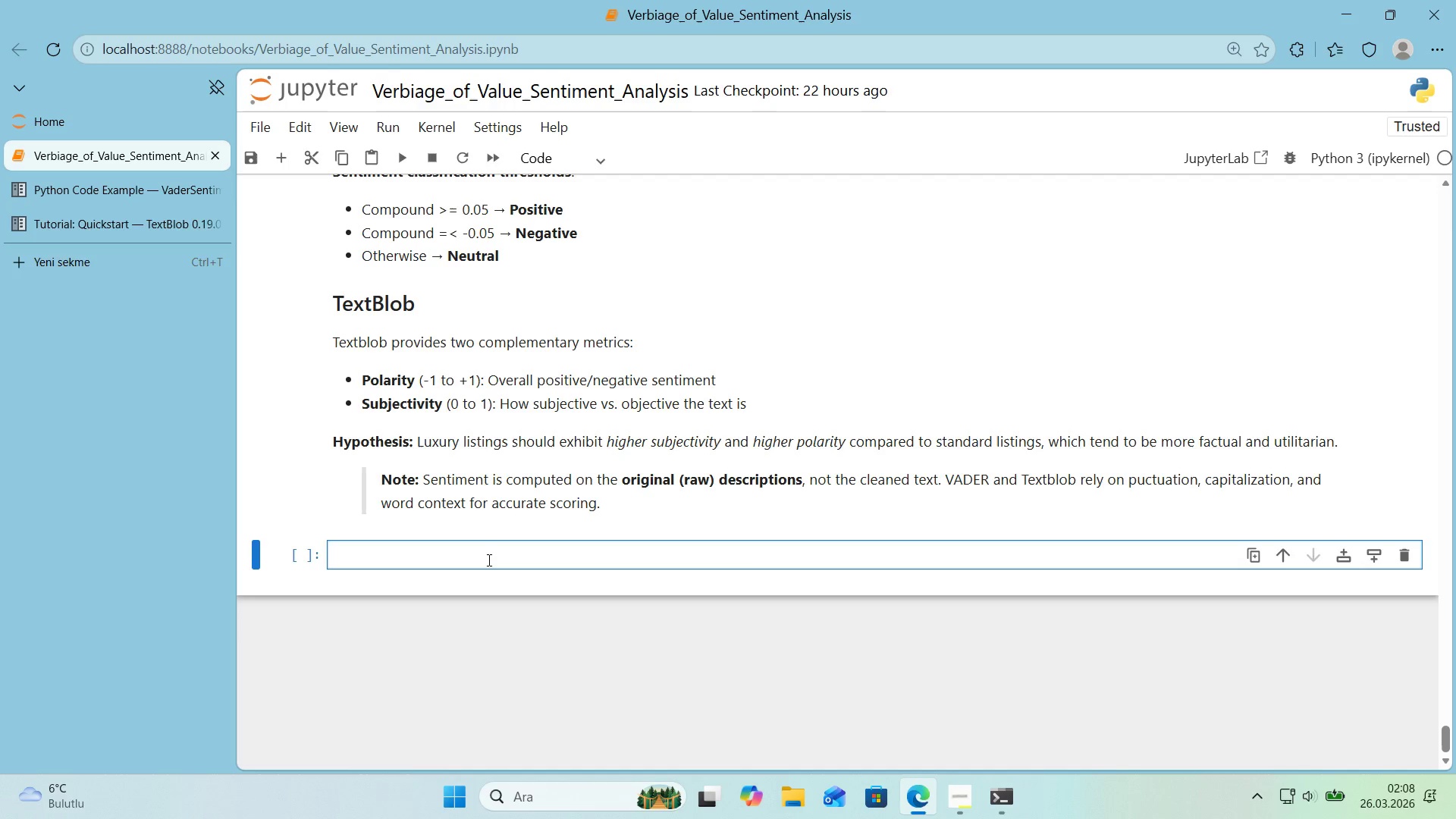 
wait(27.3)
 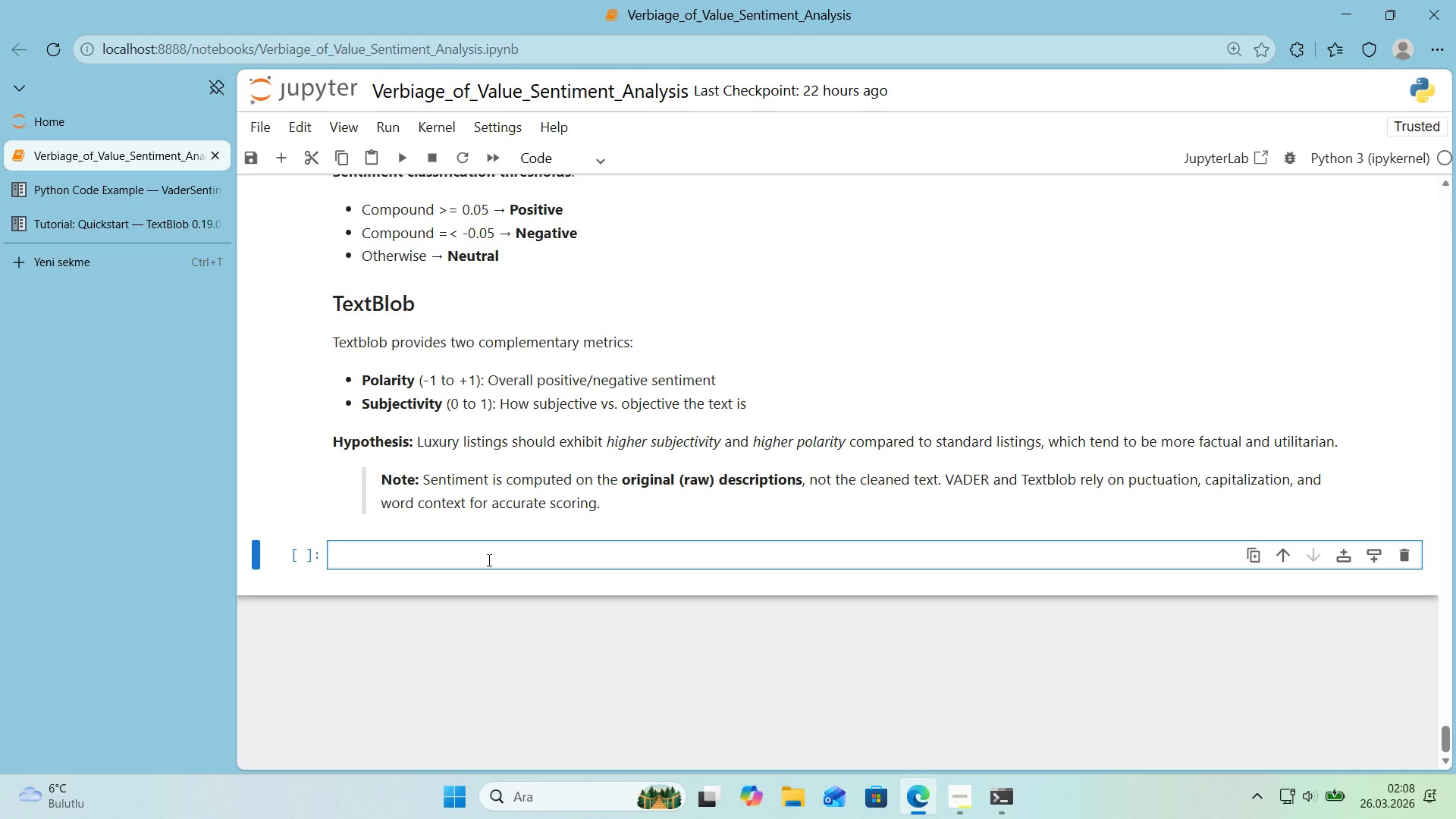 
type(from textblob 'mport Texblob)
 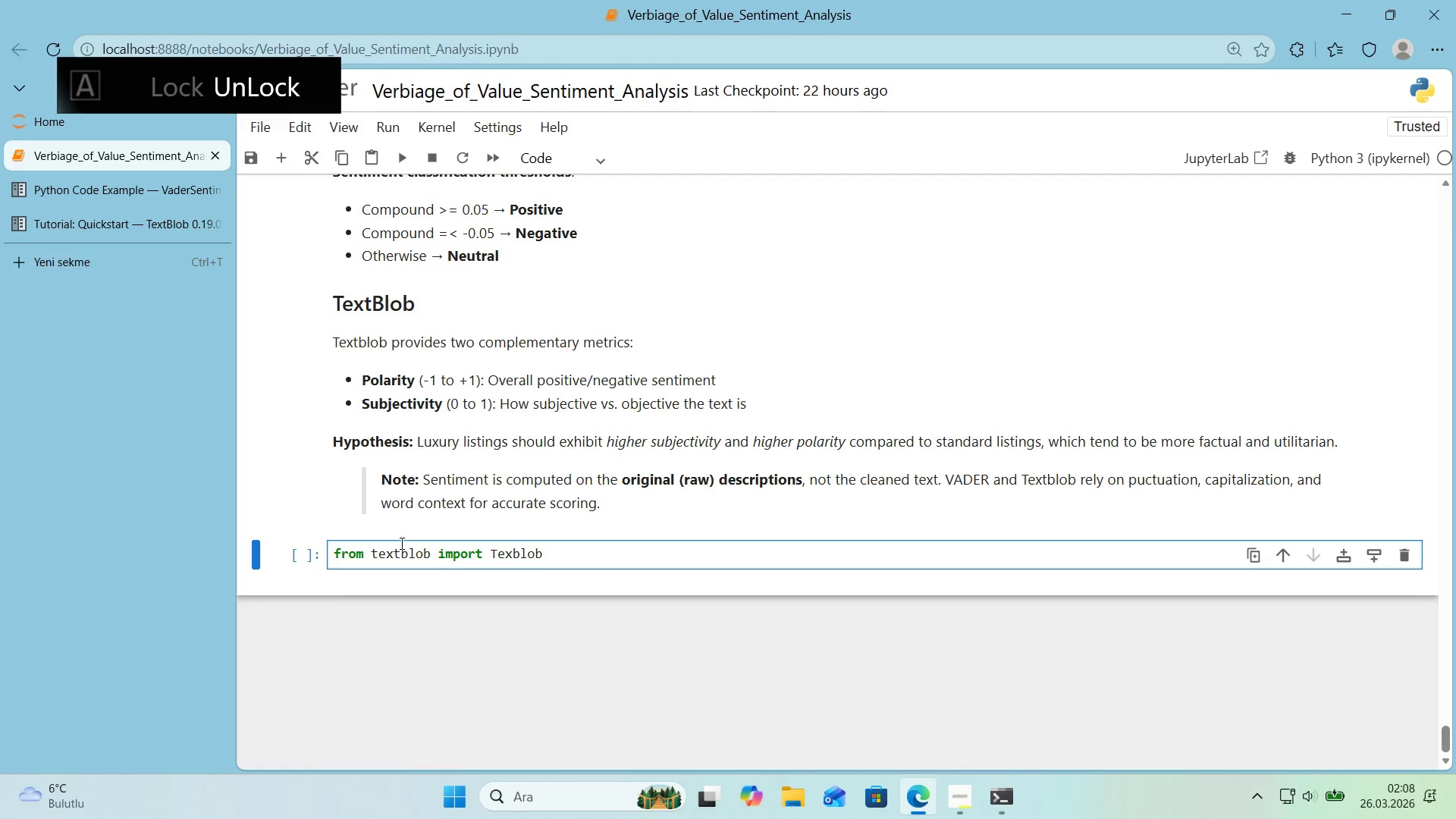 
key(Enter)
 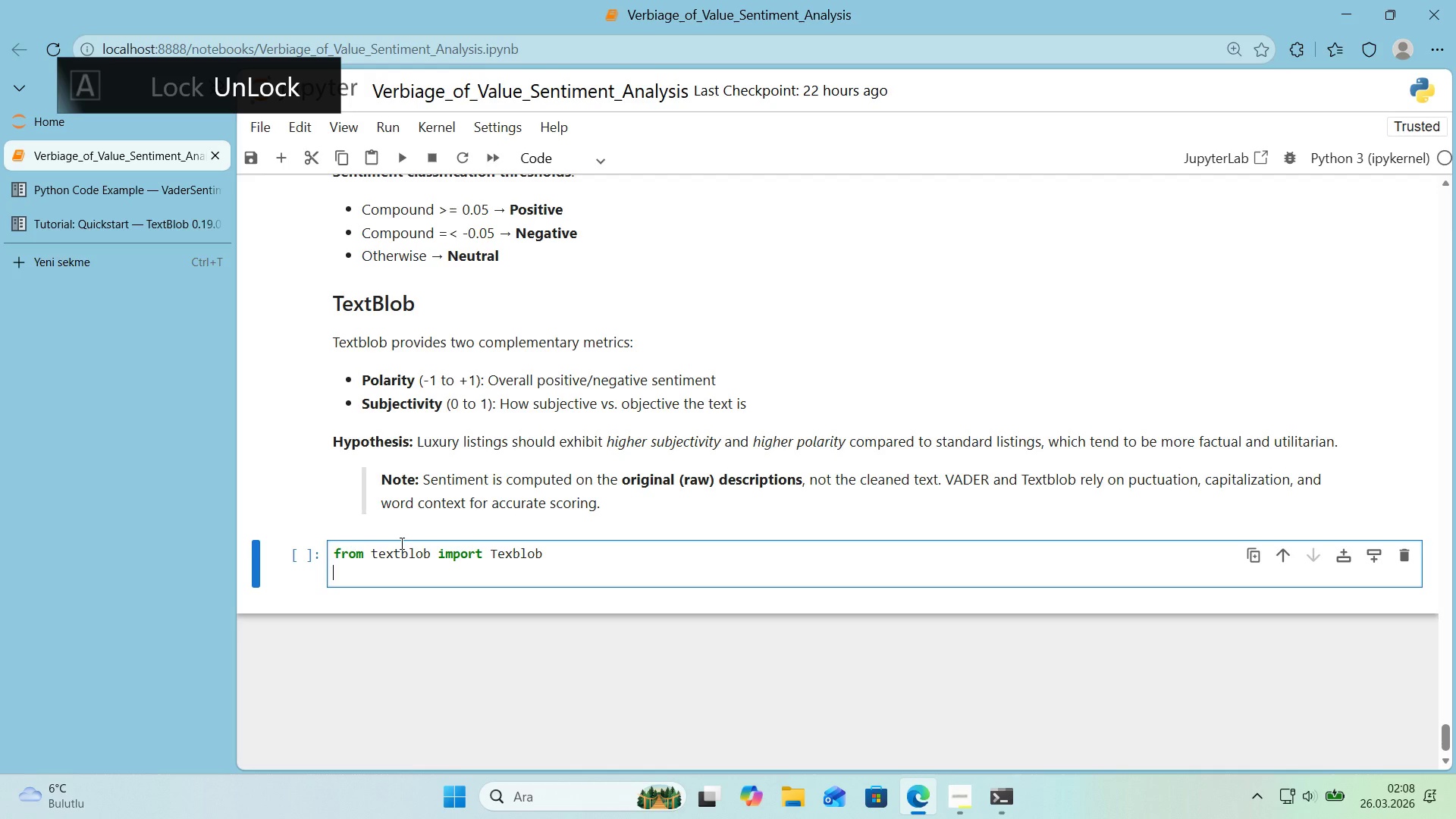 
type(FROM VADERSE)
key(Backspace)
type(ent'ment.vaderSent'ment 'mport Sent'mentInten)
 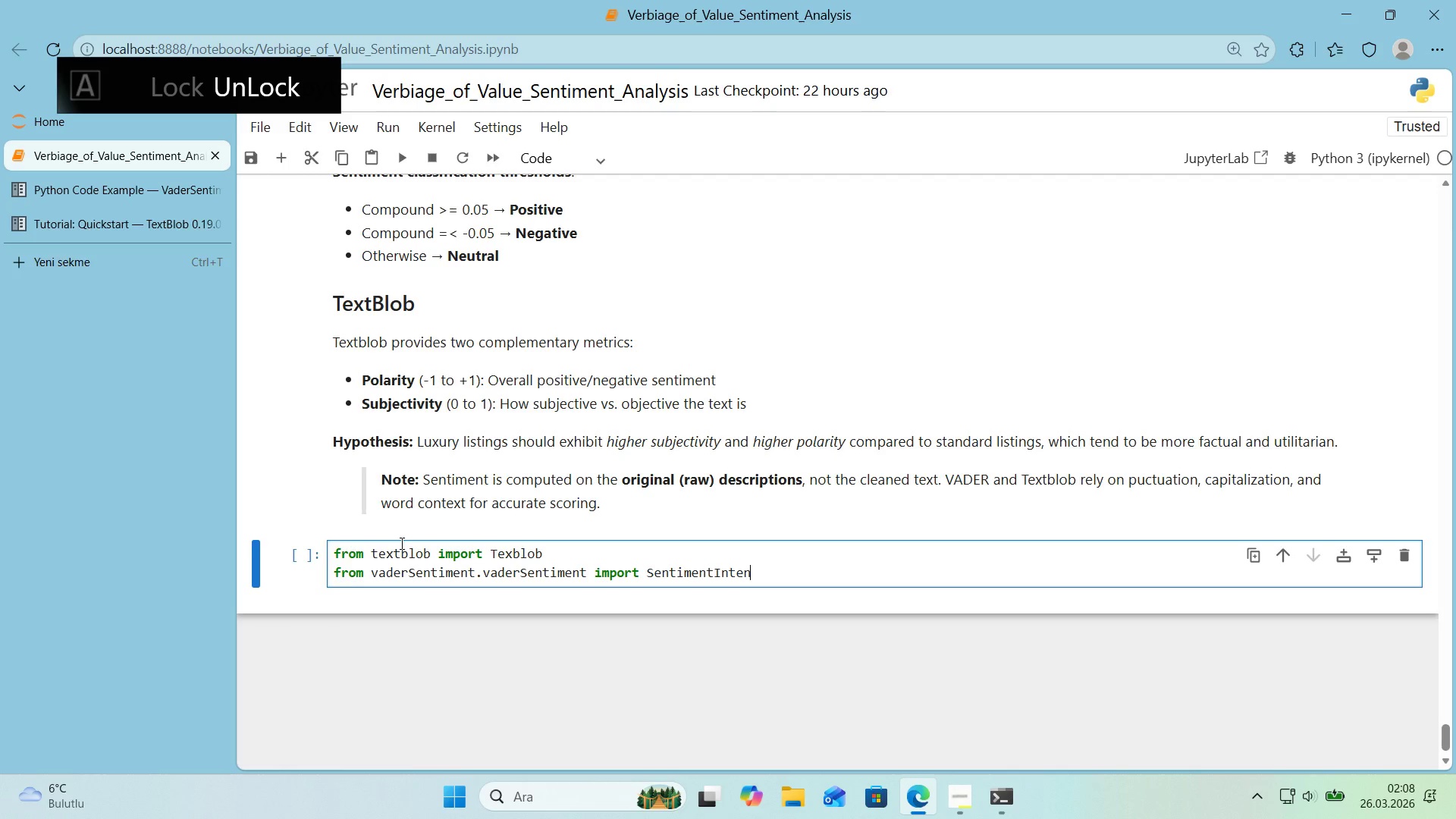 
hold_key(key=CapsLock, duration=0.31)
 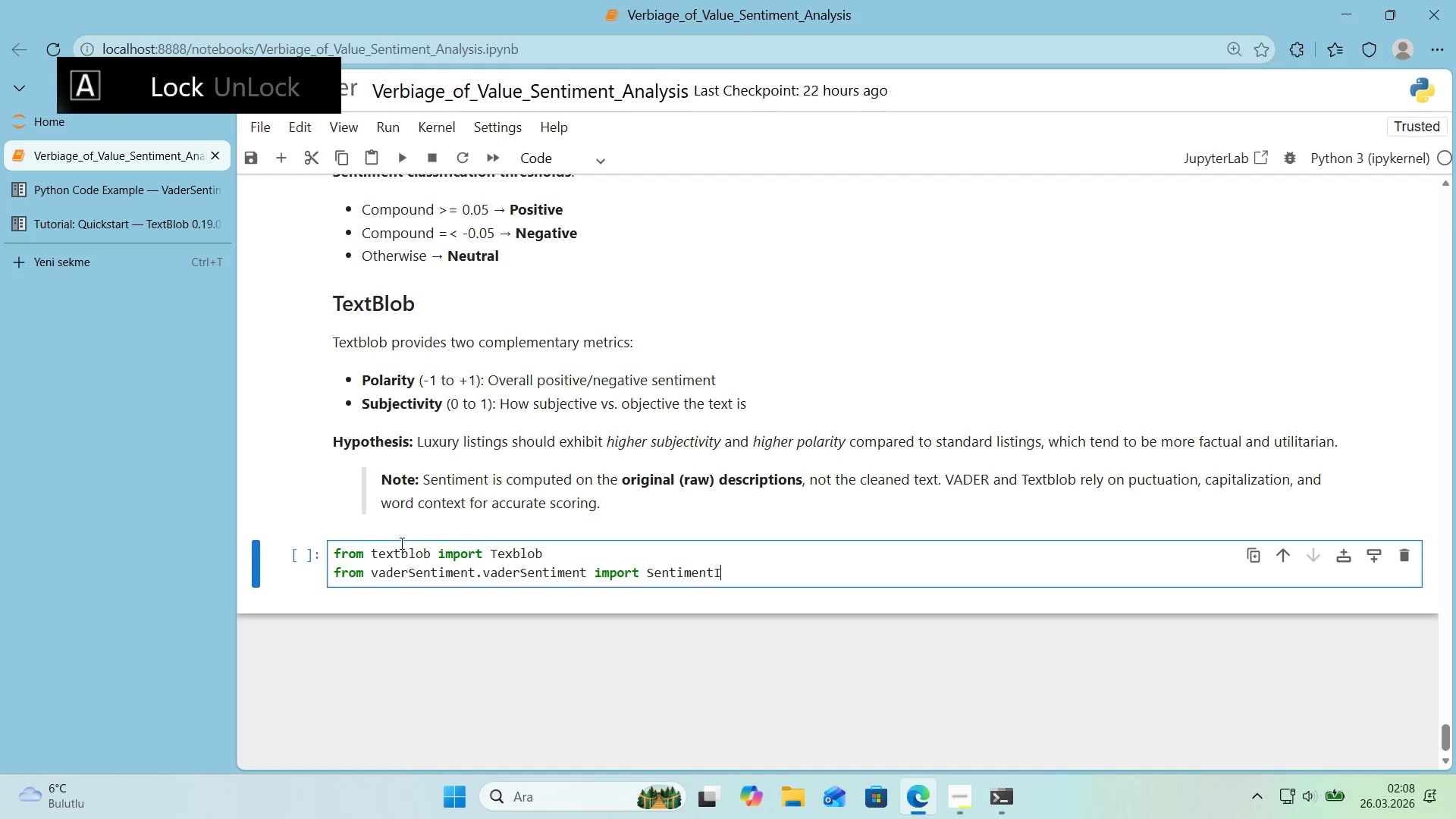 
type(S'TYaNALYZER)
 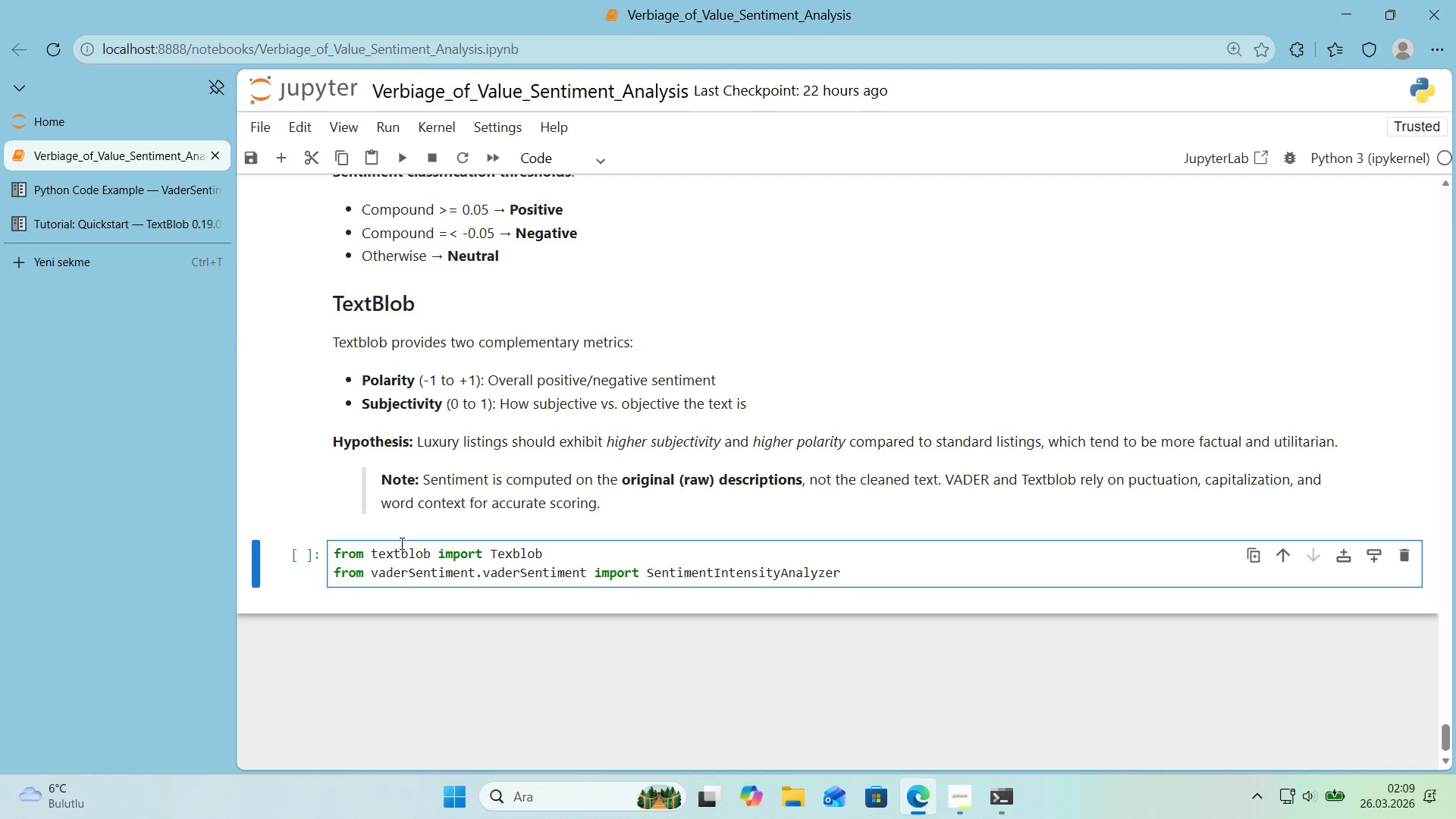 
key(Enter)
 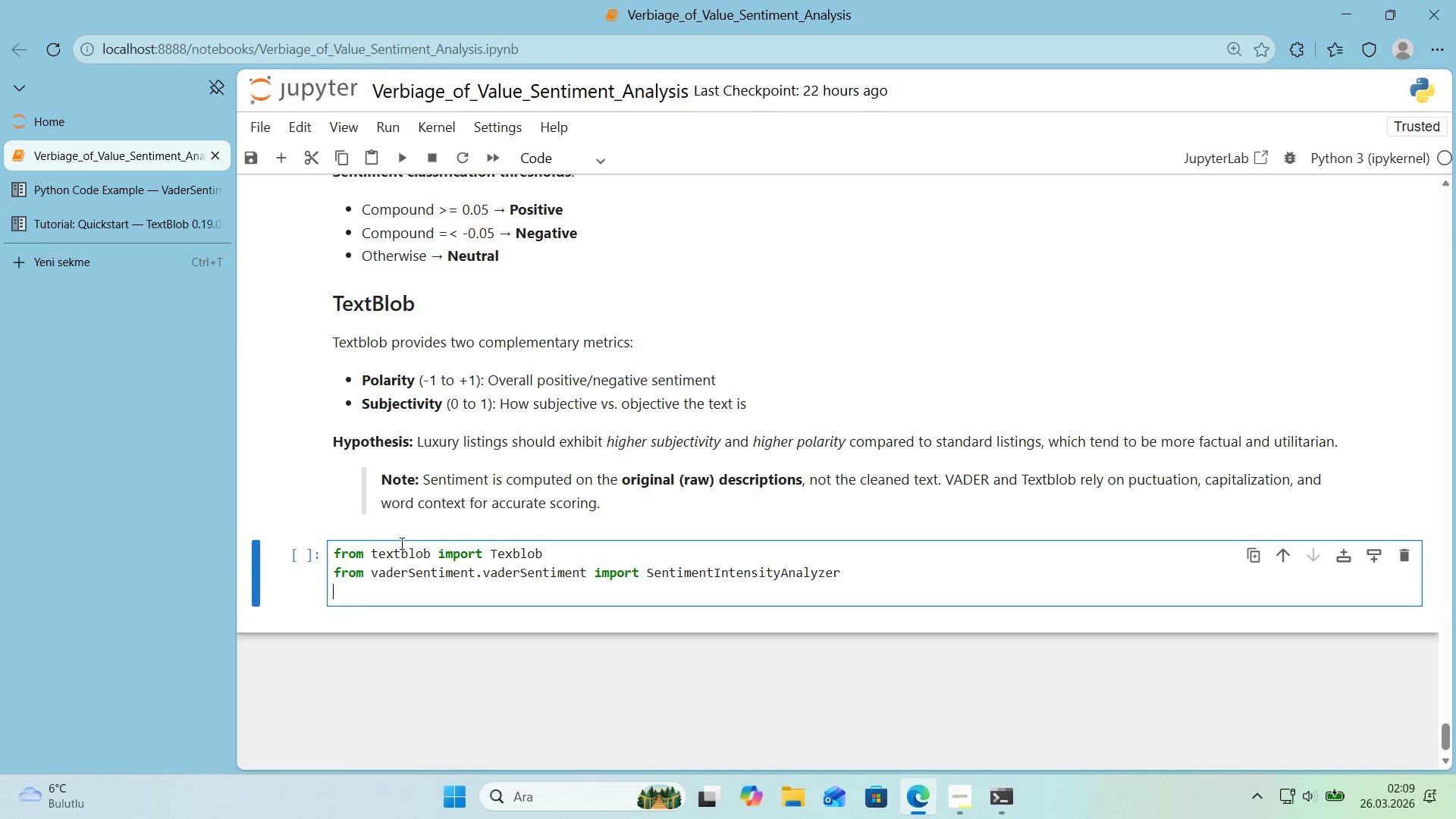 
key(Enter)
 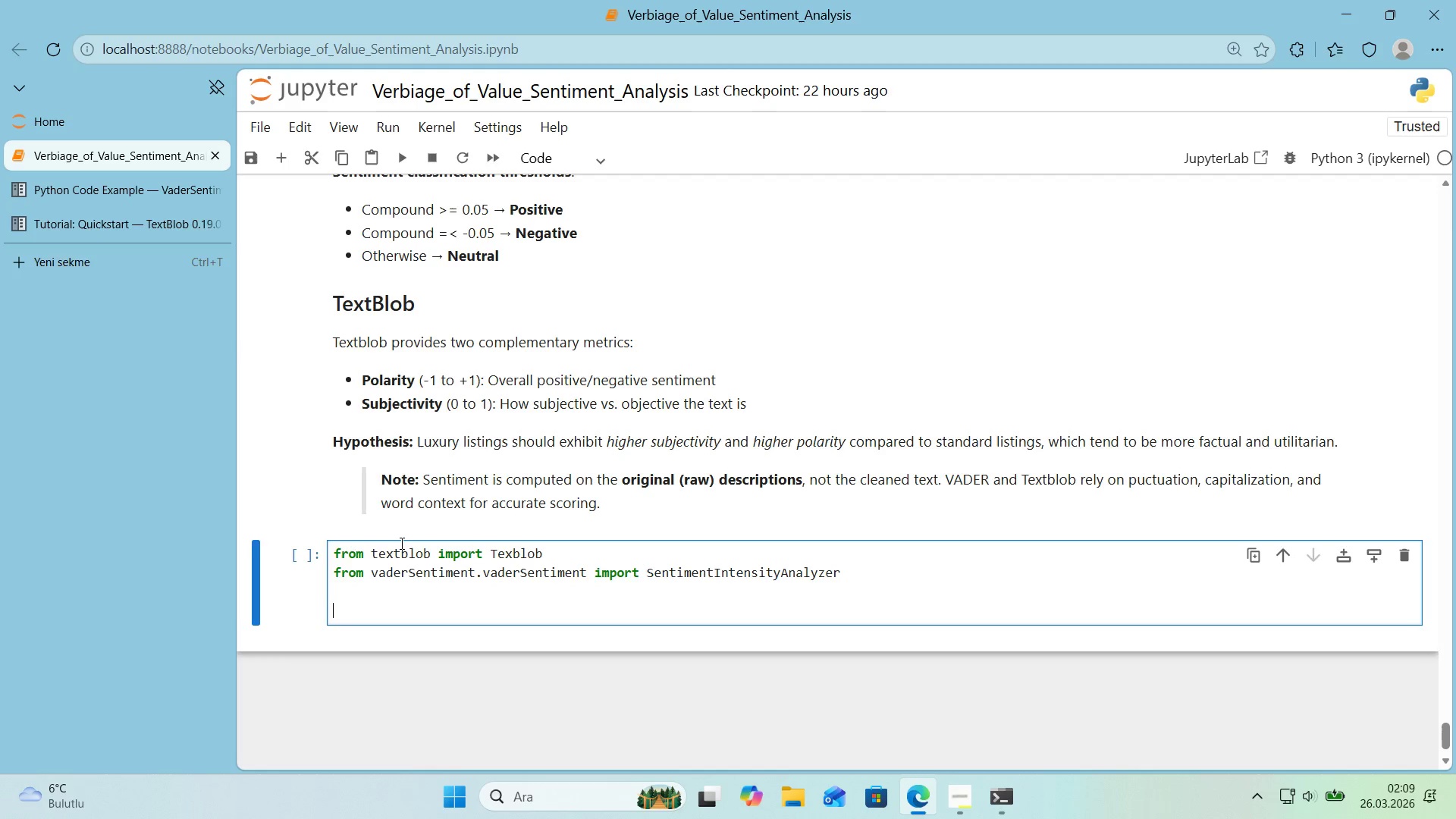 
type(PR'NT*()
 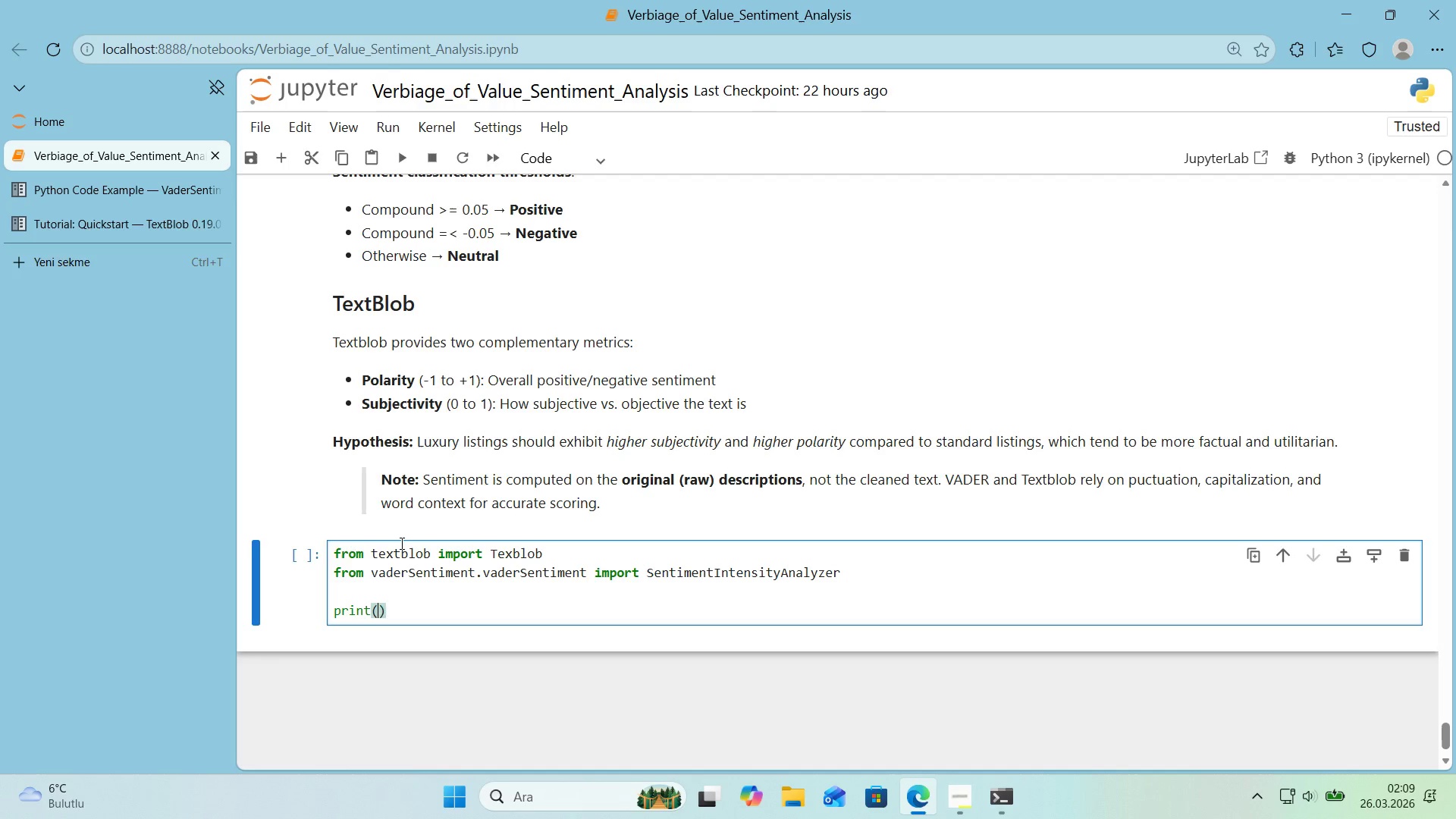 
 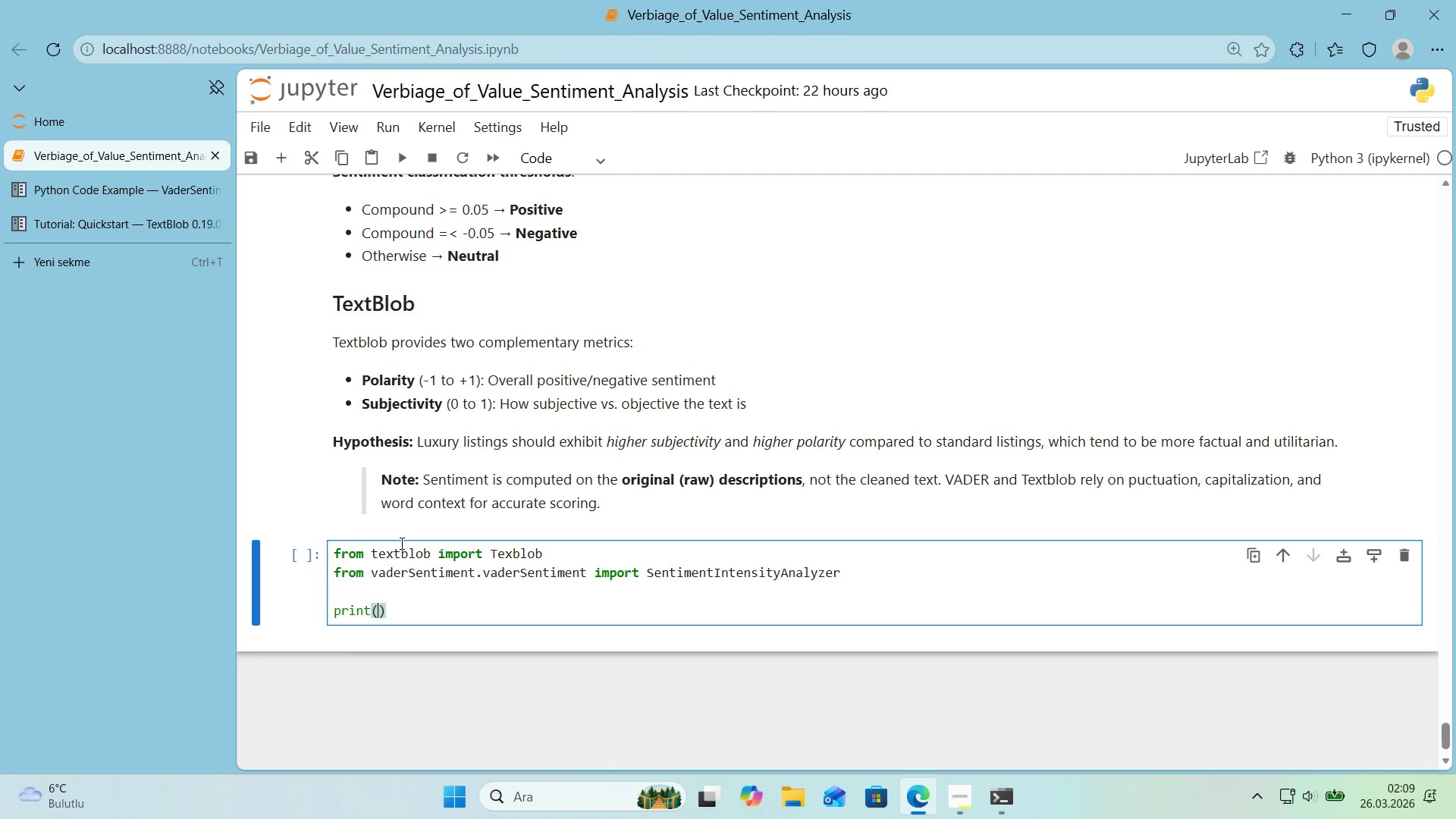 
key(ArrowLeft)
 